 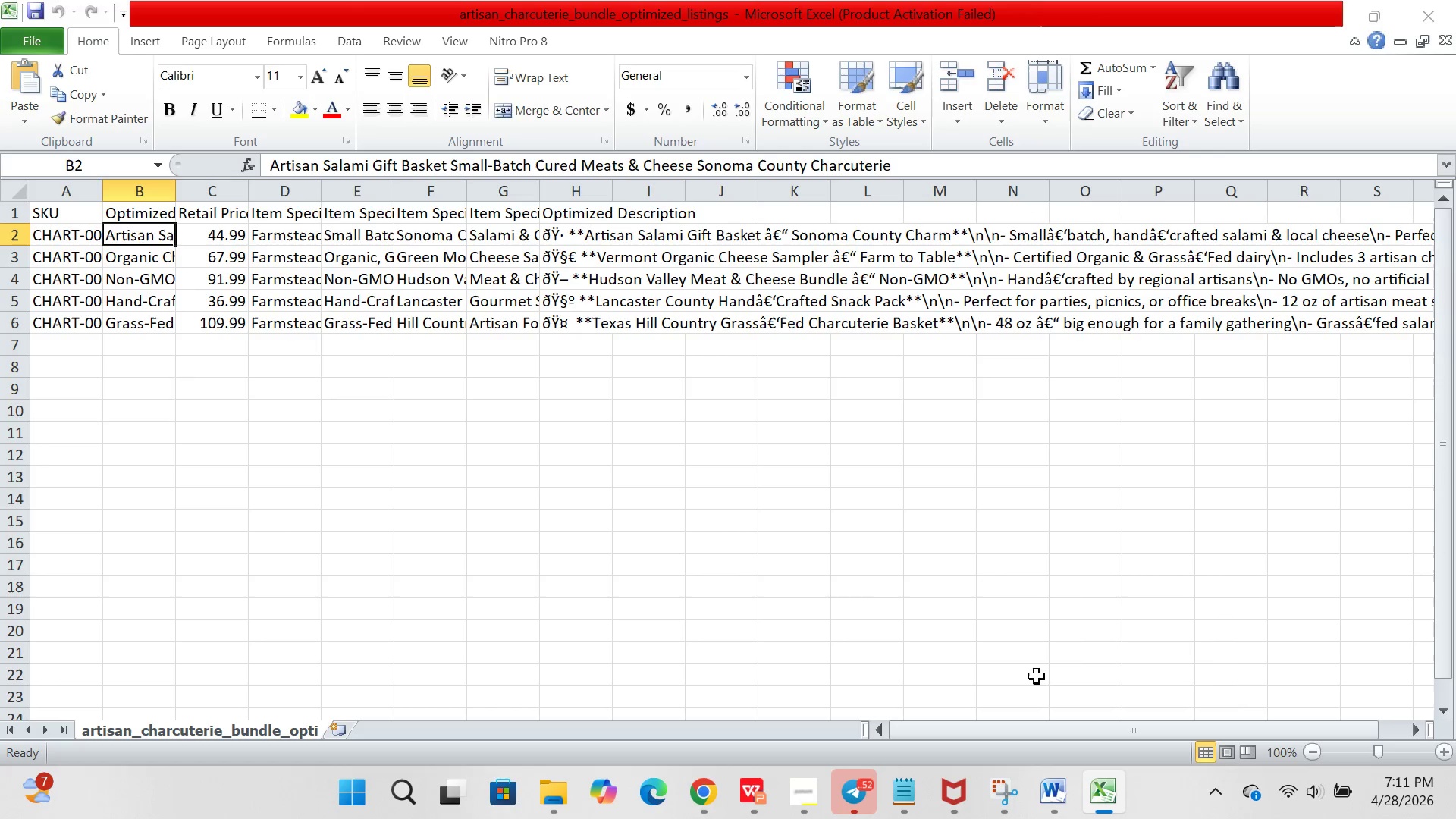 
left_click([87, 285])
 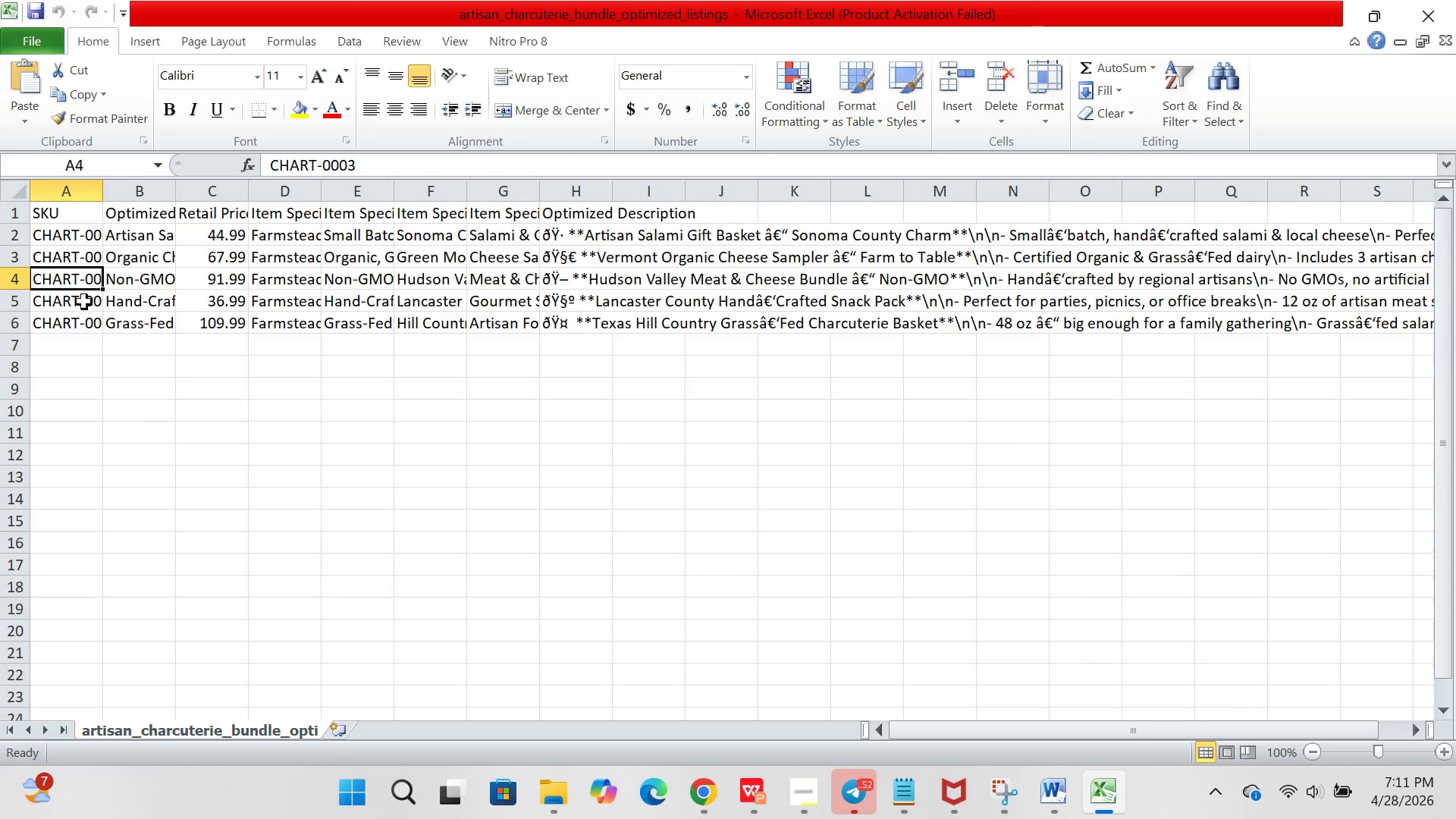 
left_click([84, 302])
 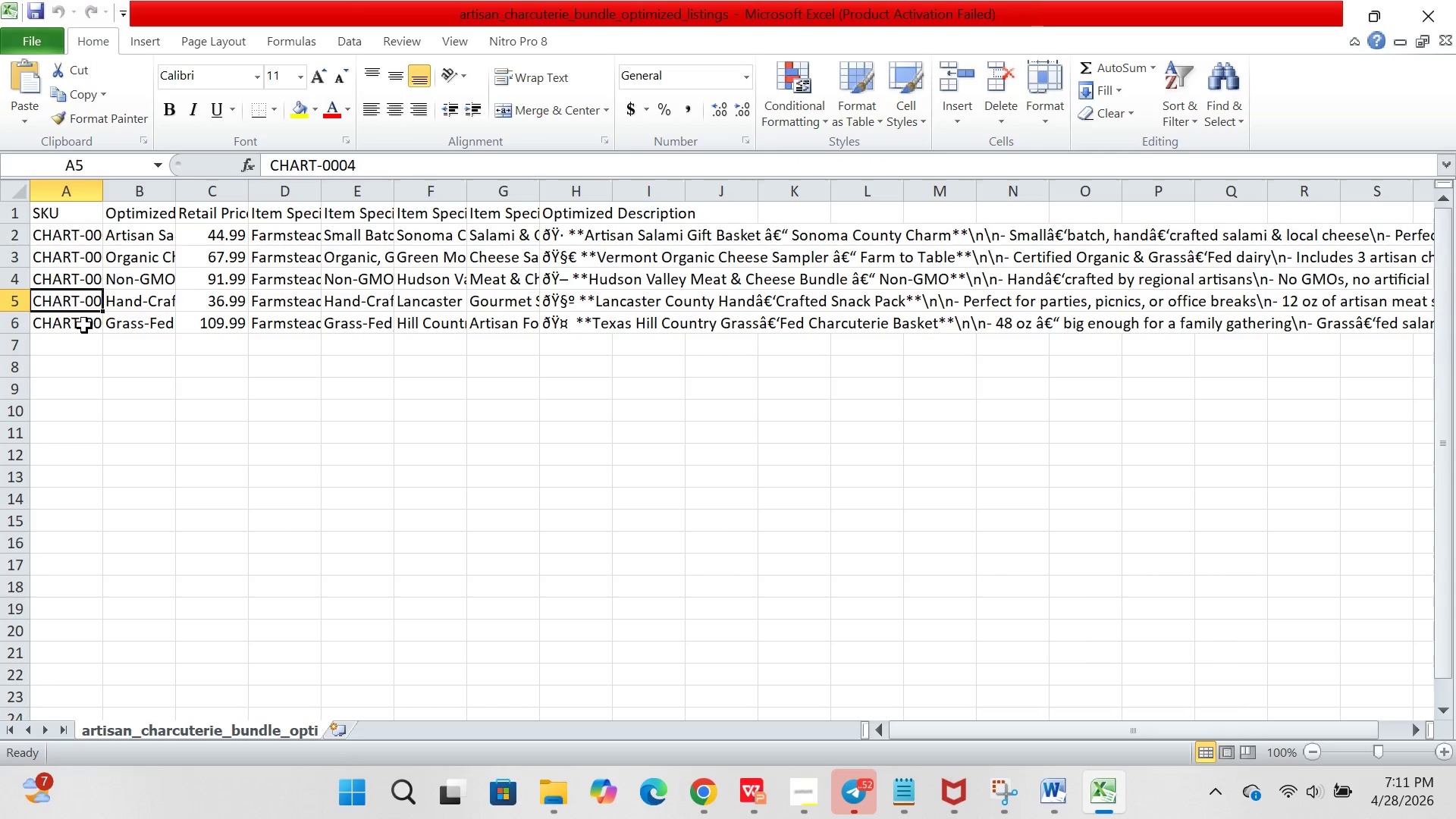 
left_click([84, 325])
 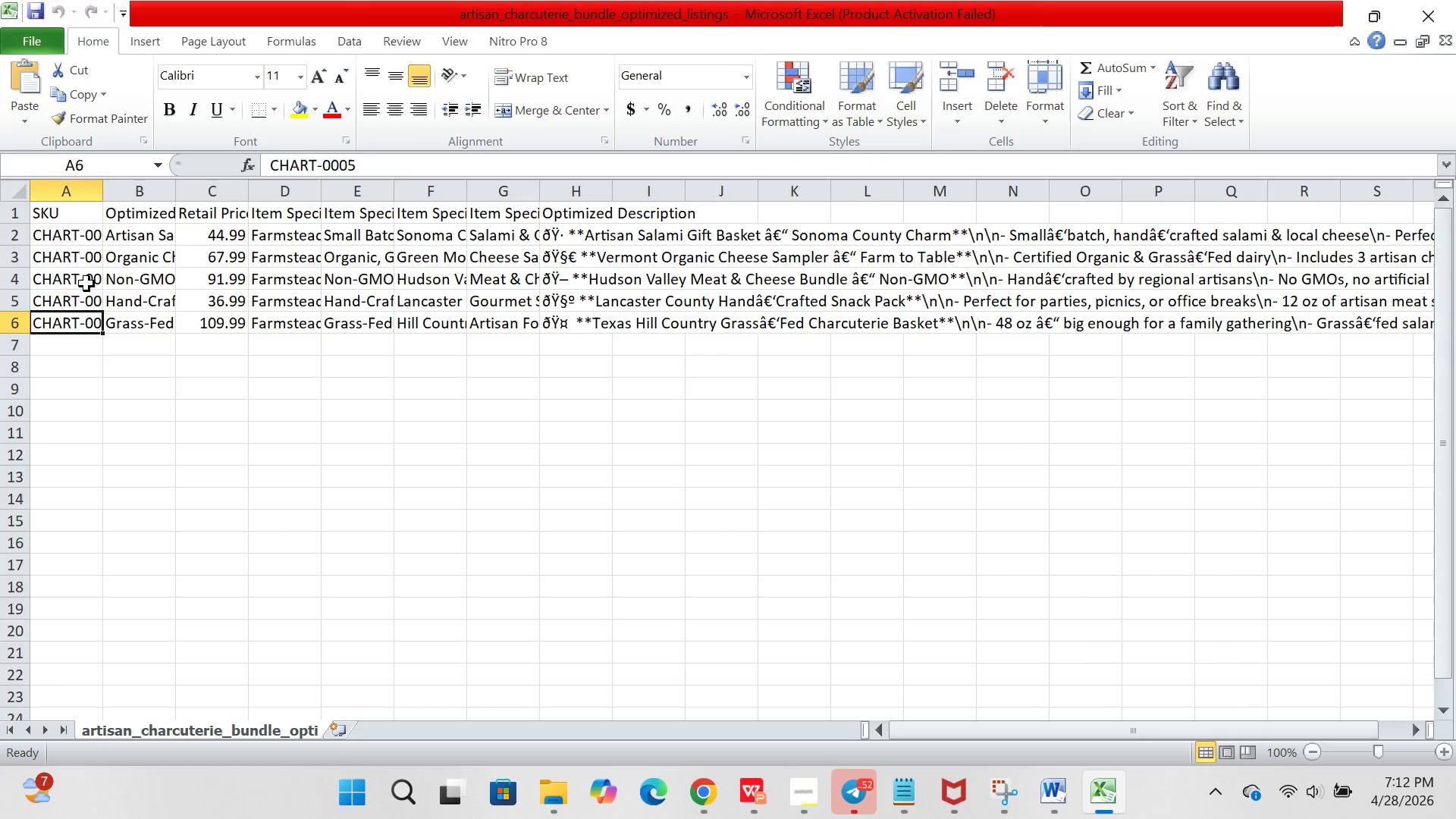 
left_click([86, 284])
 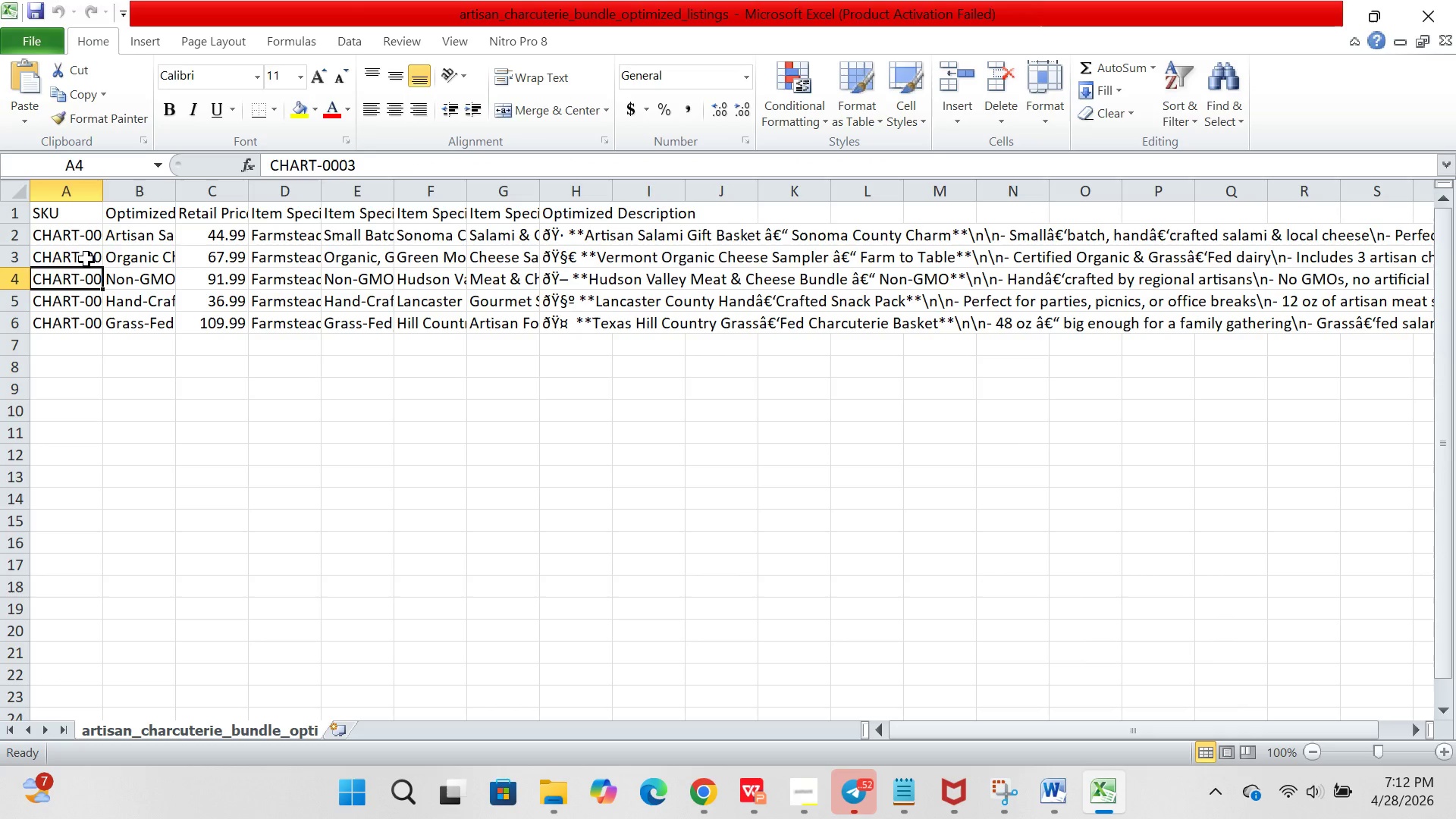 
left_click([86, 259])
 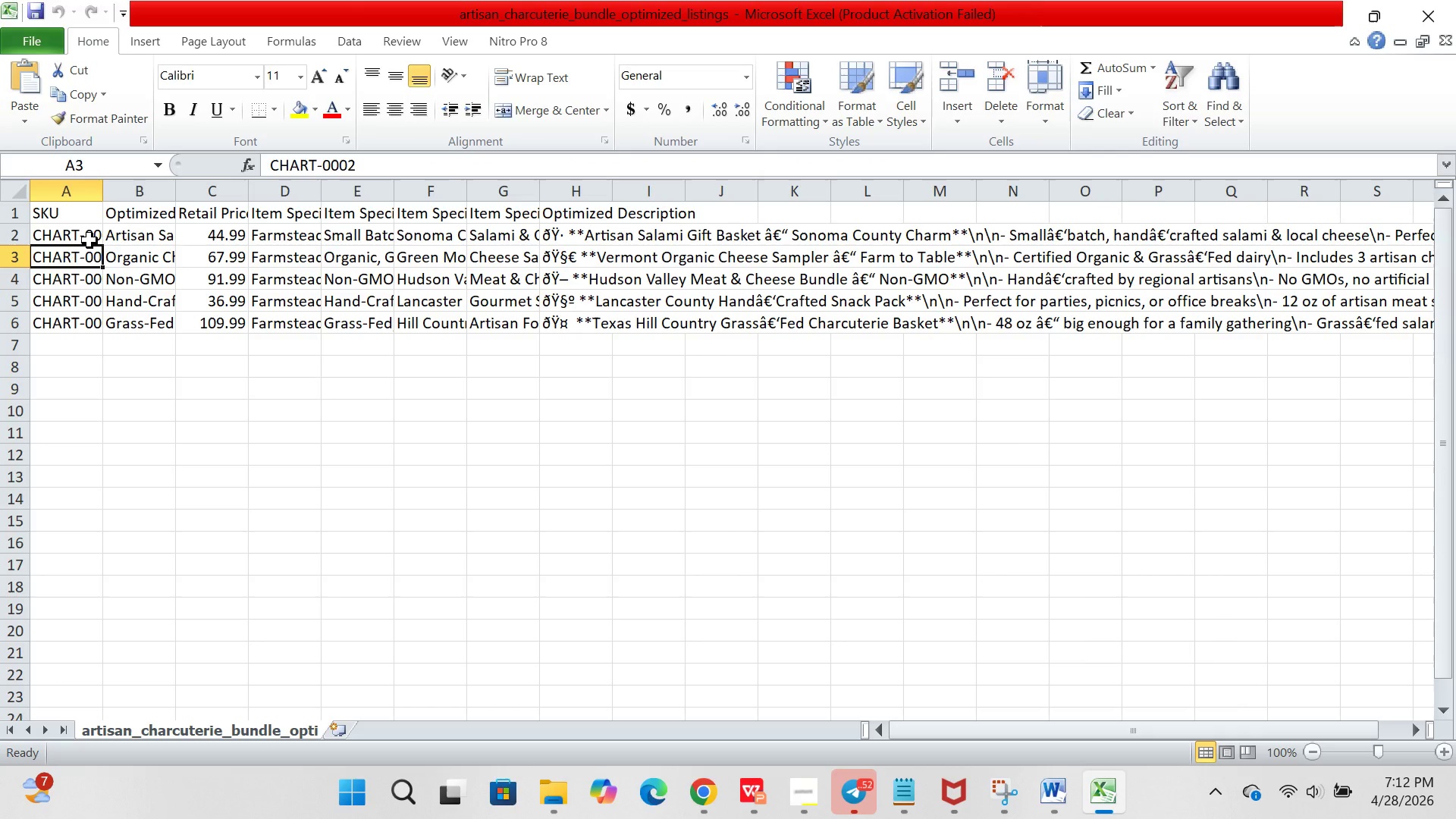 
left_click([89, 240])
 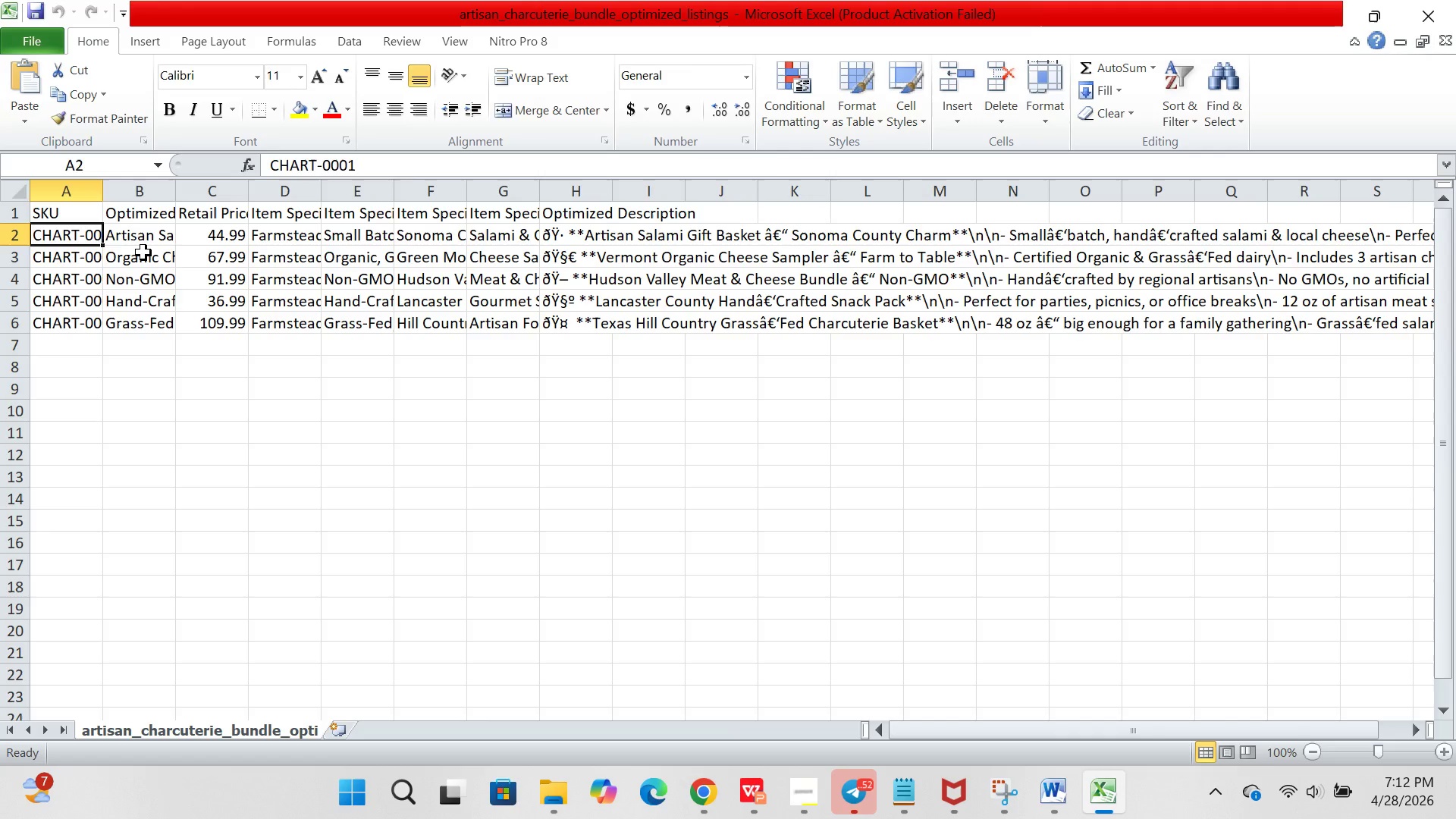 
left_click([143, 253])
 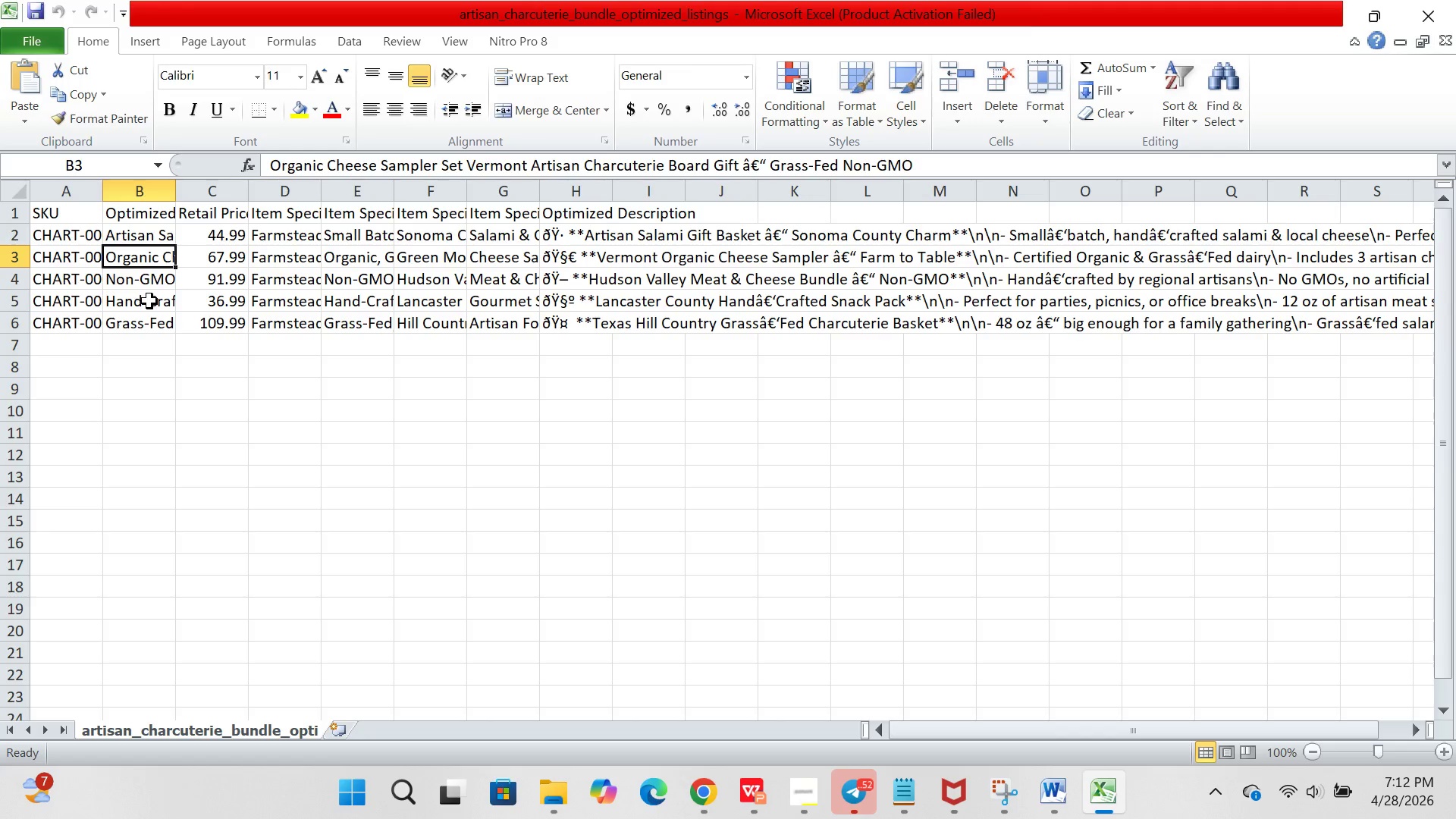 
left_click([149, 301])
 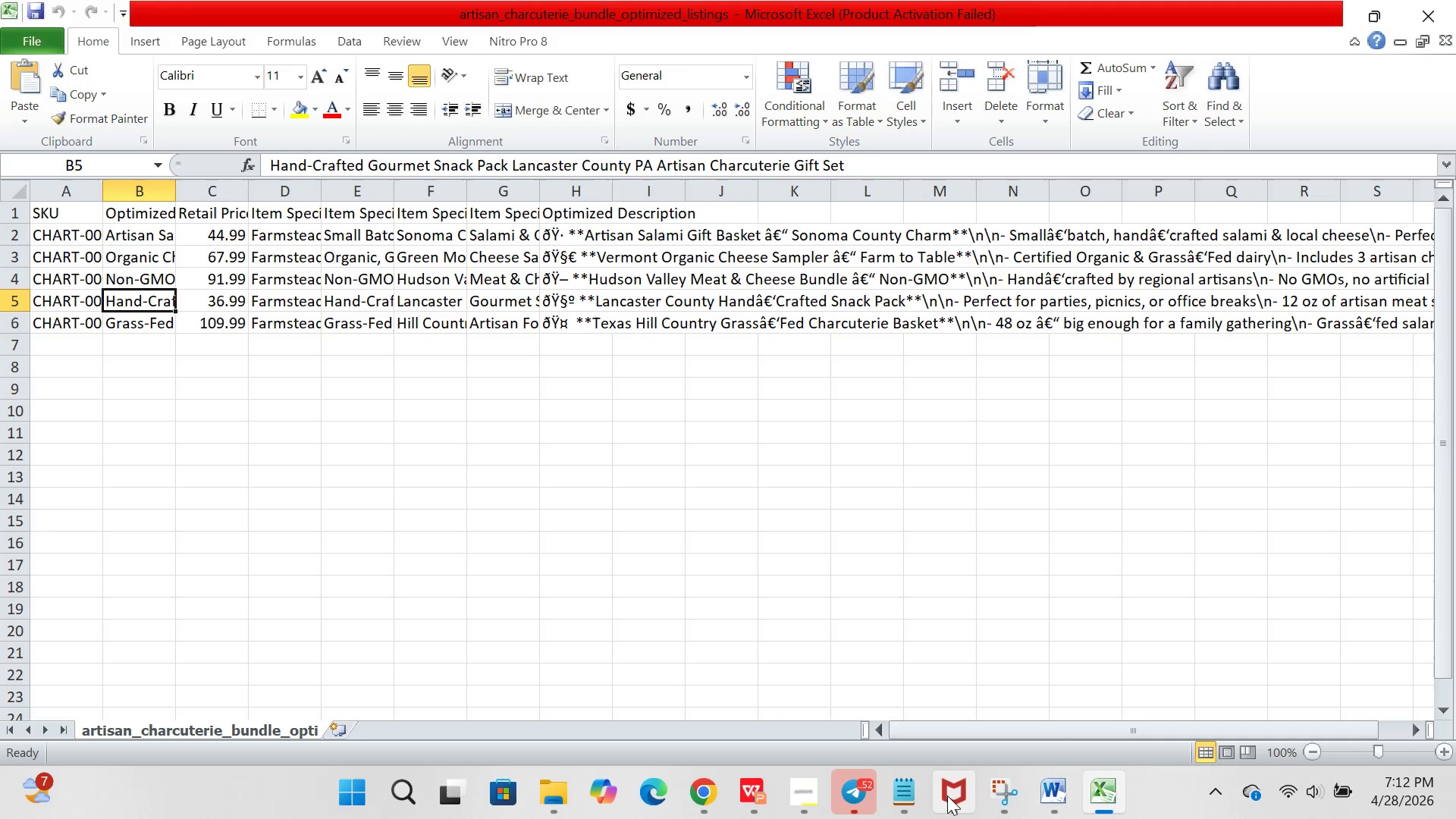 
left_click([913, 790])
 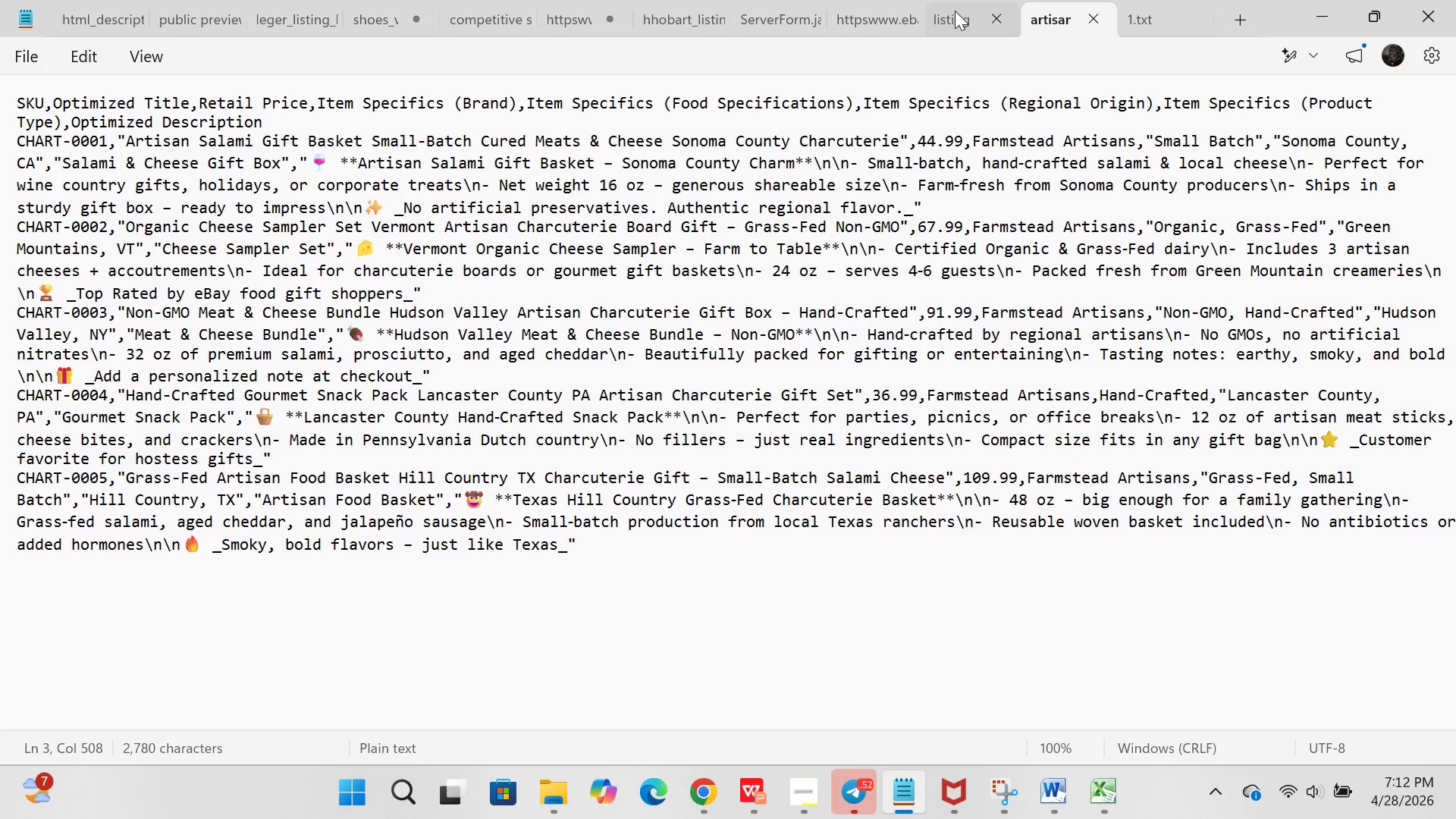 
left_click([950, 8])
 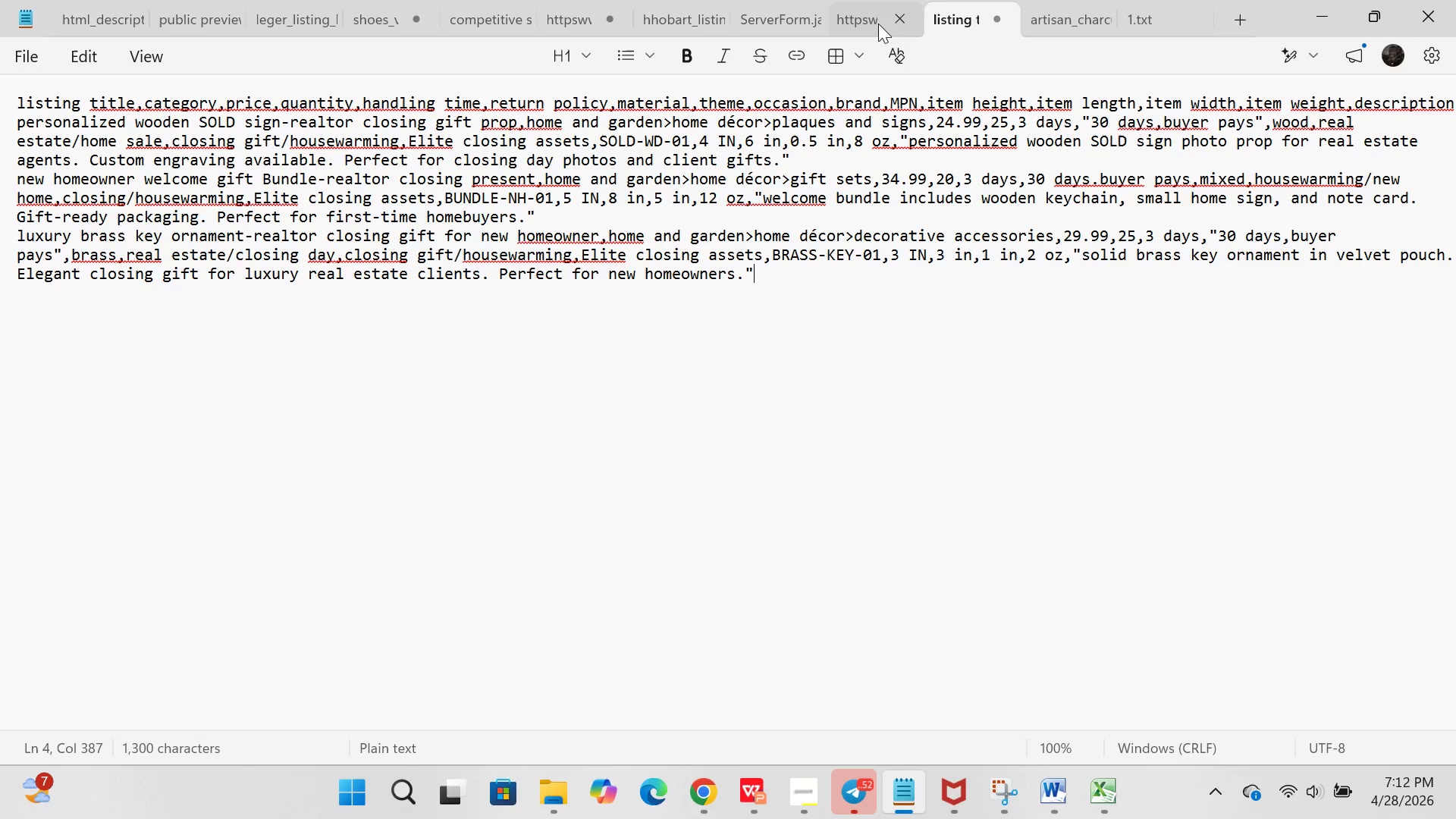 
left_click([867, 20])
 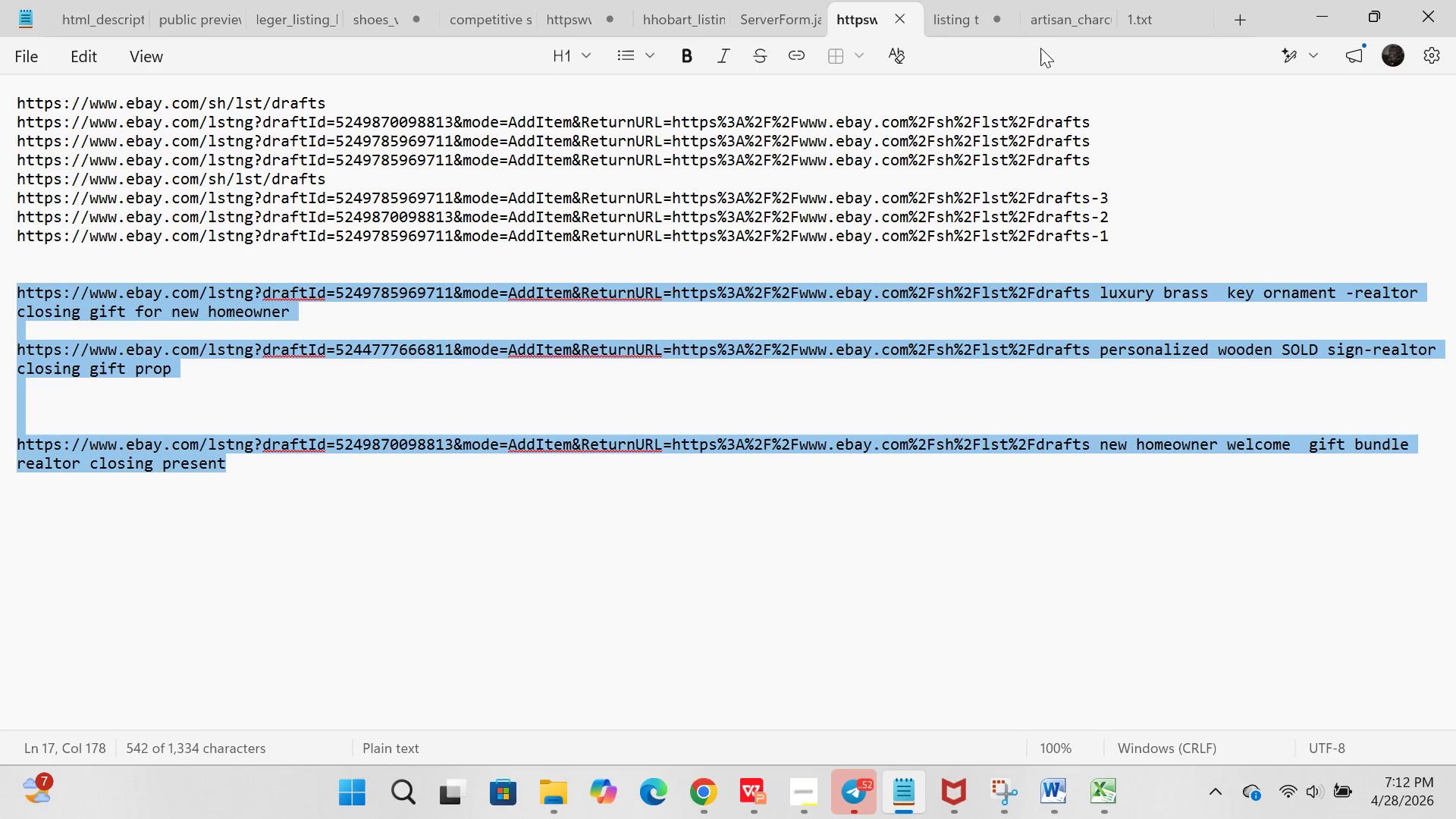 
left_click([1081, 24])
 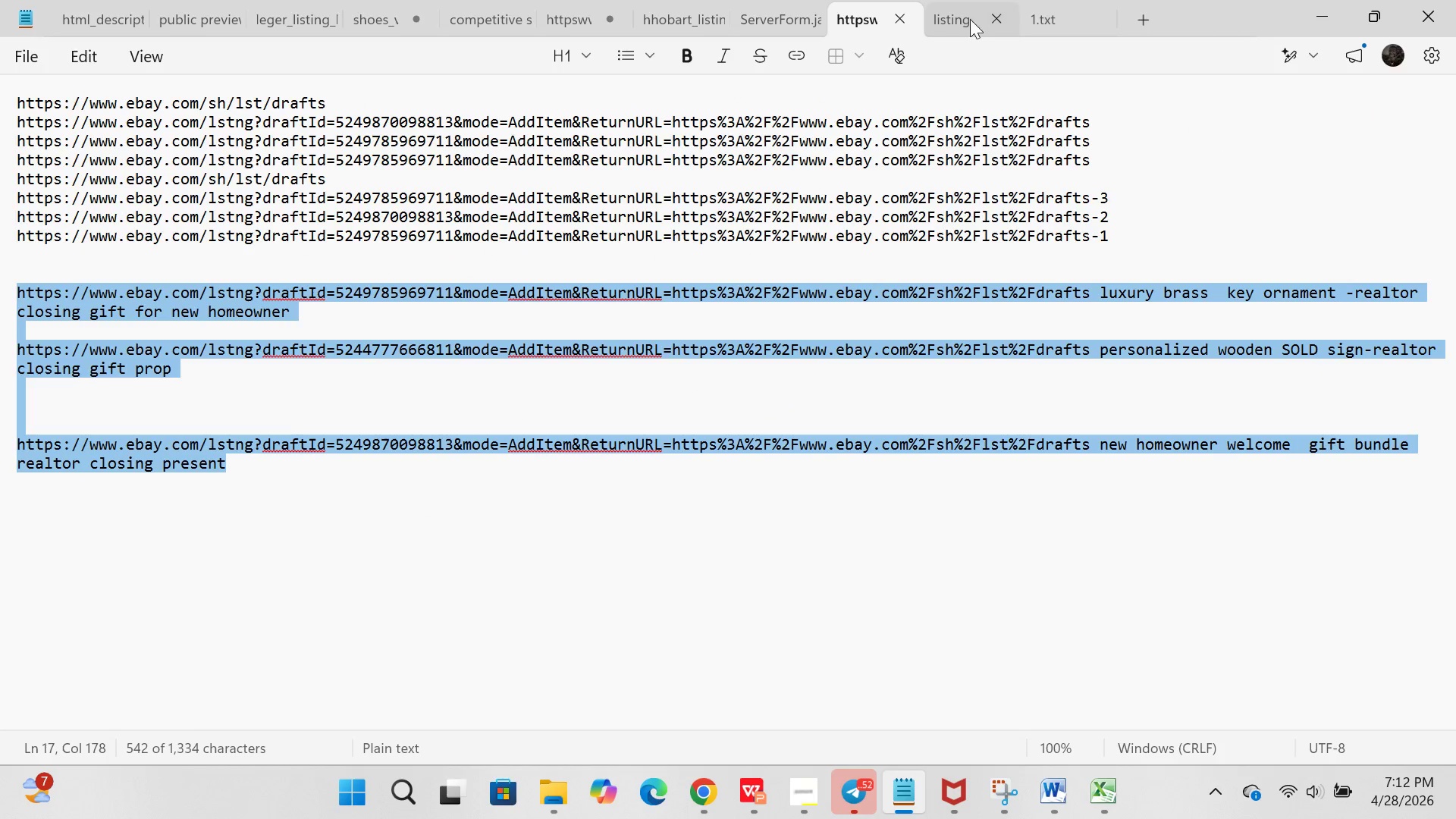 
left_click([962, 16])
 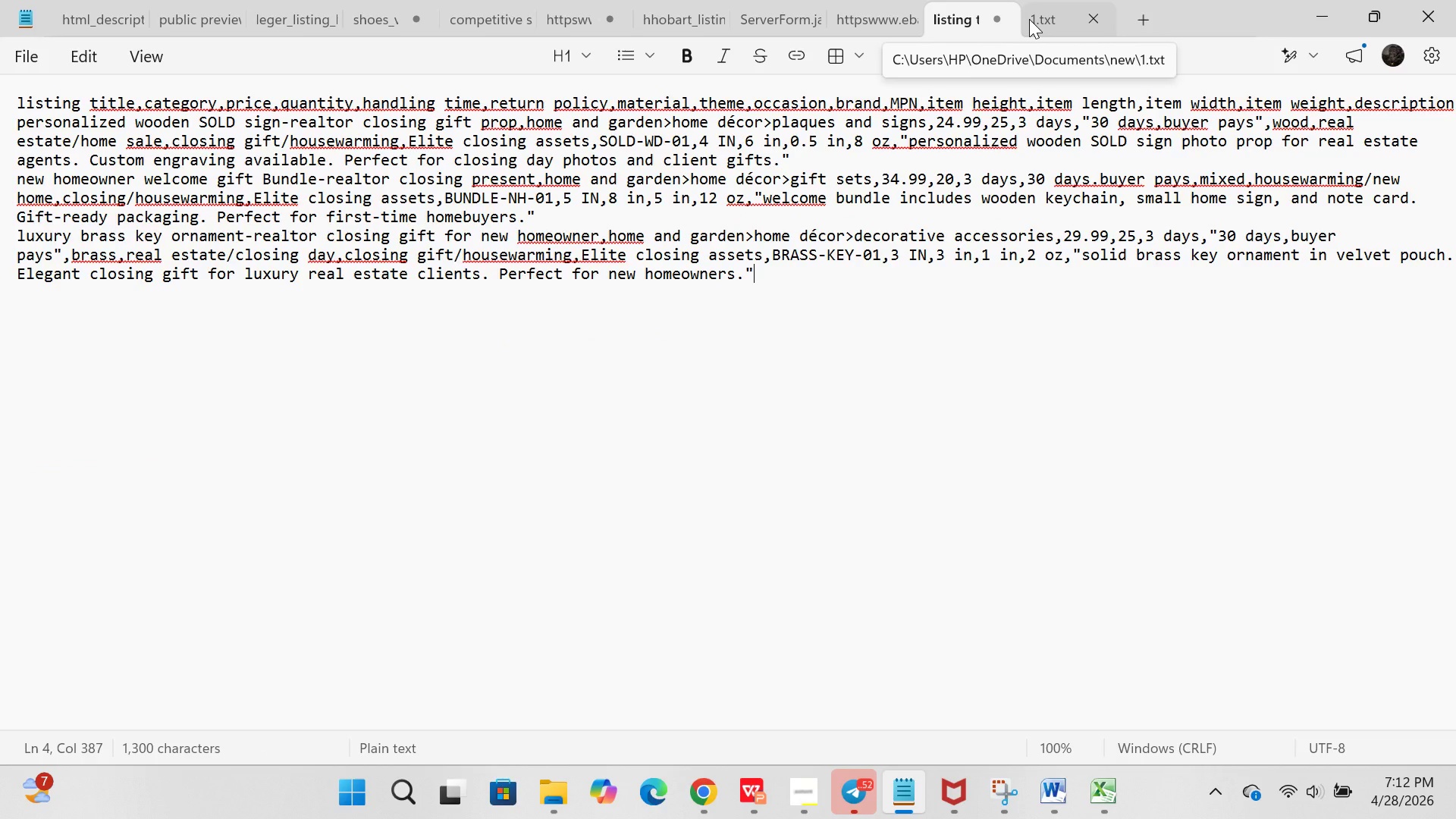 
wait(6.44)
 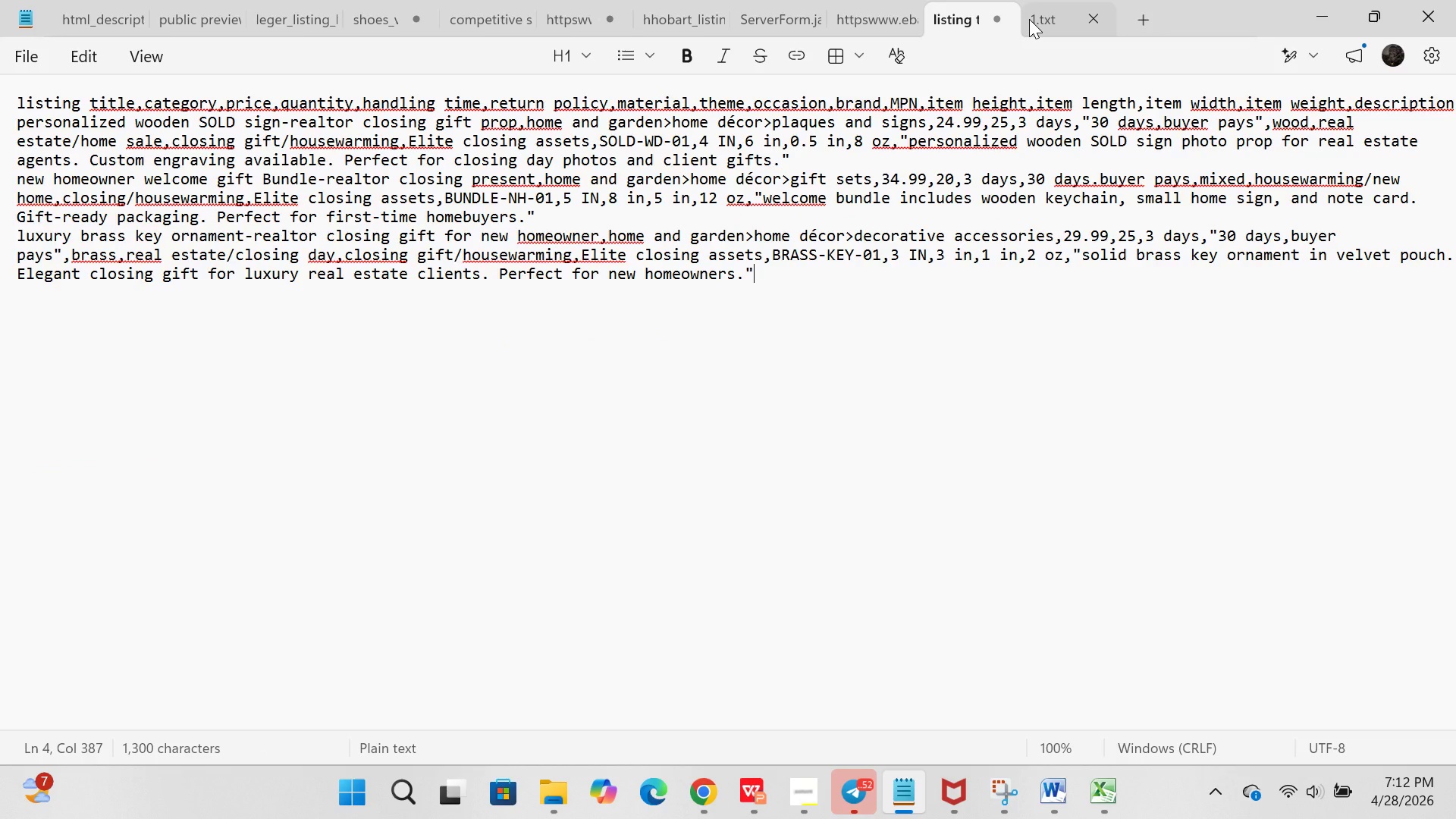 
left_click([1029, 19])
 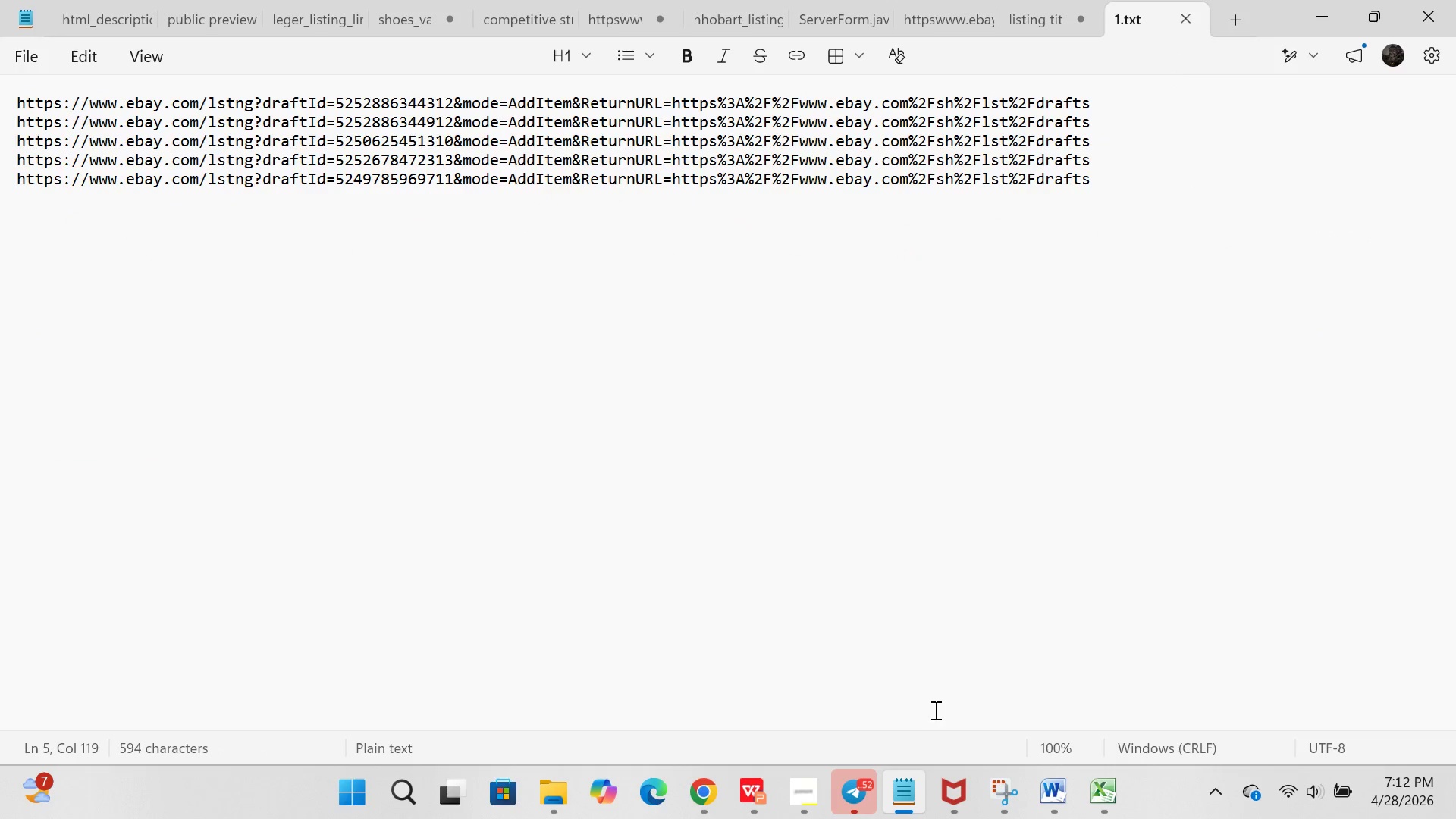 
mouse_move([799, 765])
 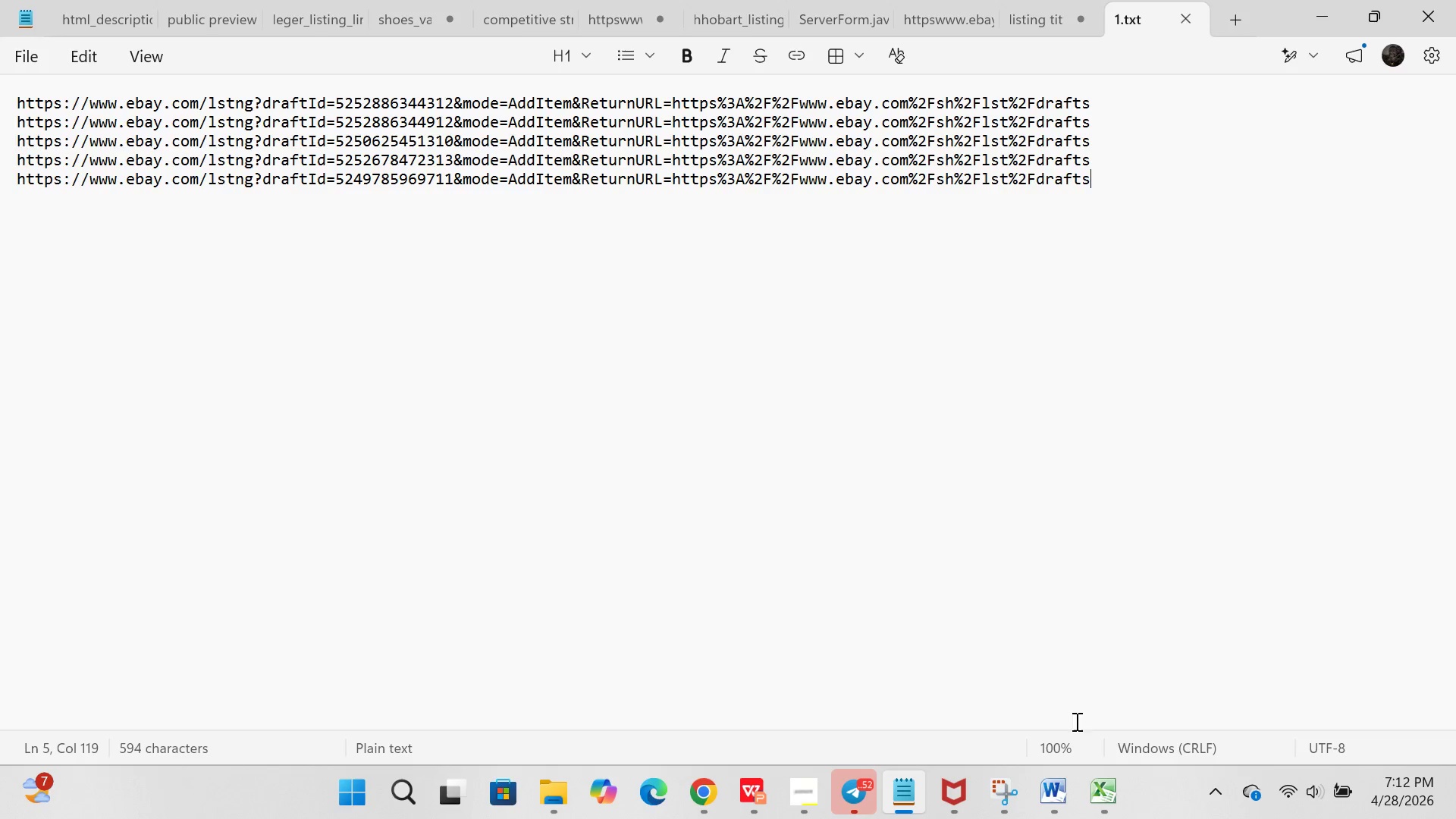 
left_click([1096, 786])
 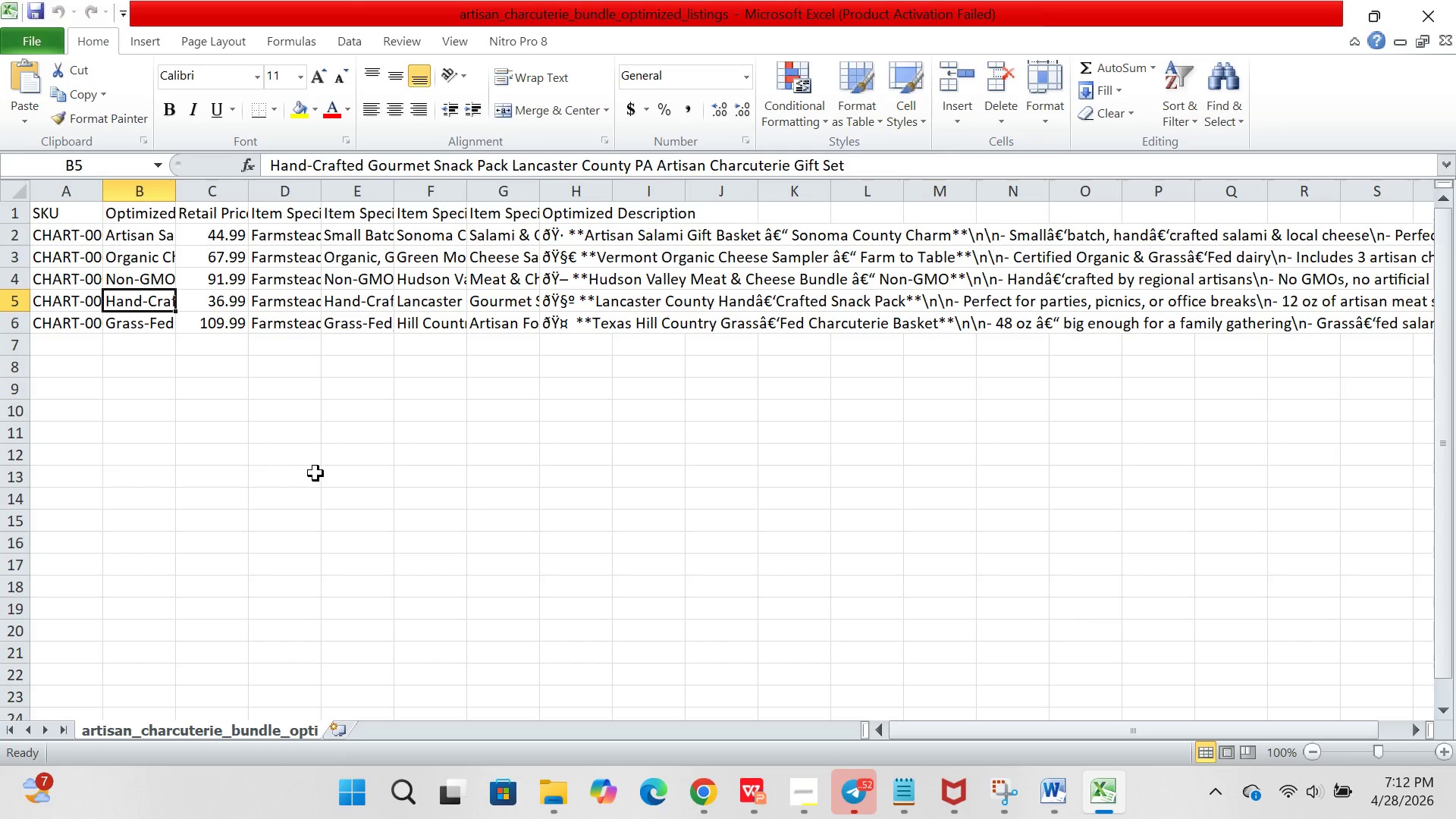 
left_click([227, 327])
 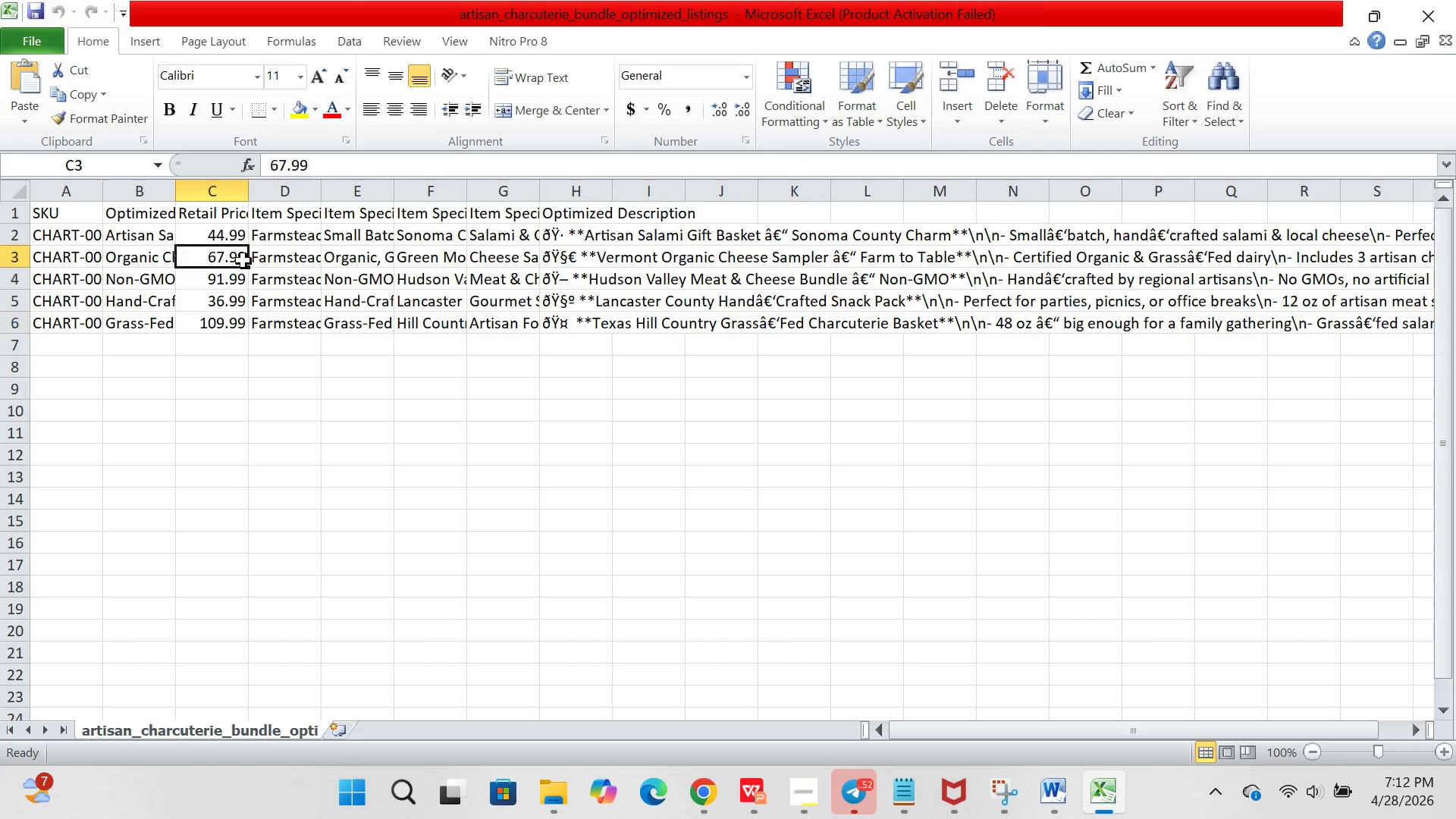 
left_click([243, 261])
 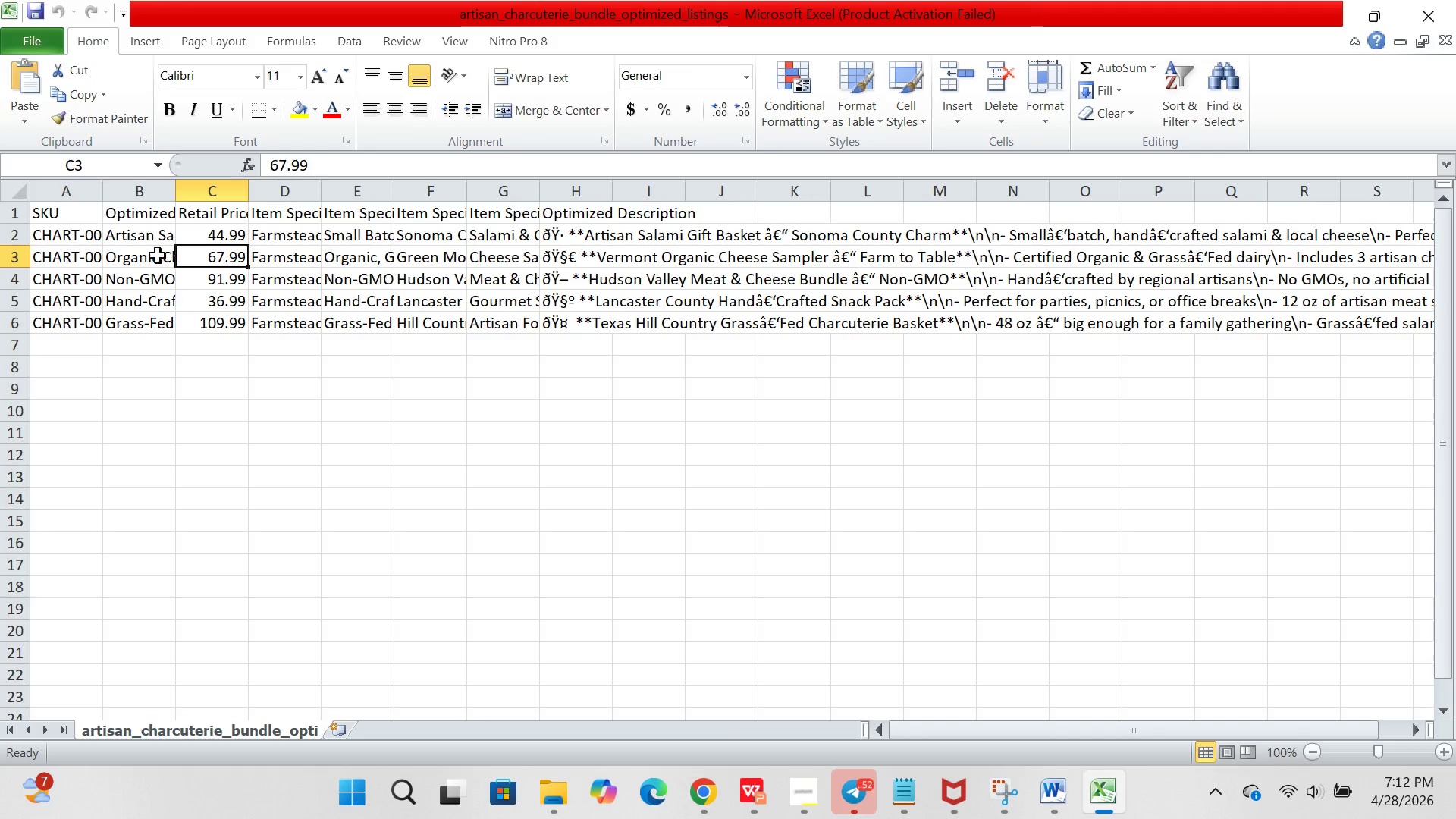 
key(Control+A)
 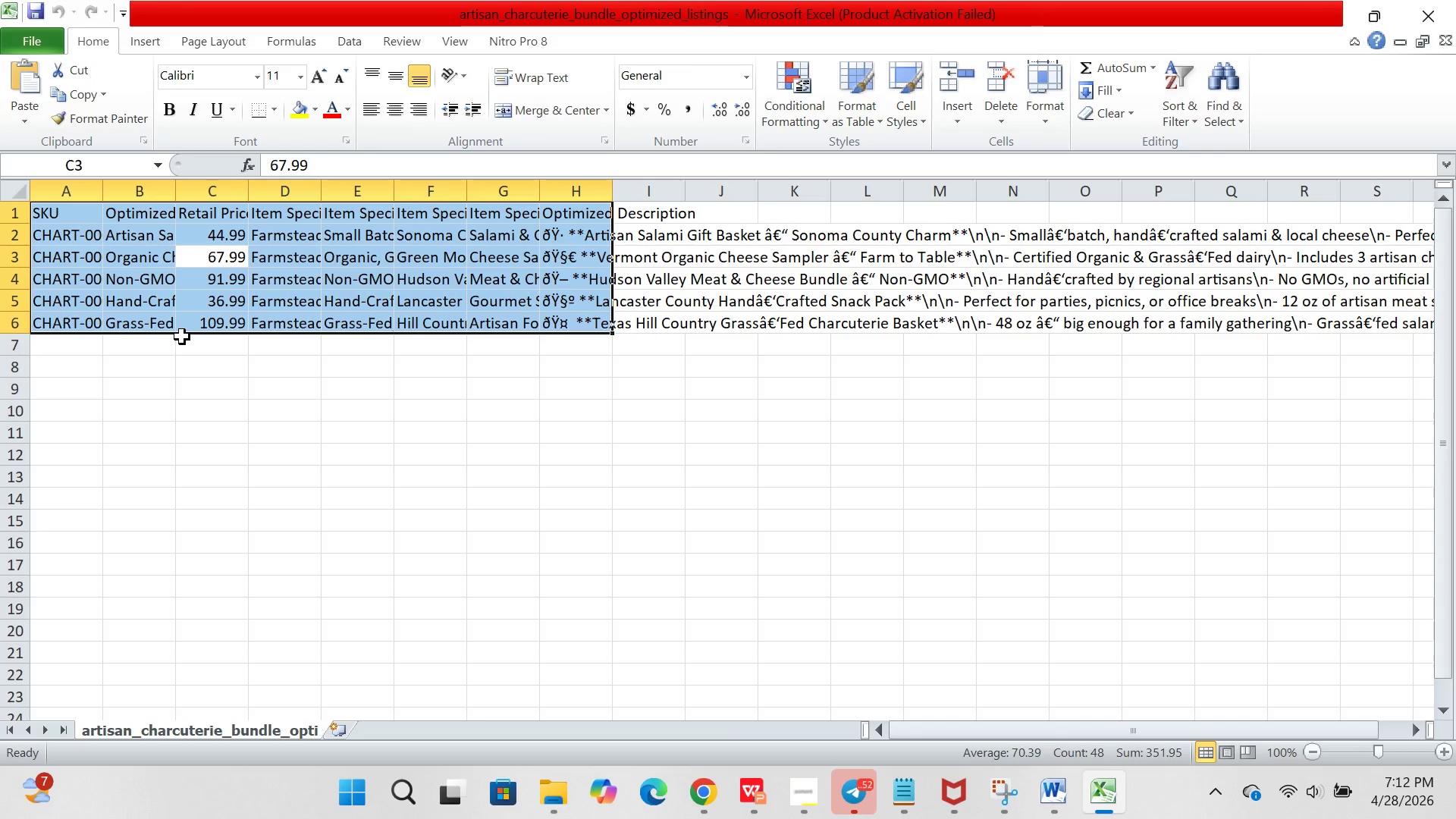 
key(Backspace)
 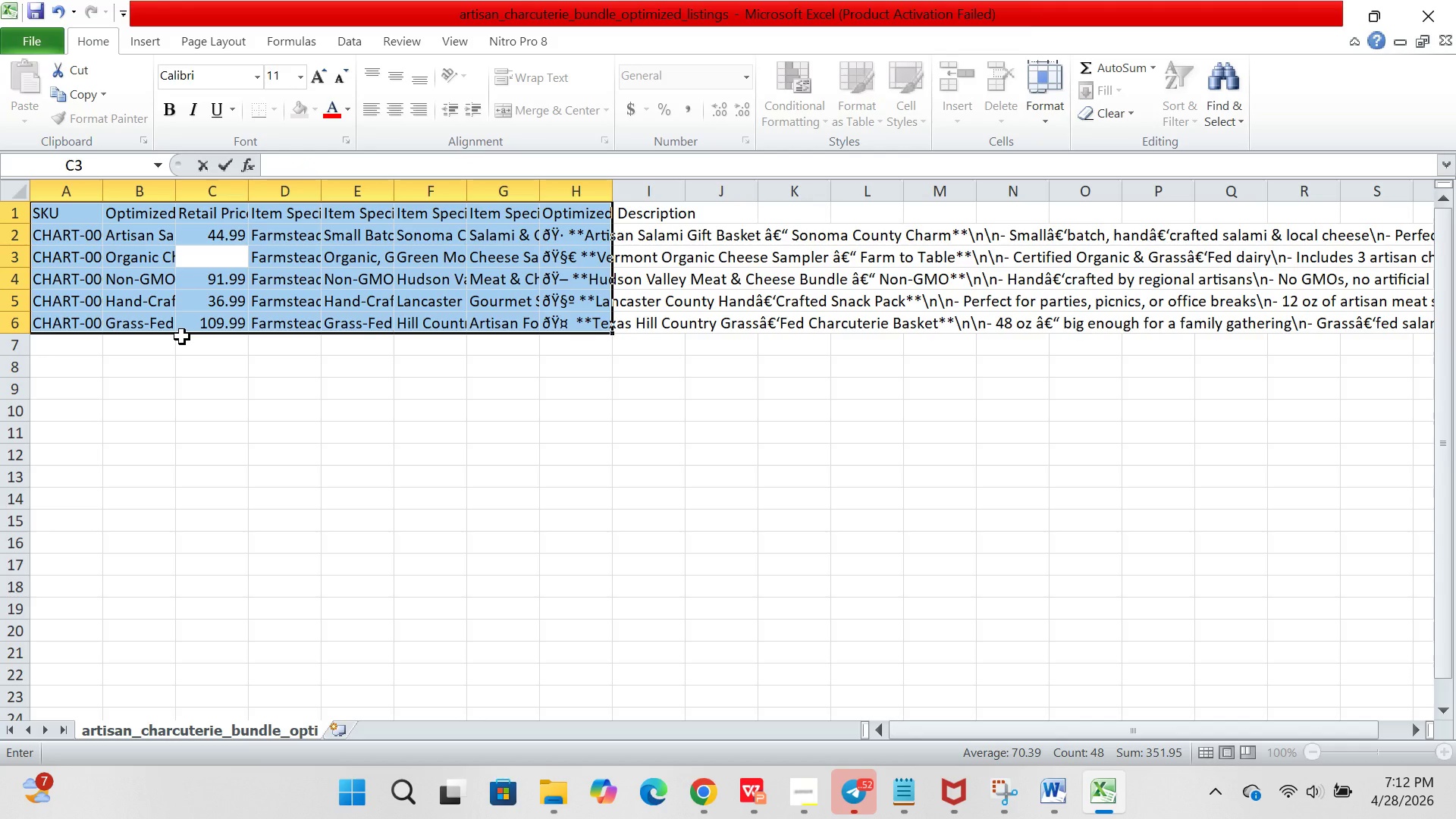 
key(Control+CapsLock)
 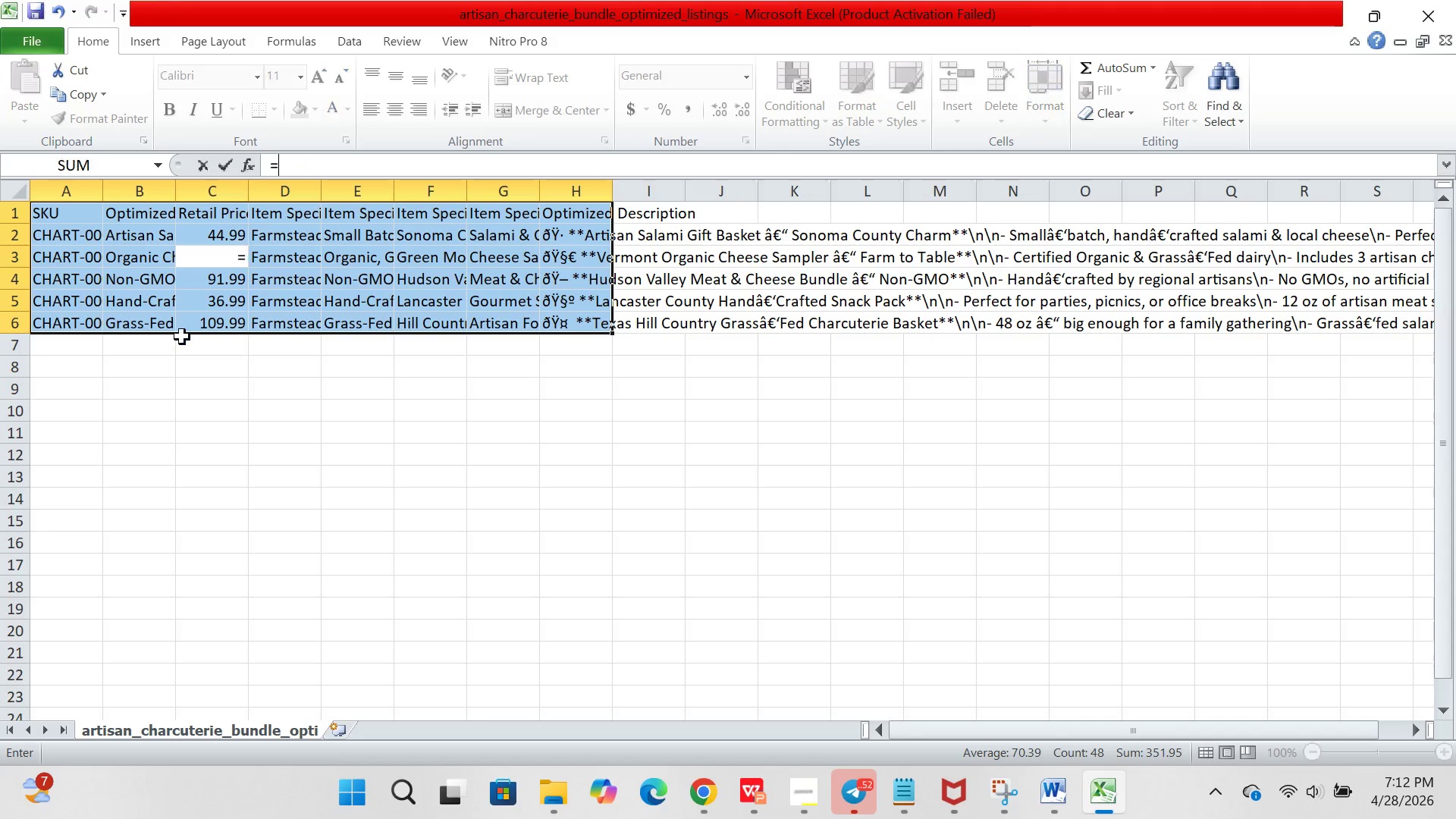 
key(Control+A)
 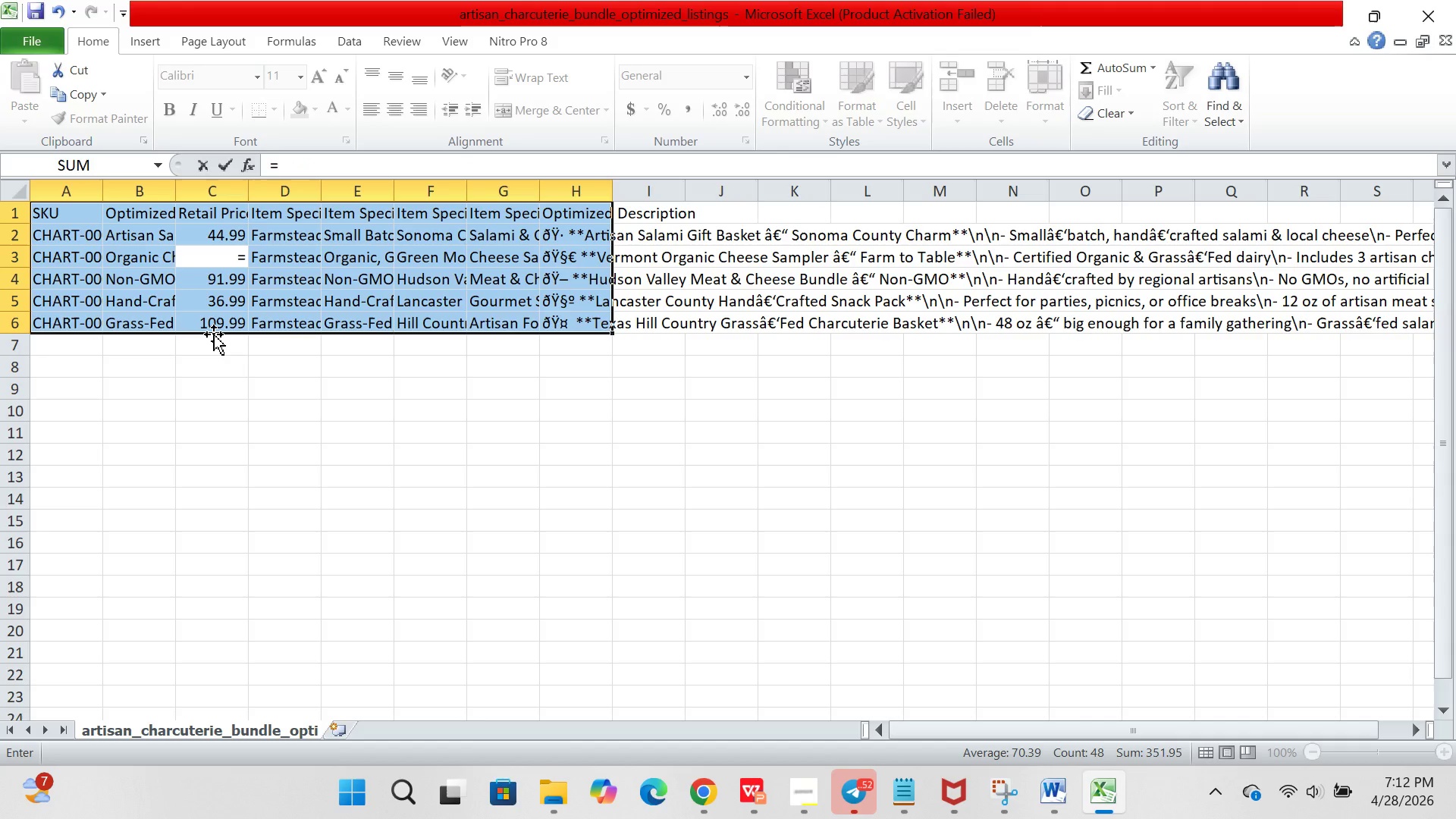 
left_click([214, 334])
 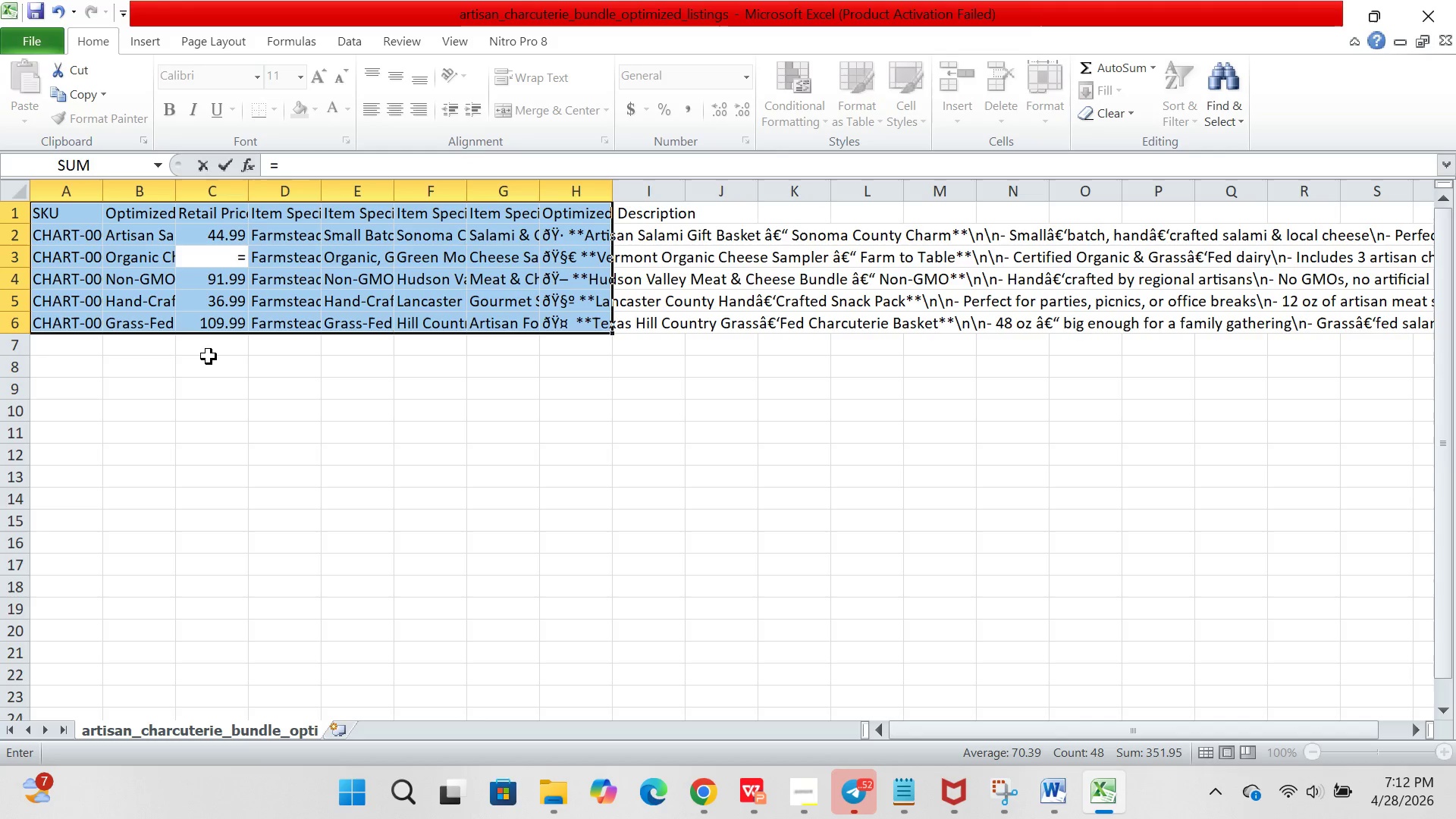 
left_click([209, 356])
 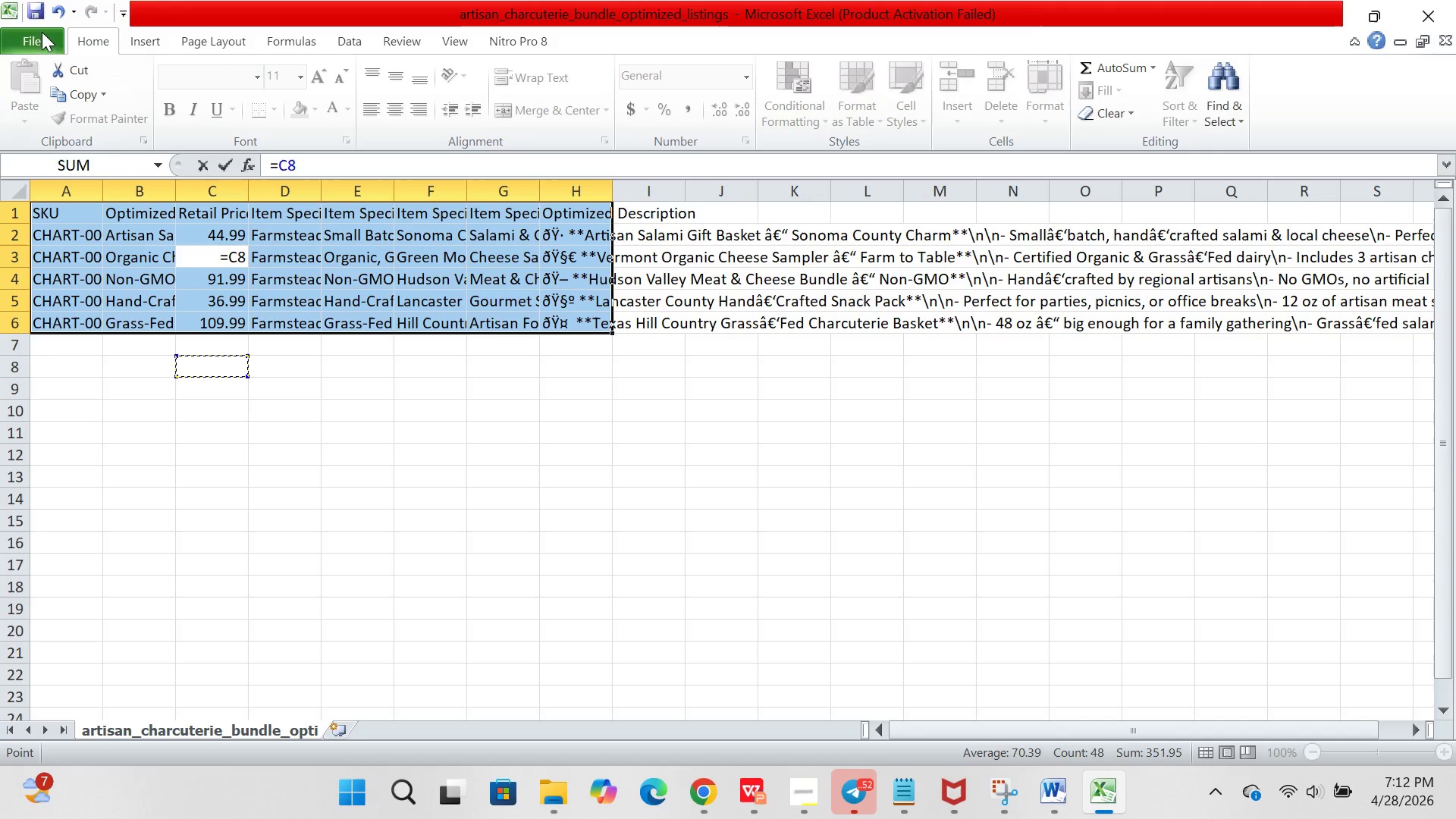 
left_click([65, 6])
 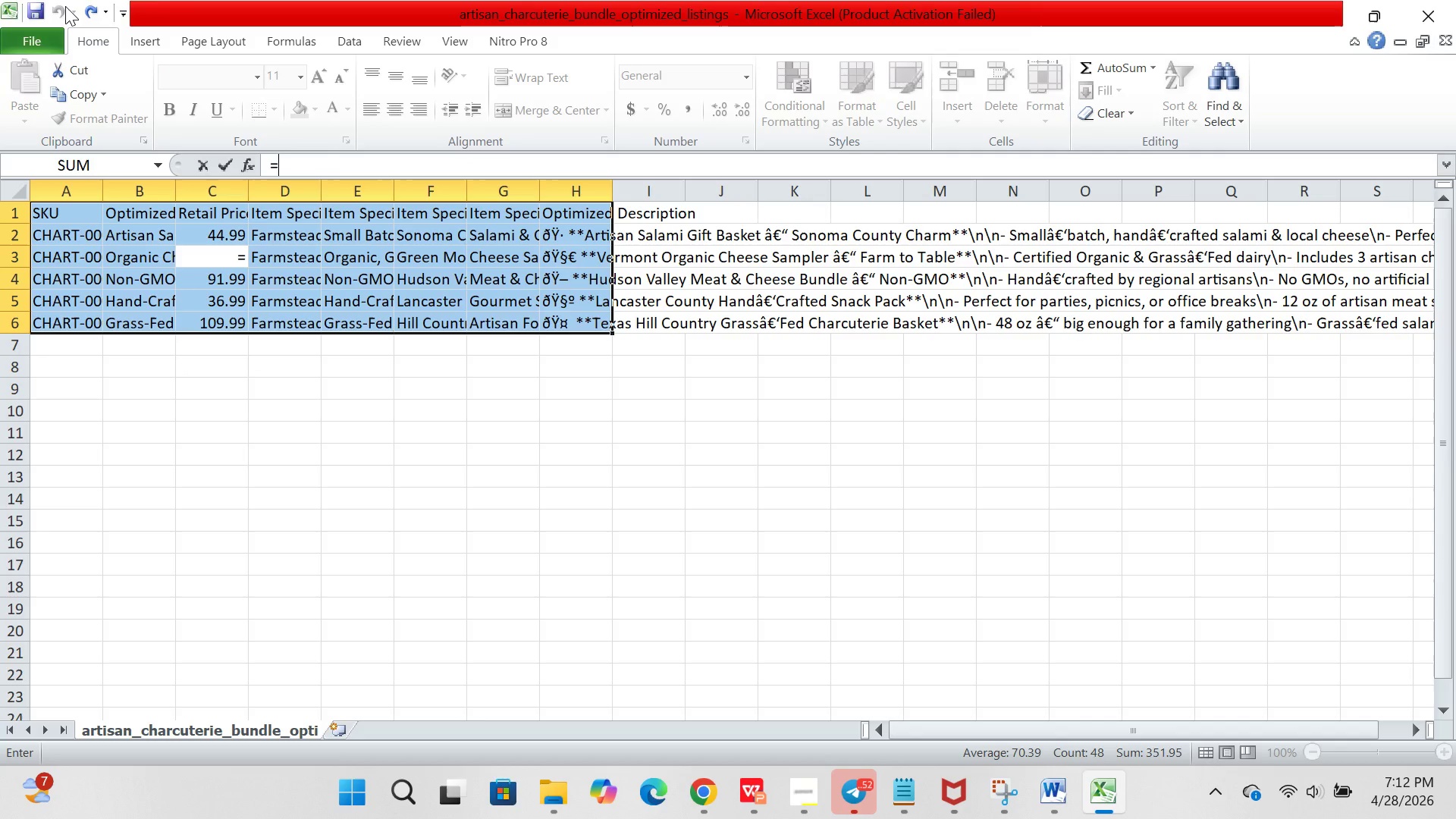 
left_click([65, 6])
 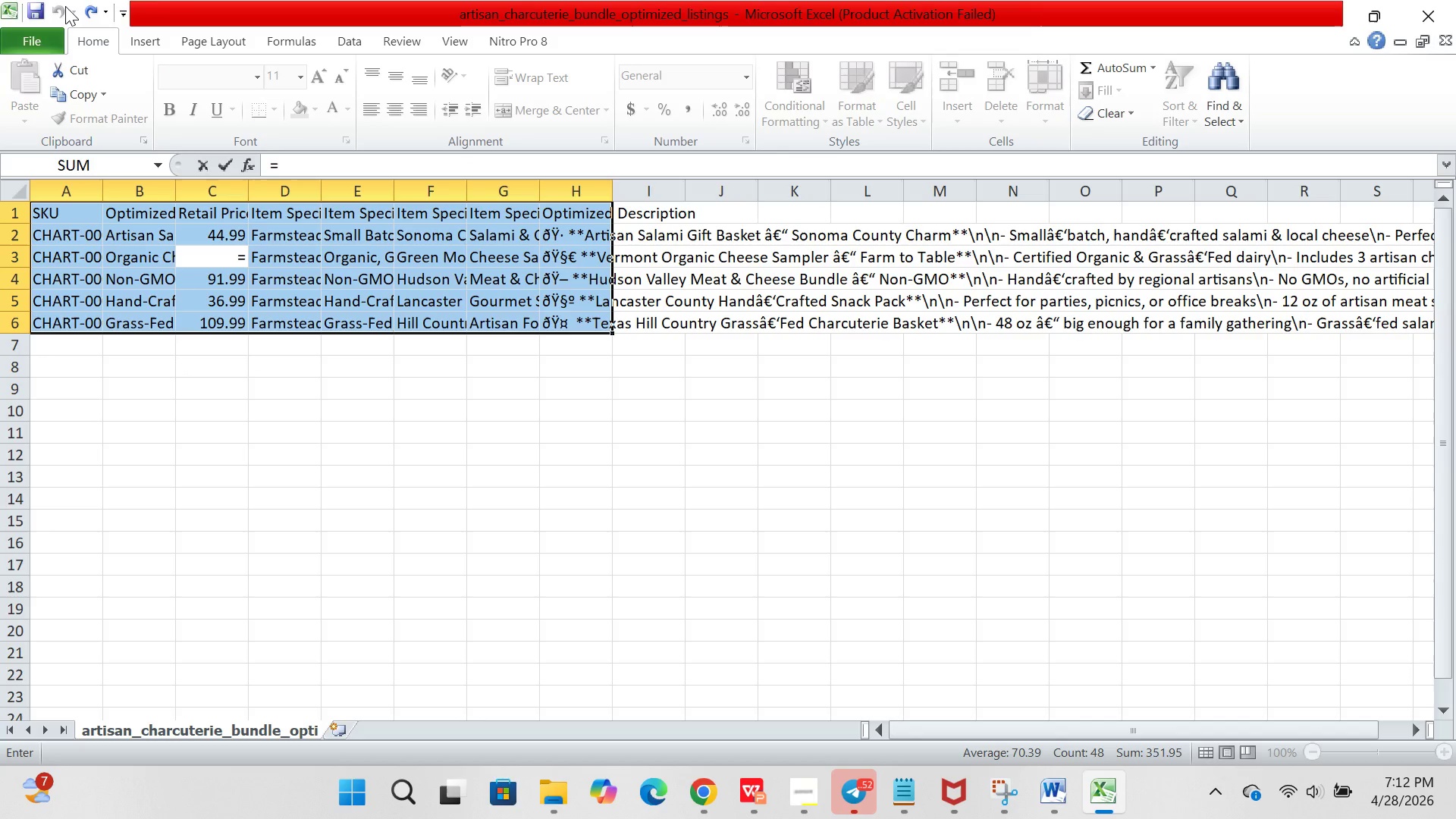 
left_click([65, 6])
 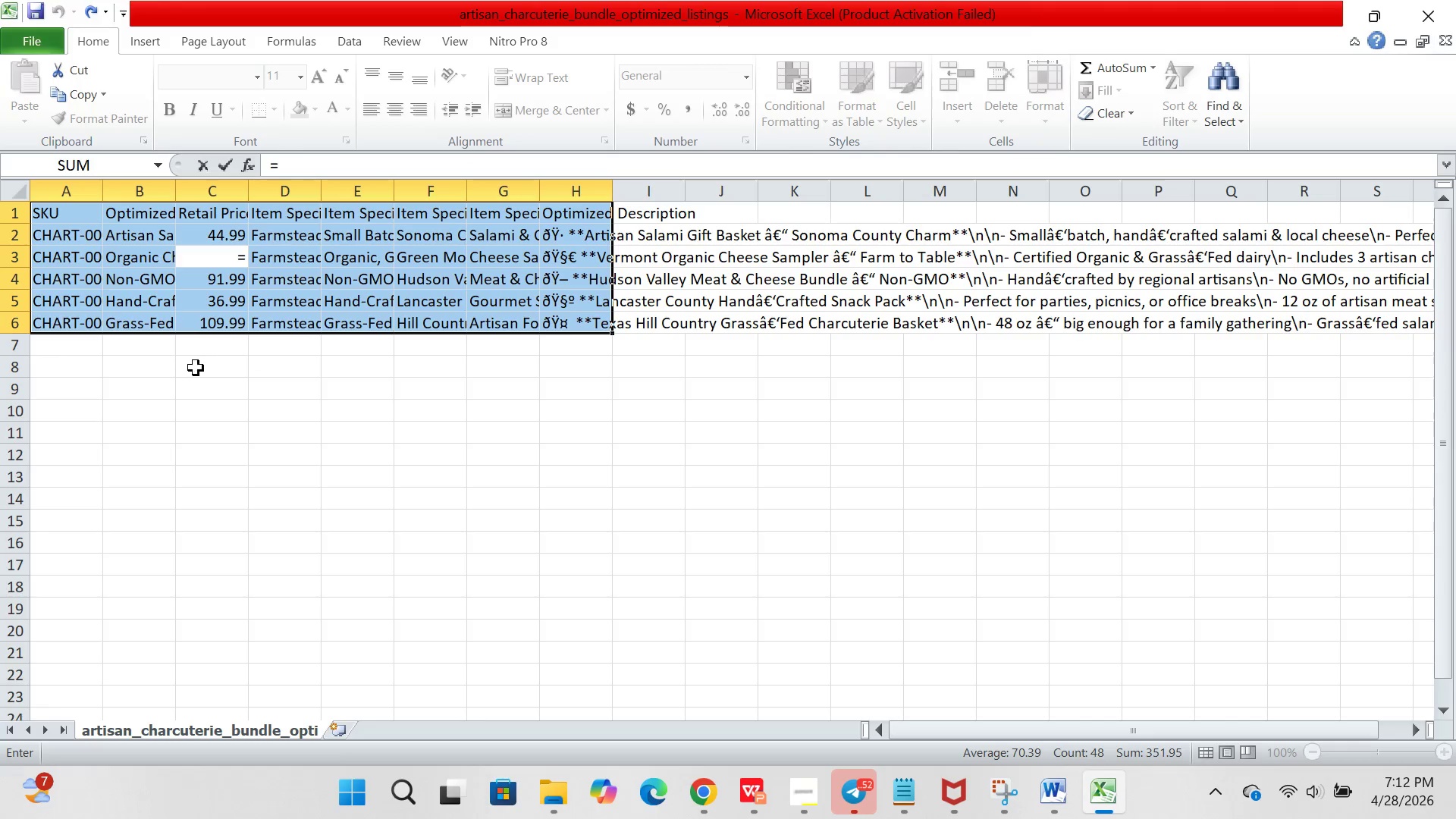 
left_click([196, 368])
 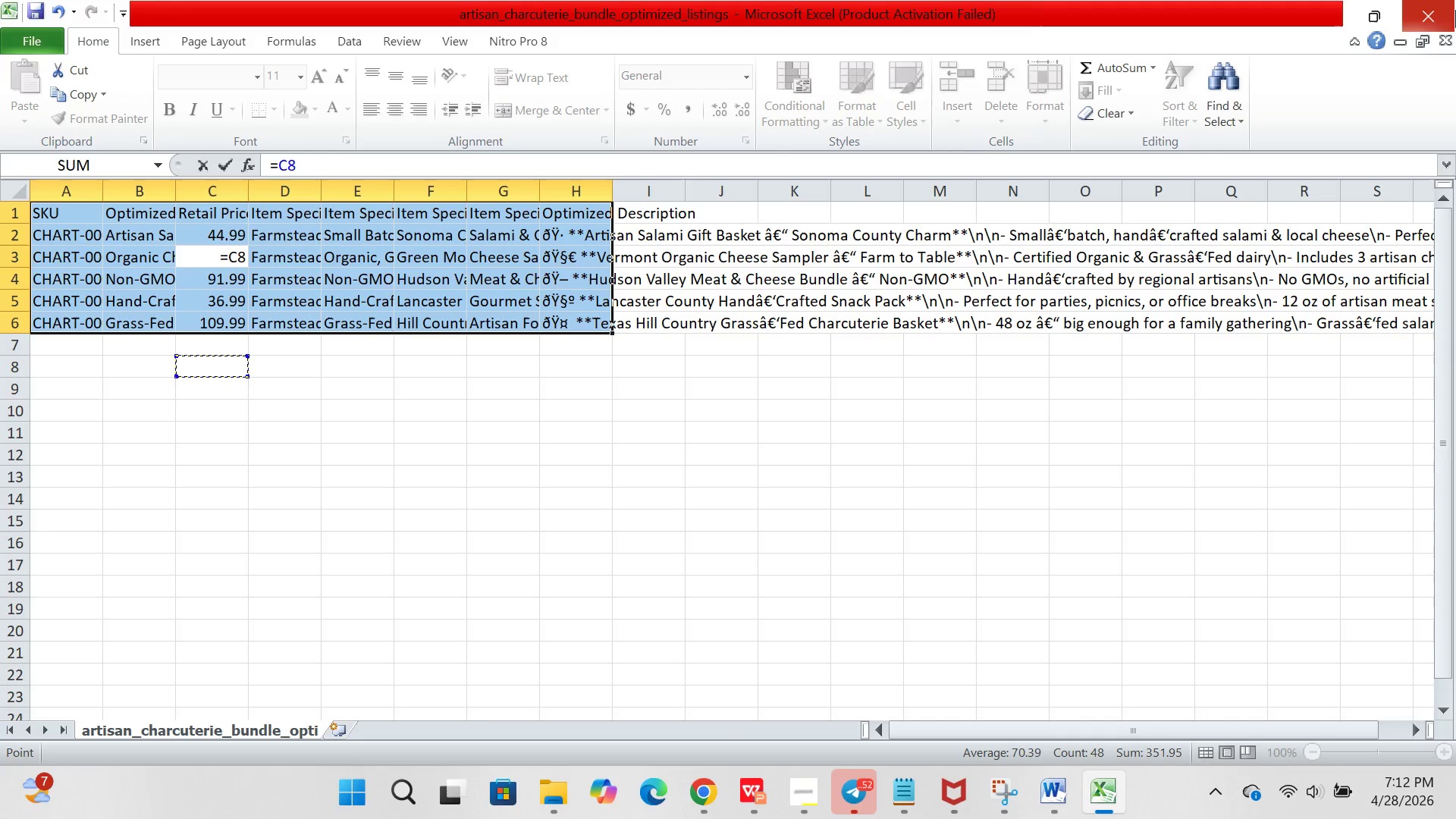 
left_click([1438, 28])
 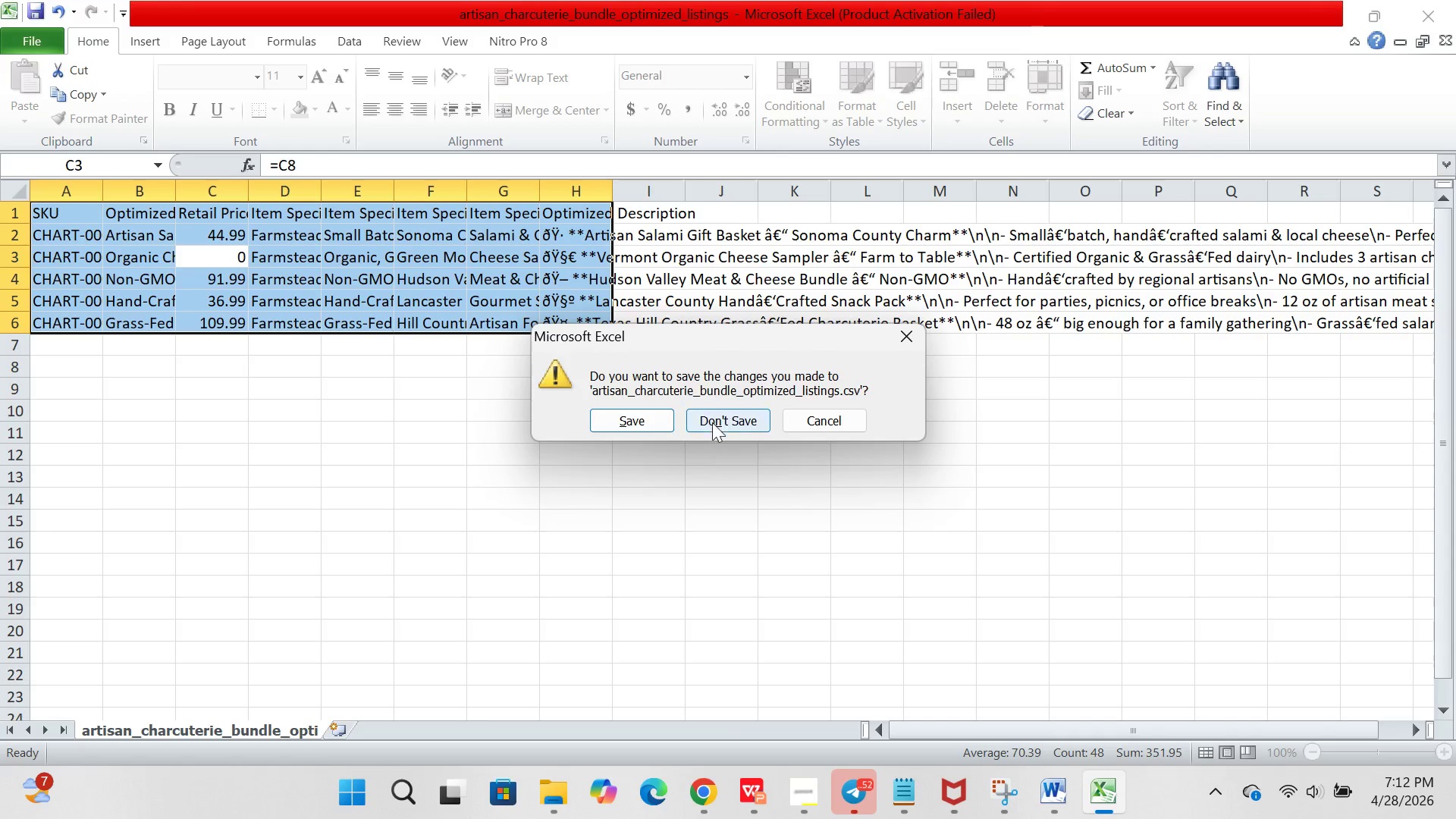 
left_click([708, 425])
 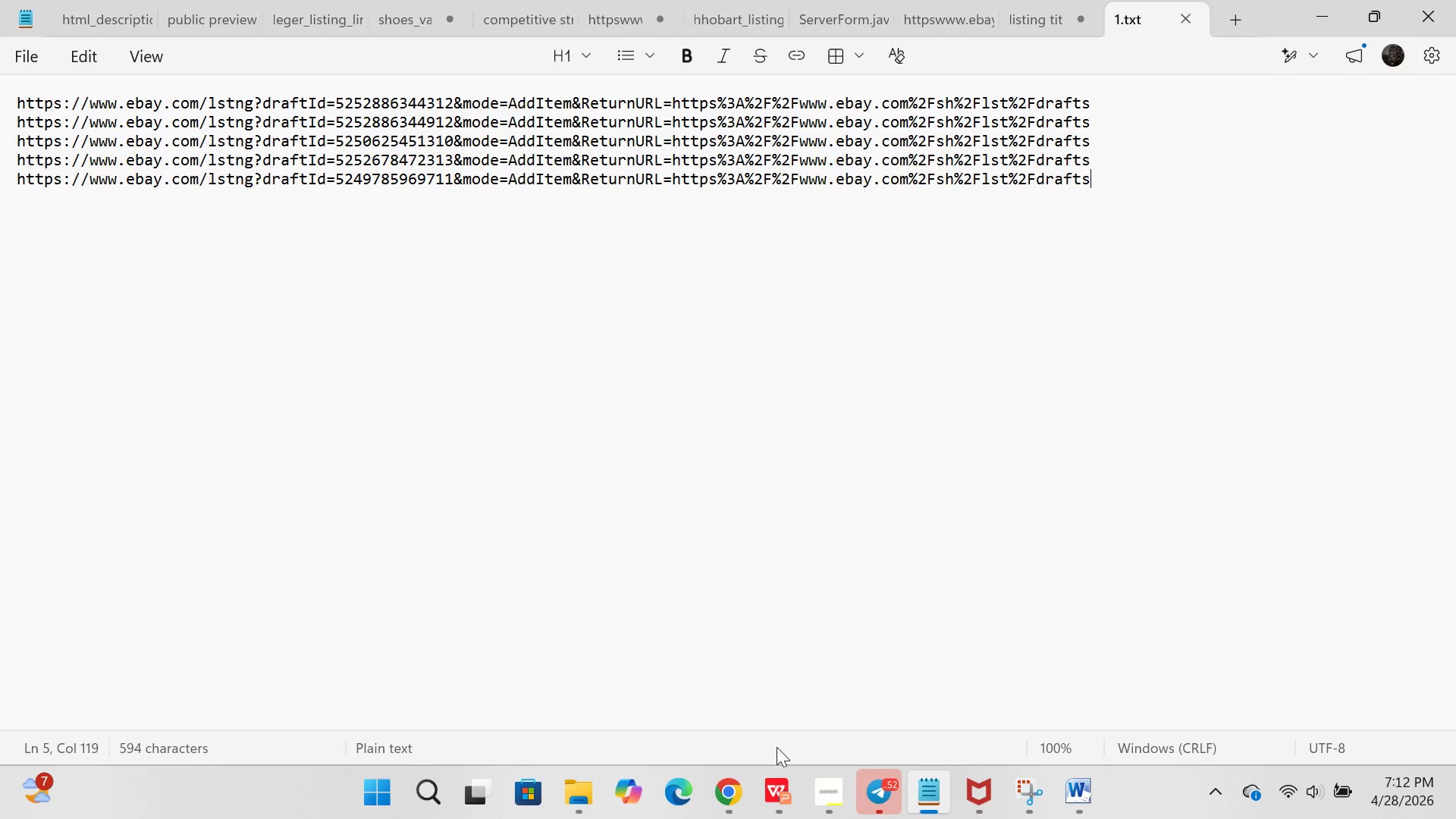 
left_click([384, 783])
 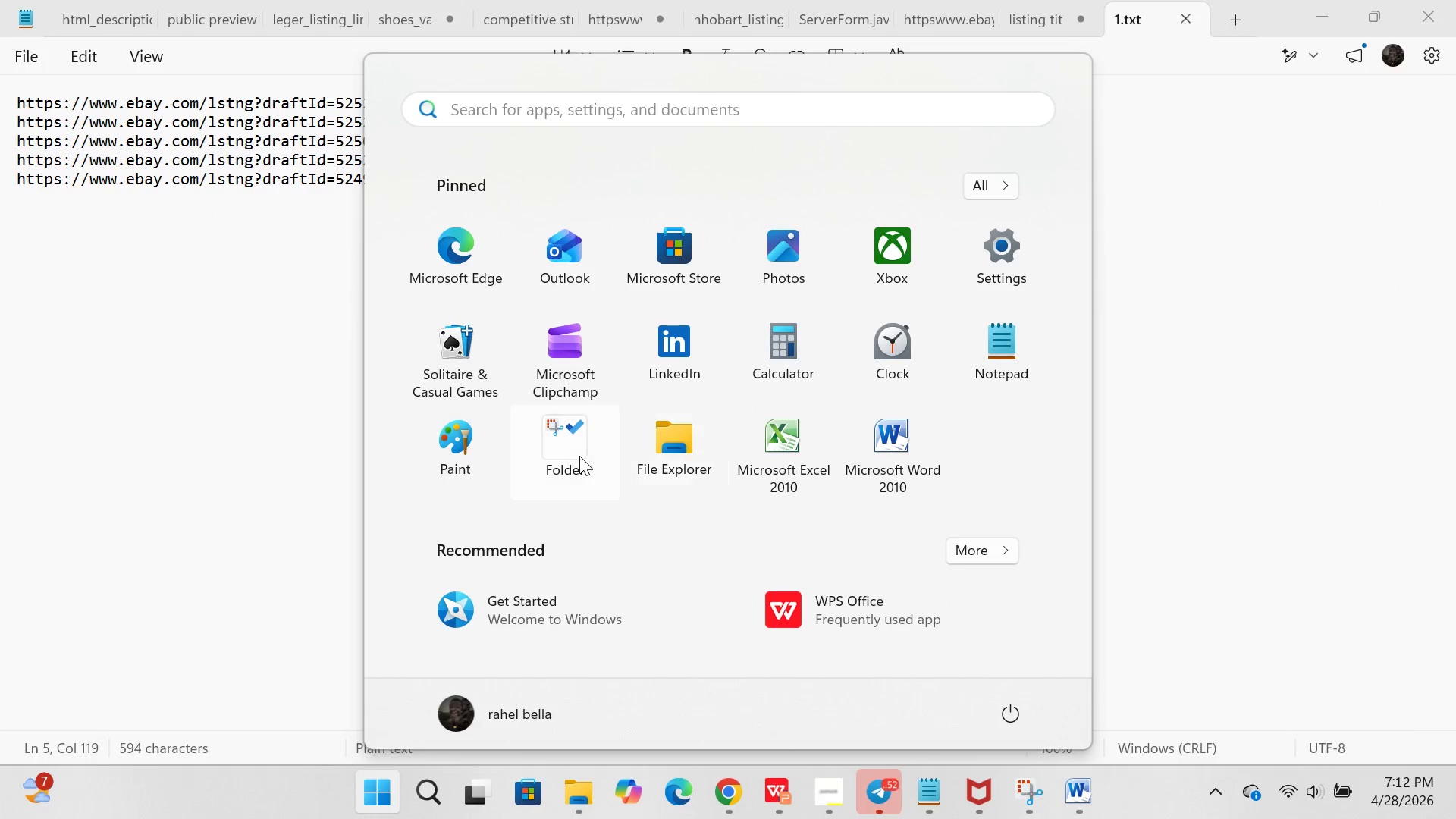 
left_click([579, 456])
 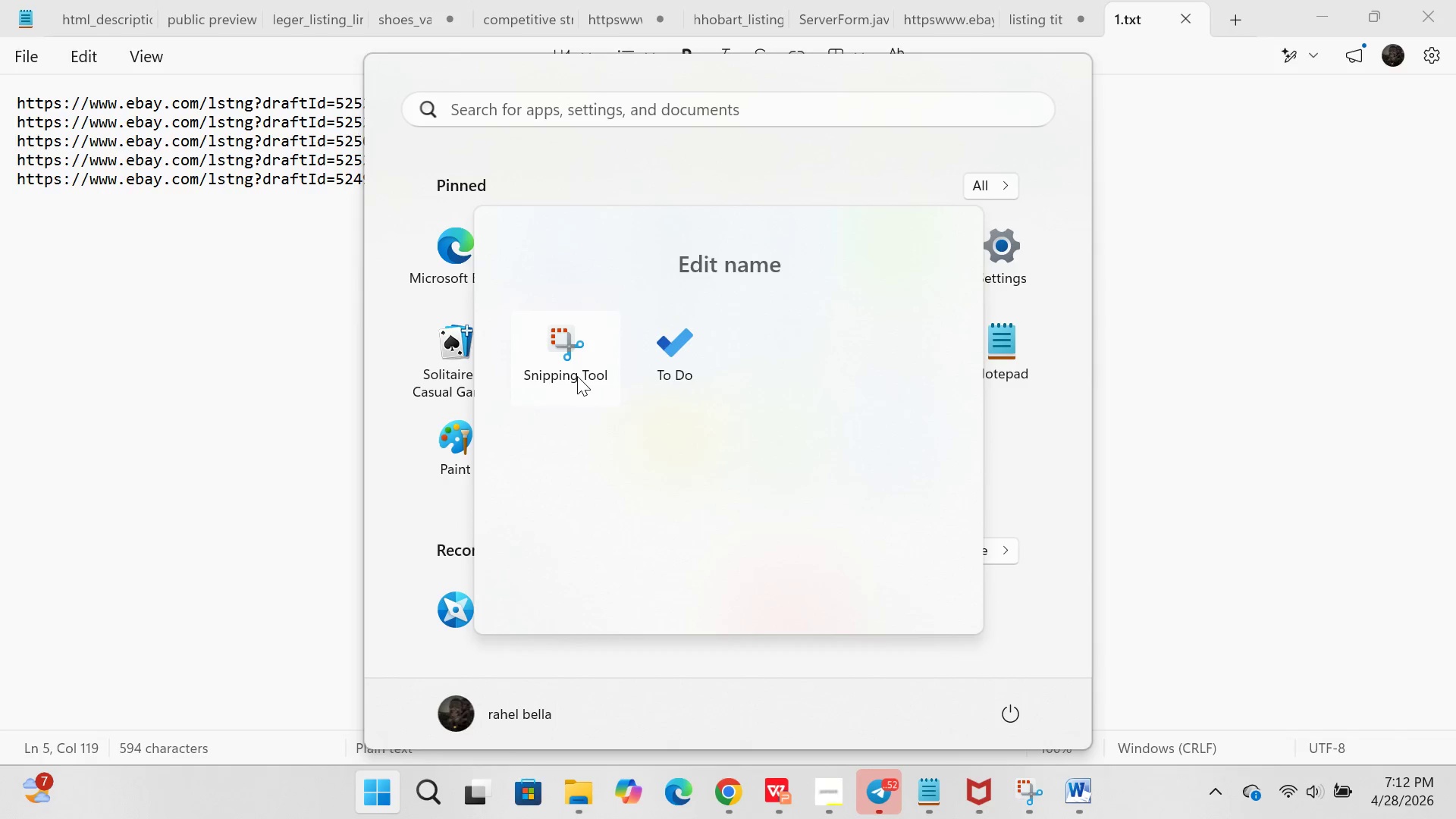 
left_click([1261, 366])
 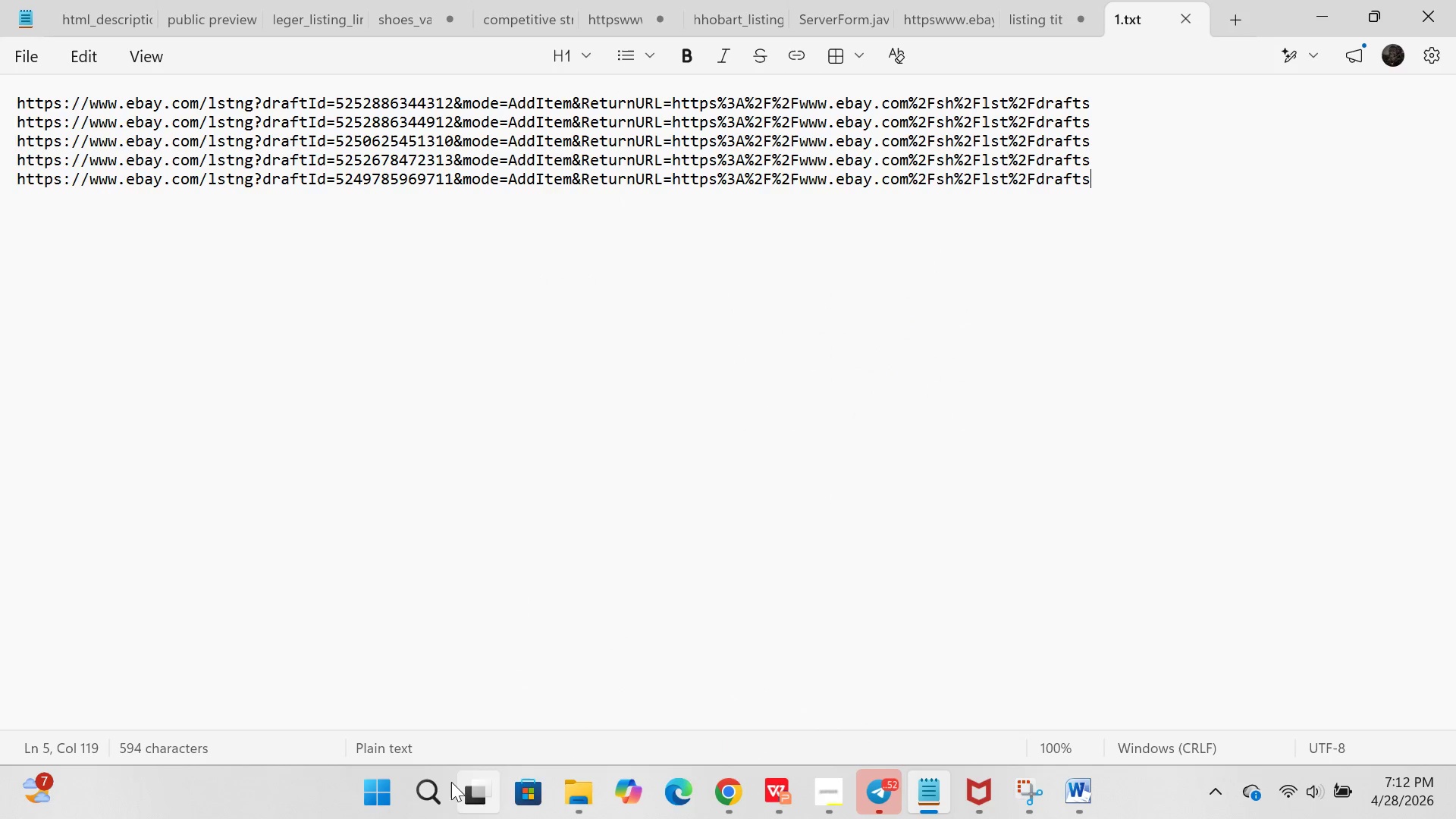 
left_click([448, 780])
 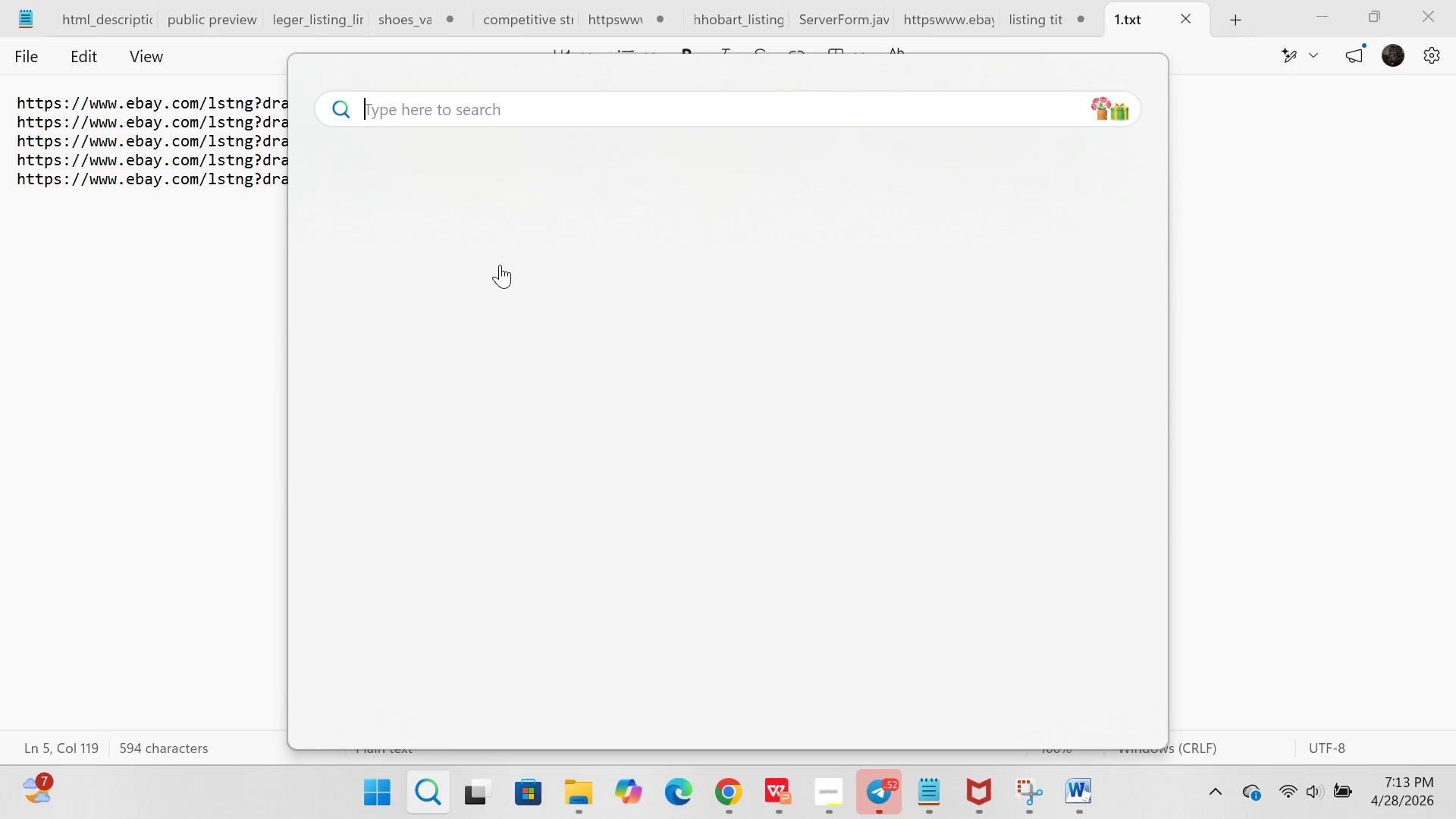 
key(E)
 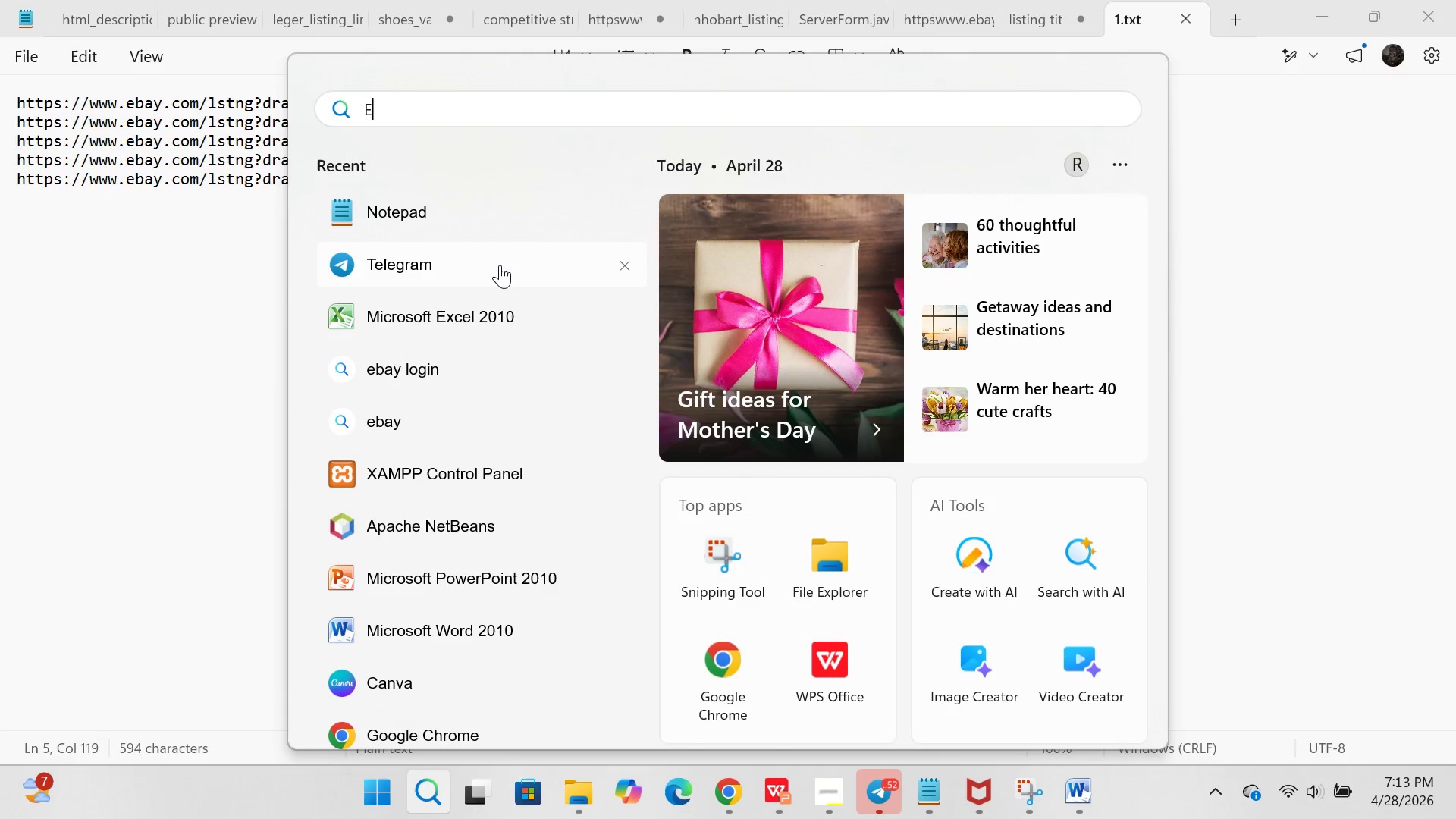 
key(CapsLock)
 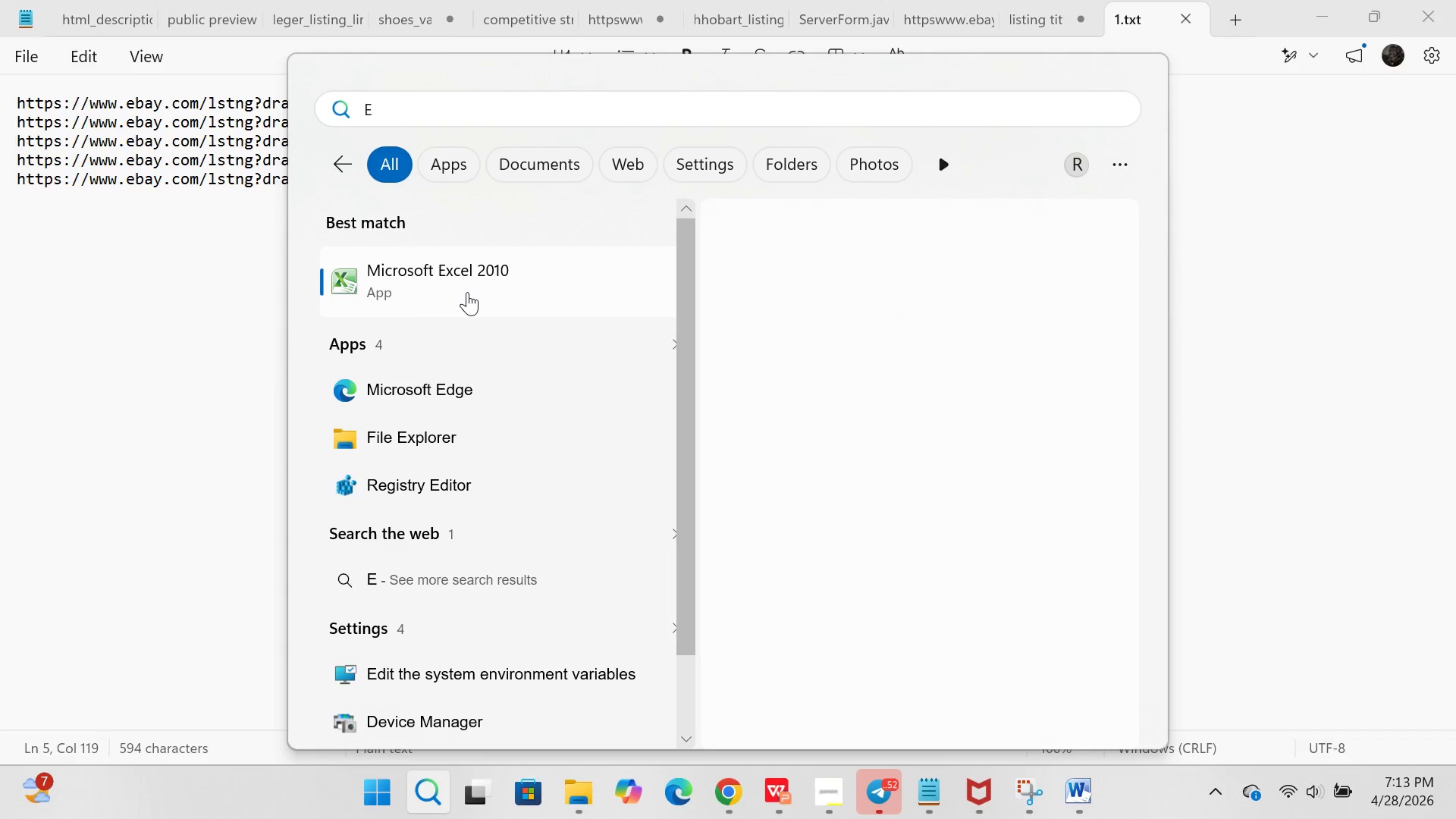 
double_click([467, 292])
 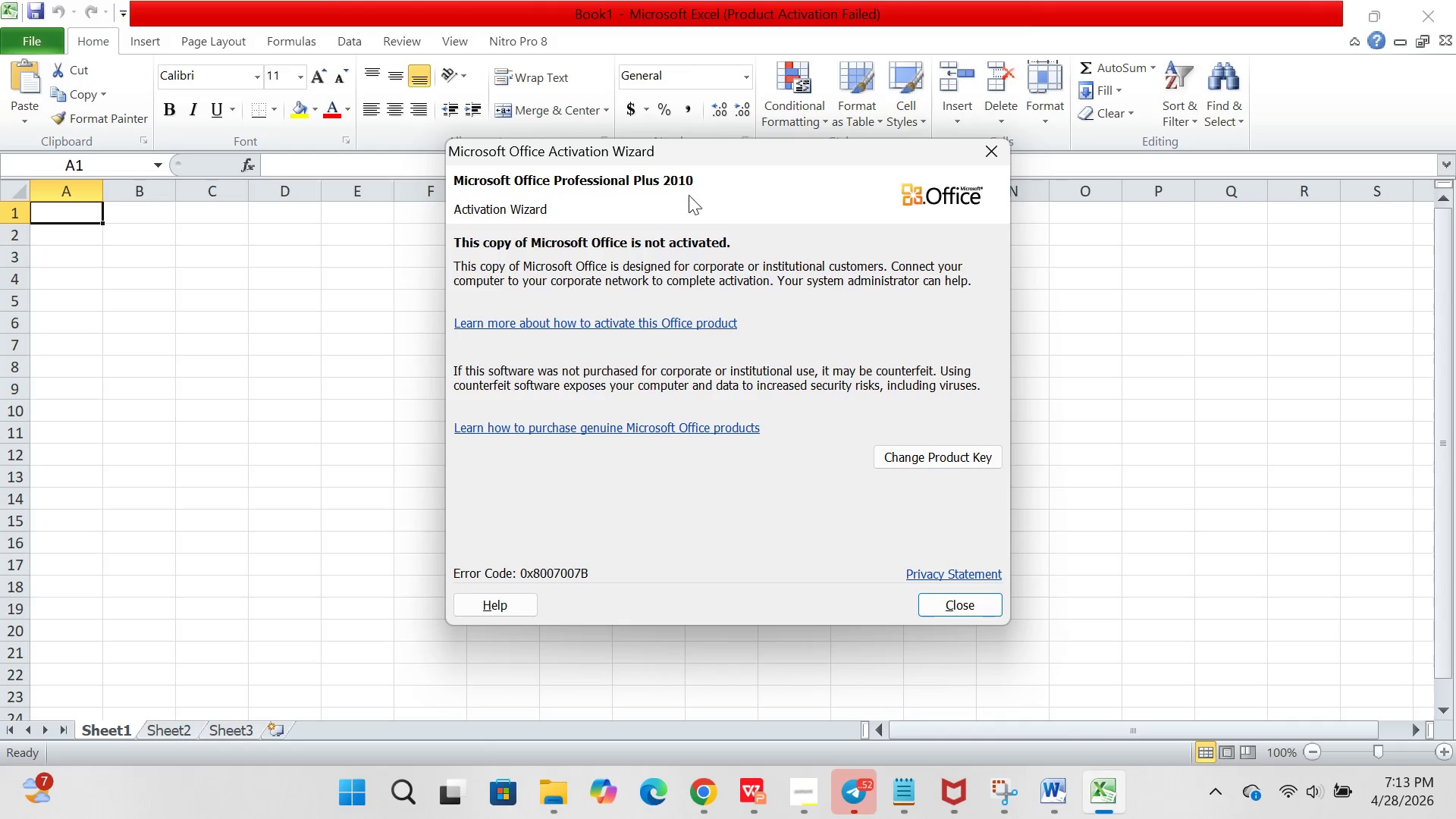 
wait(7.33)
 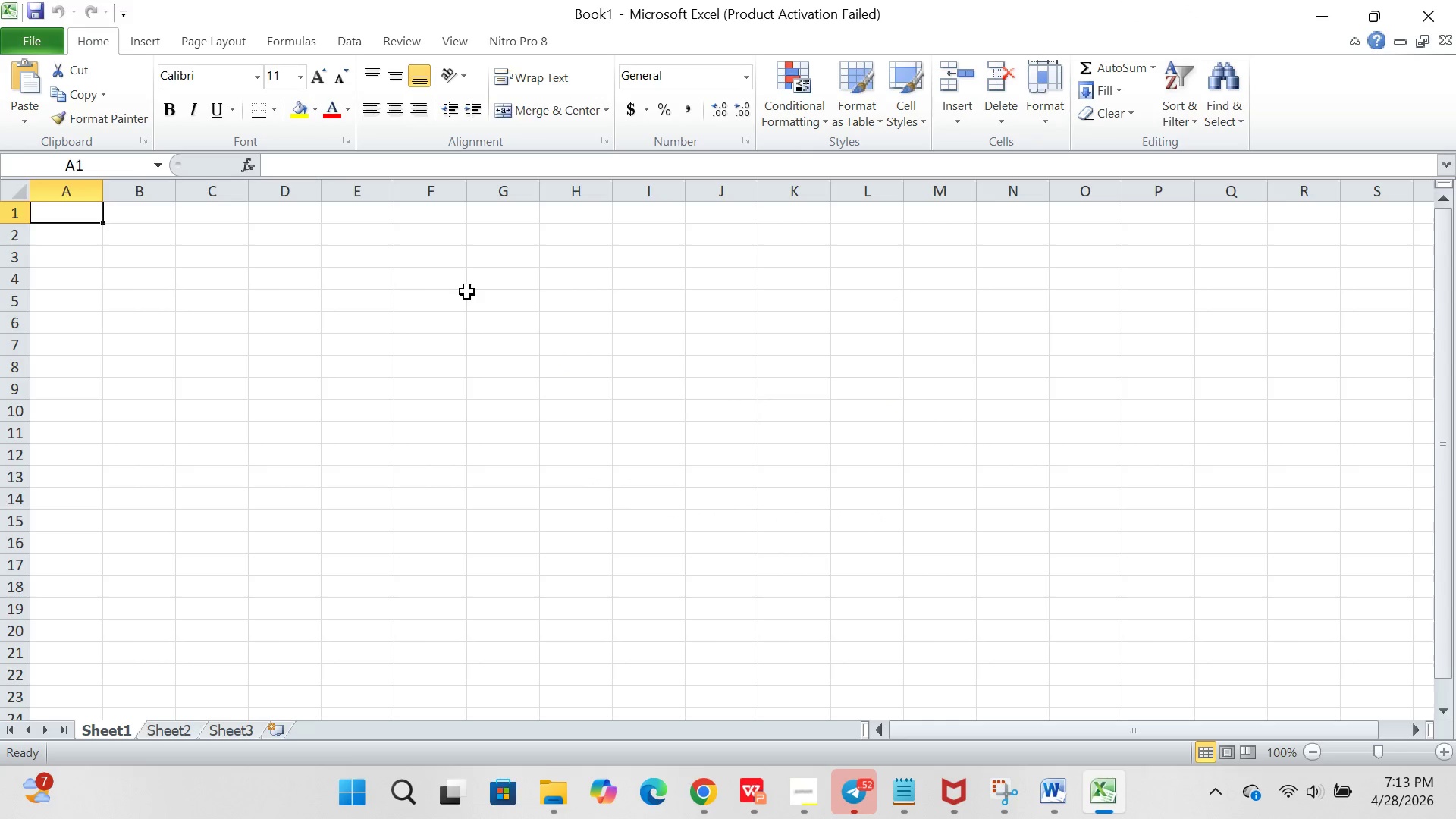 
left_click([968, 605])
 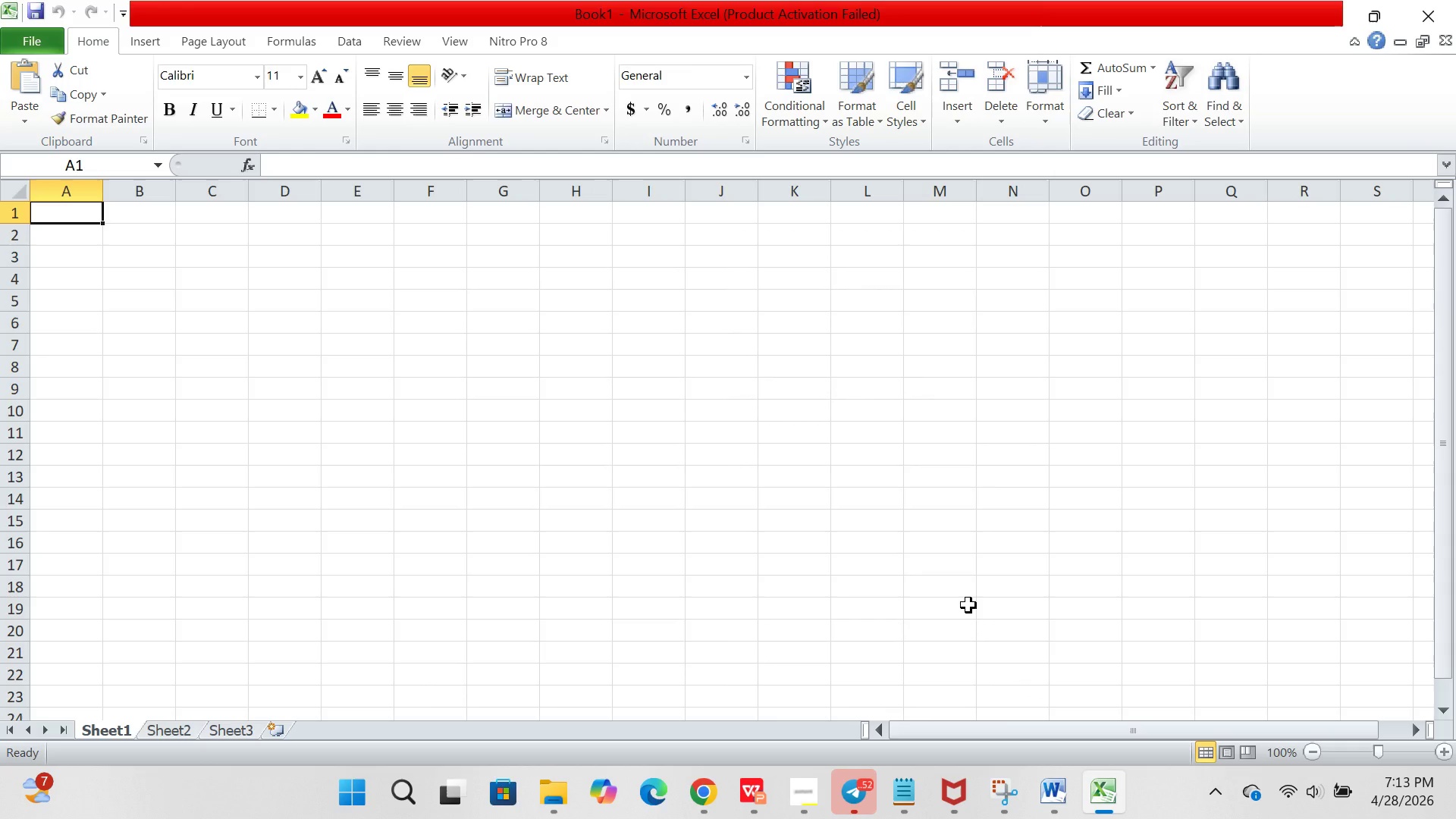 
wait(40.83)
 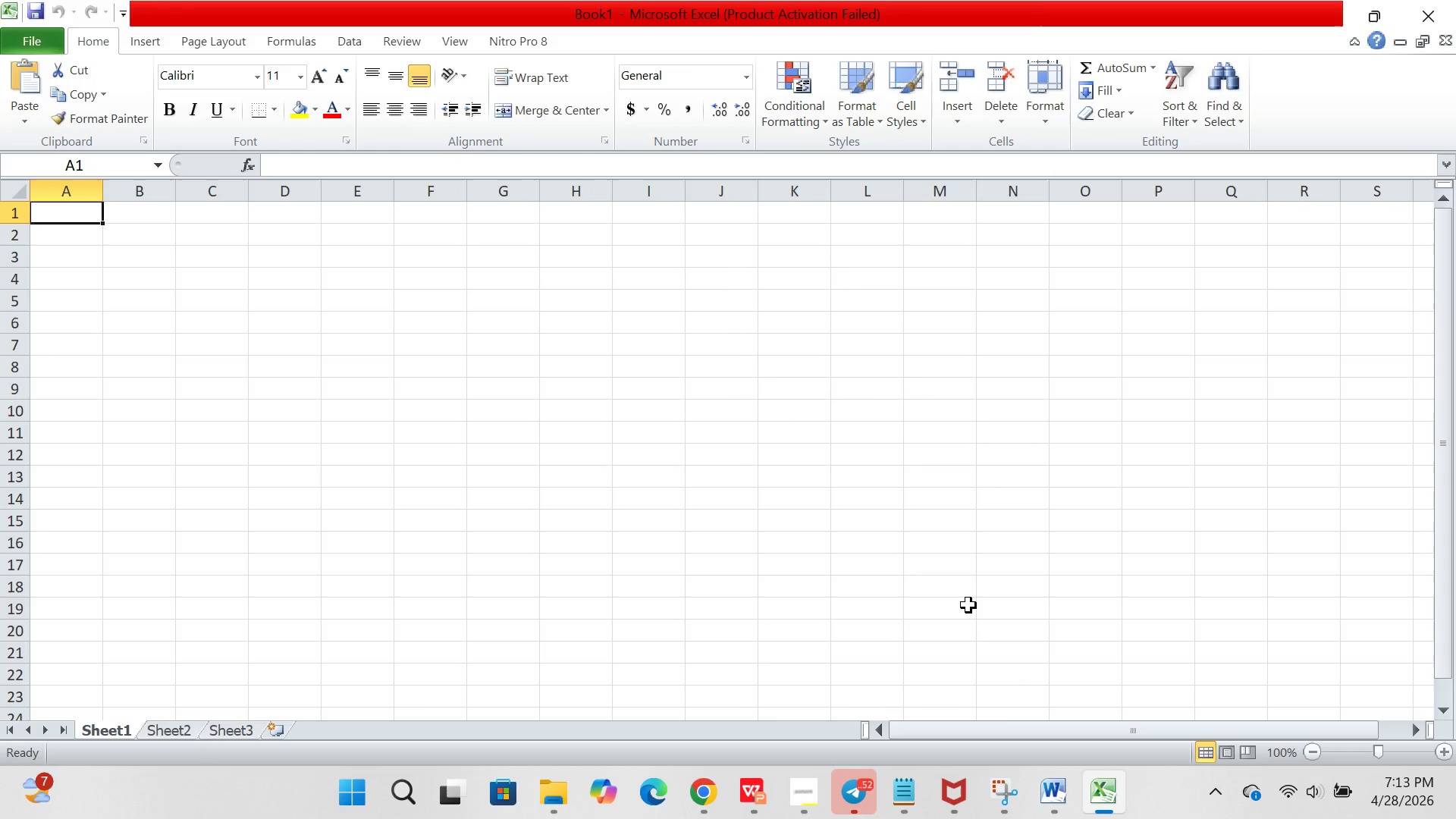 
type(SKU)
 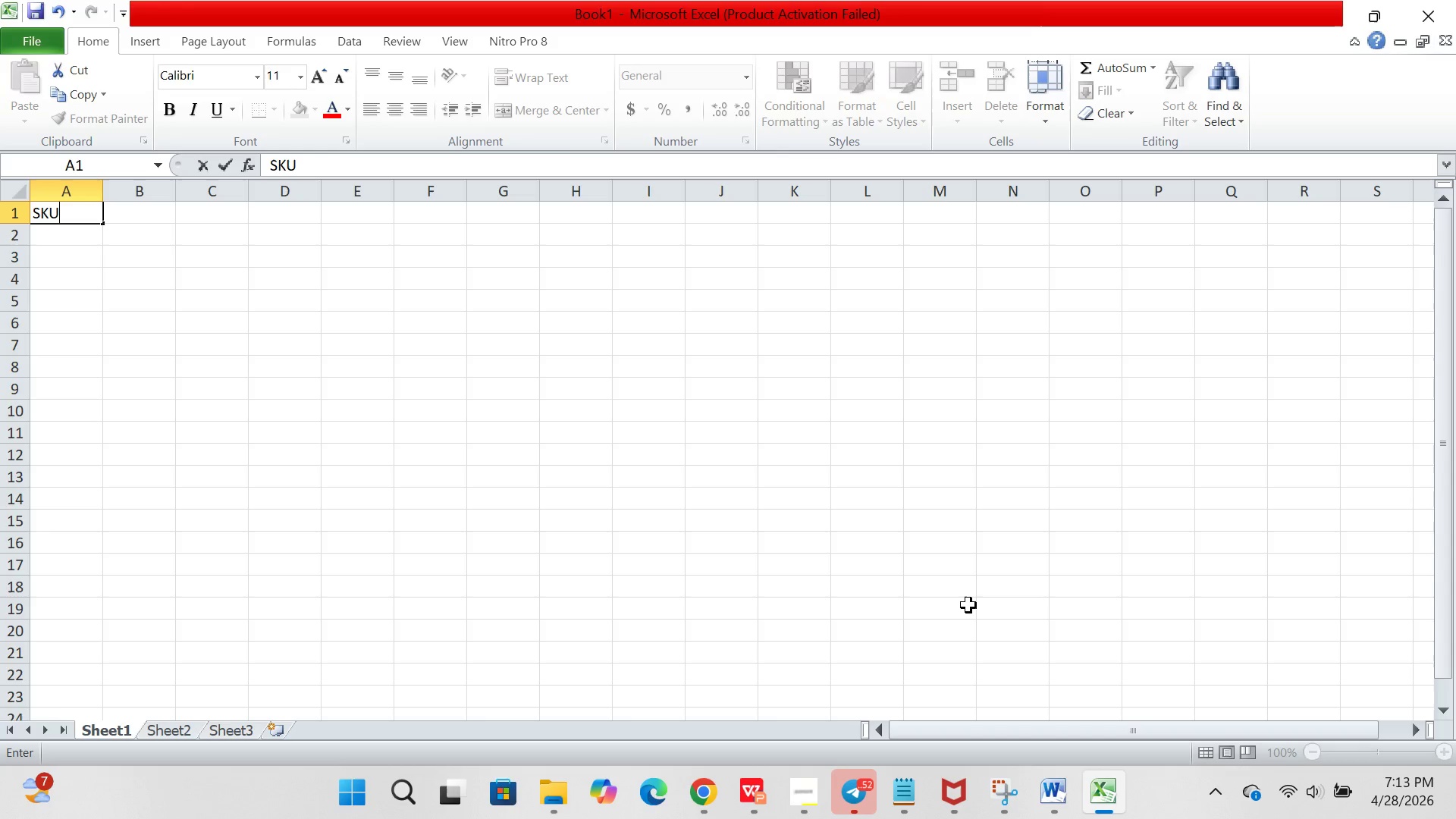 
key(ArrowDown)
 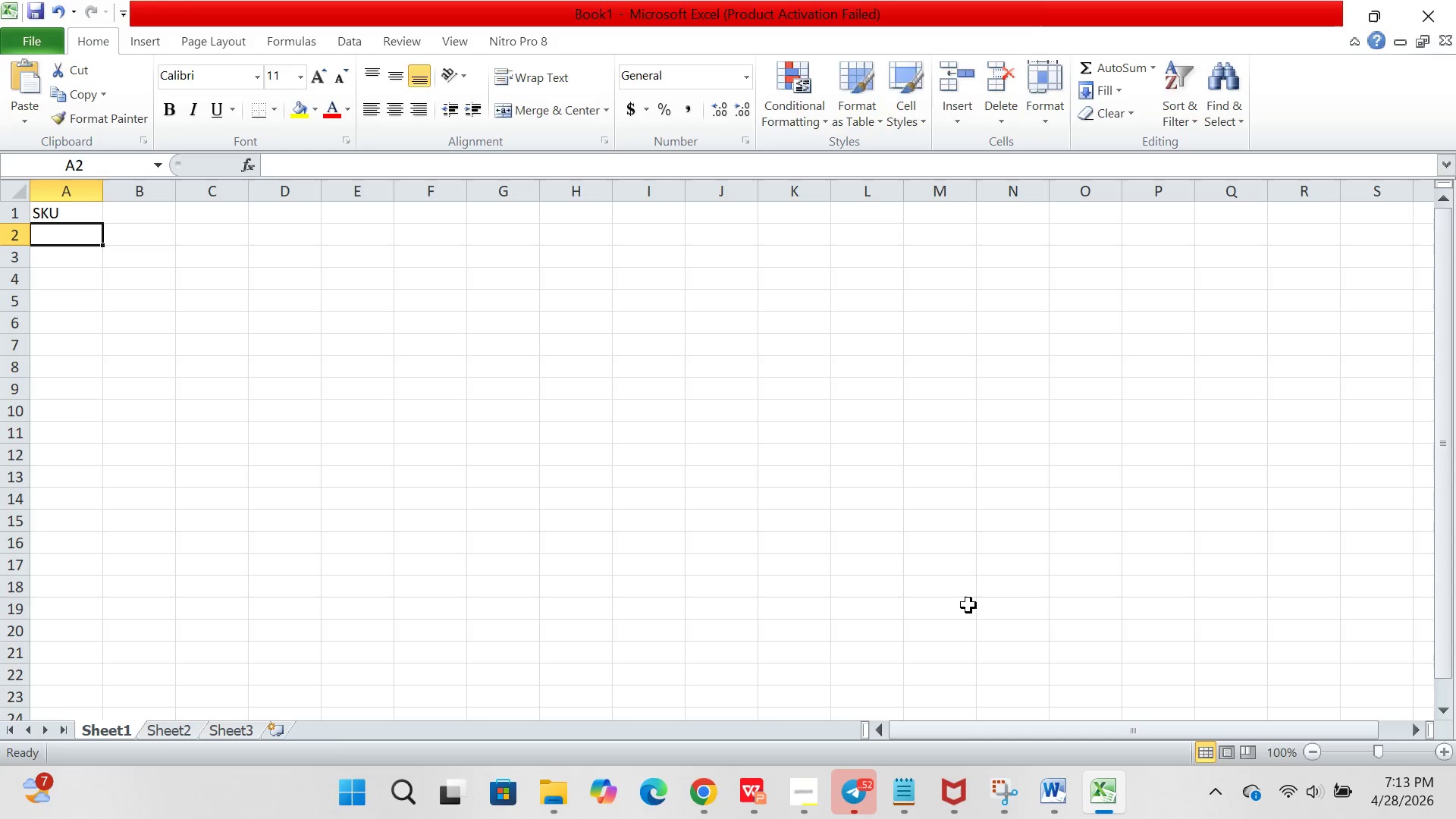 
type(00)
key(Backspace)
key(Backspace)
type(CHART-0001)
 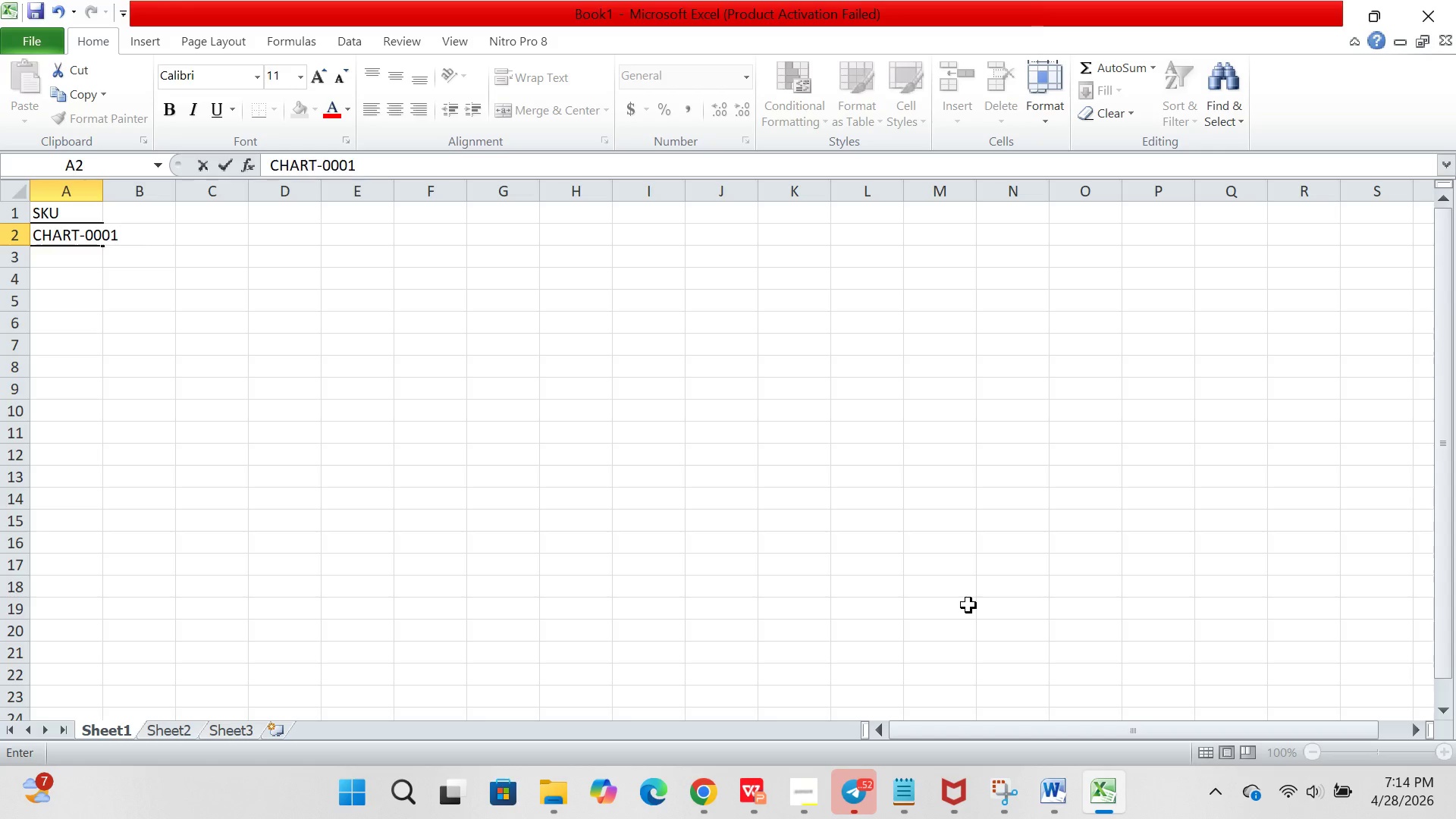 
key(Enter)
 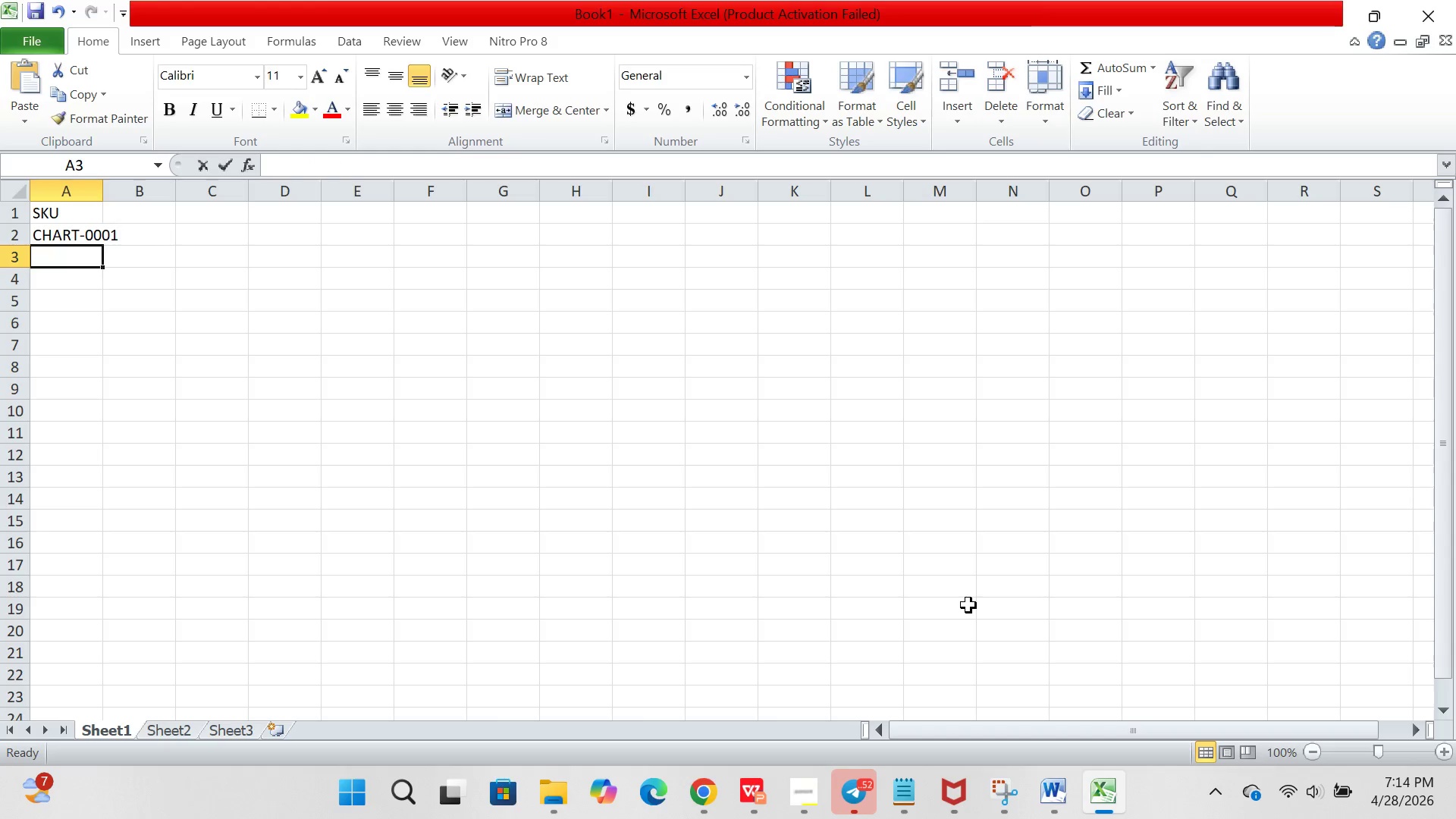 
type(CH)
 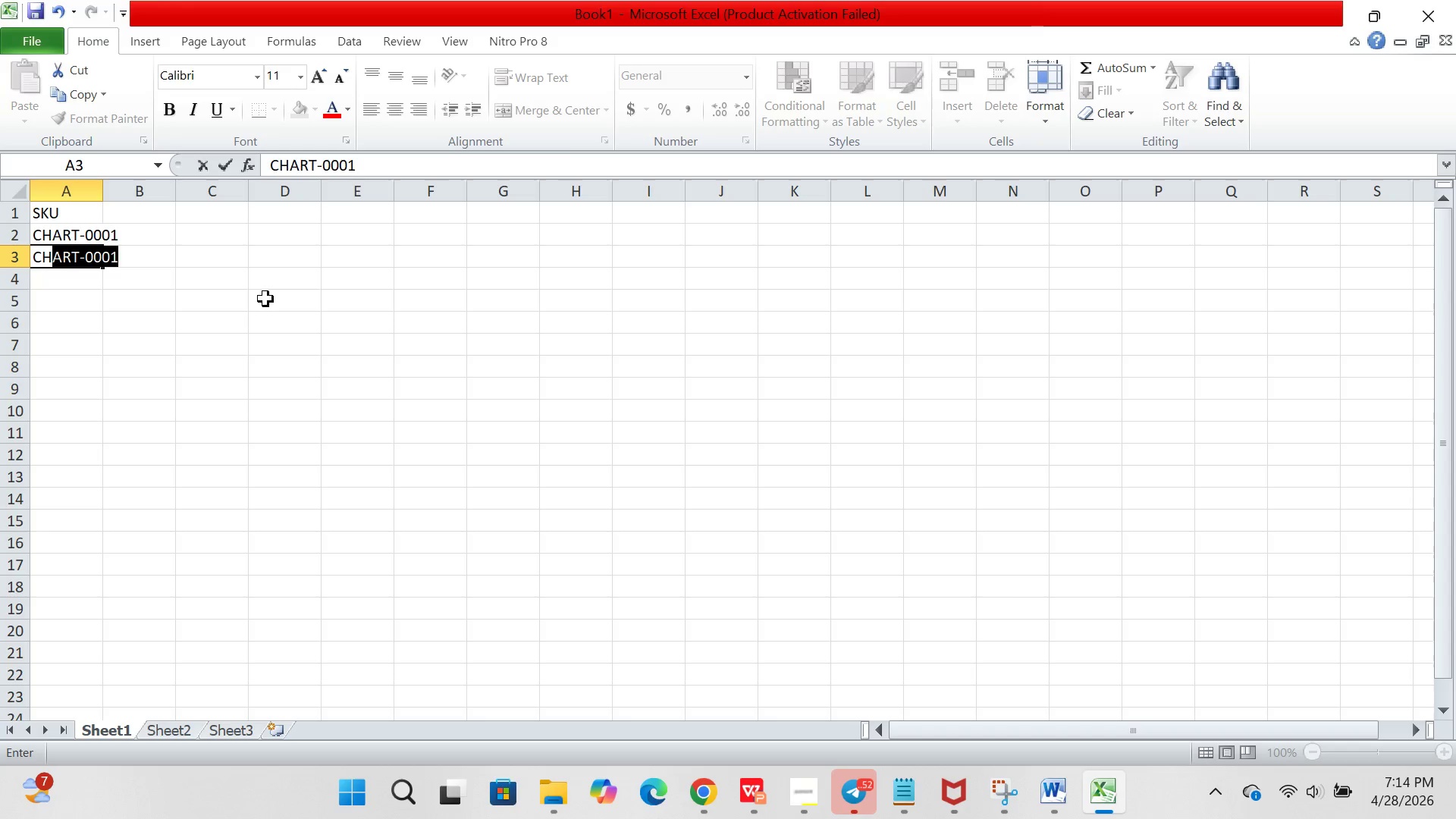 
key(Enter)
 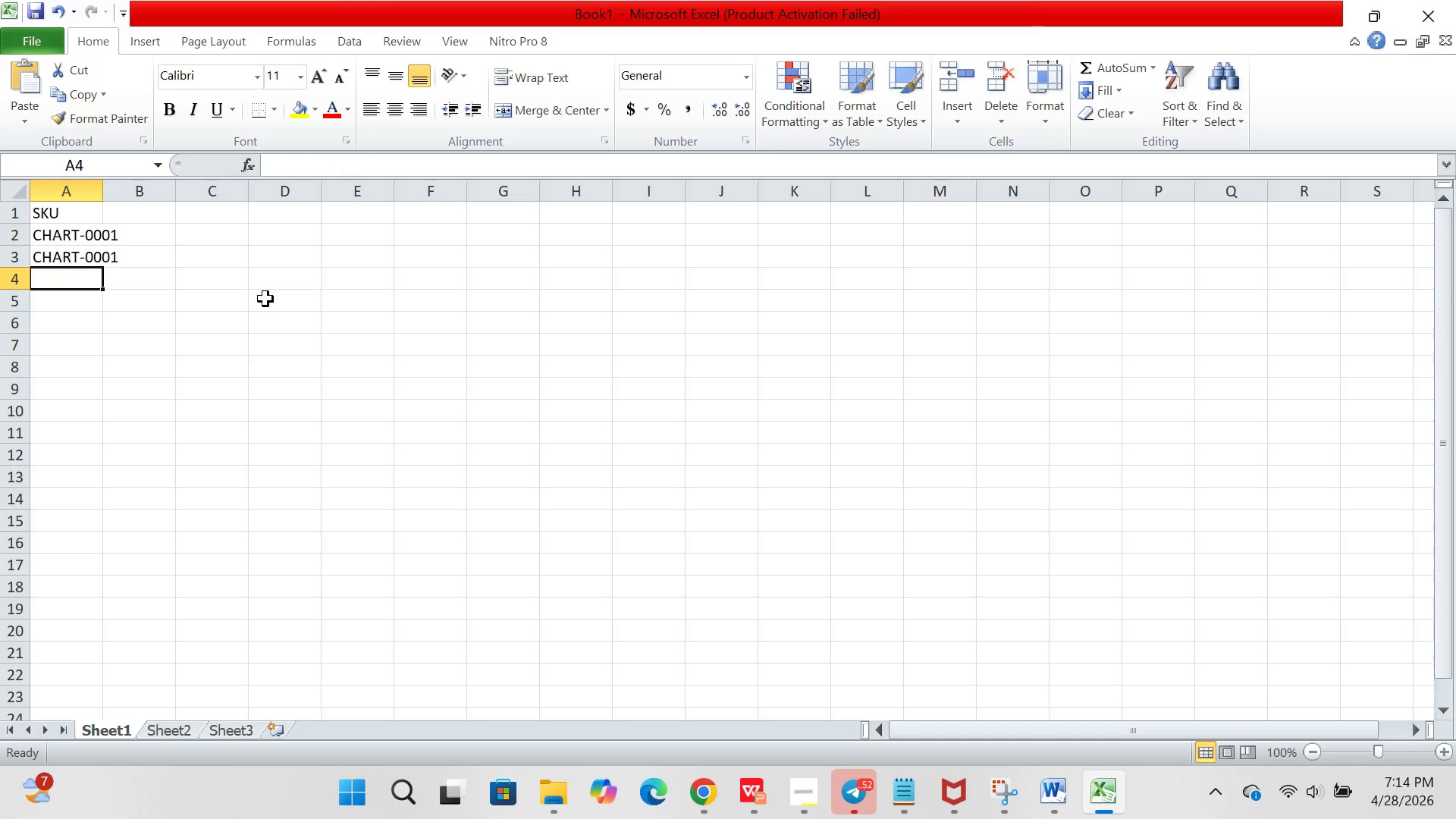 
key(V)
 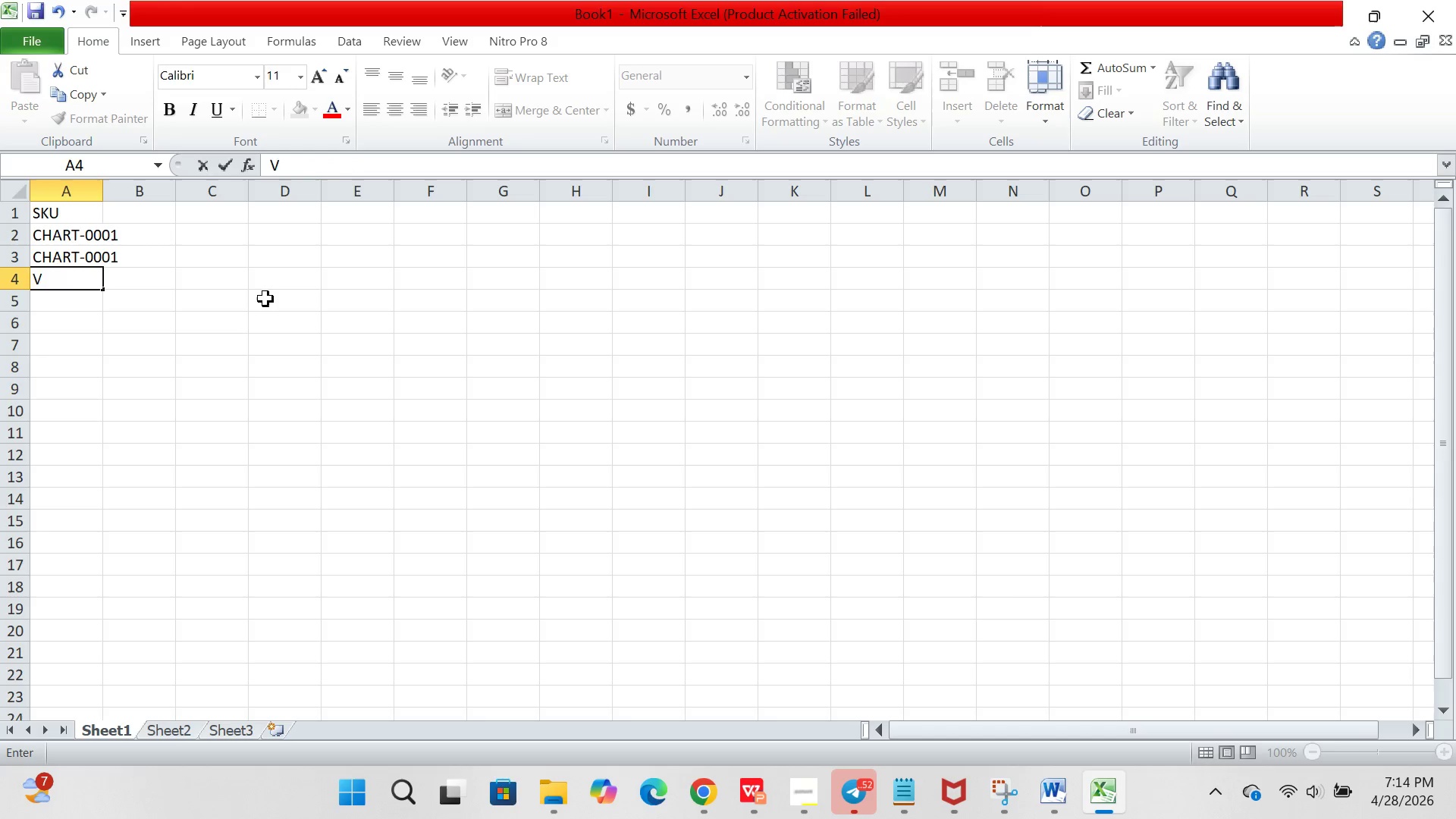 
key(Backspace)
 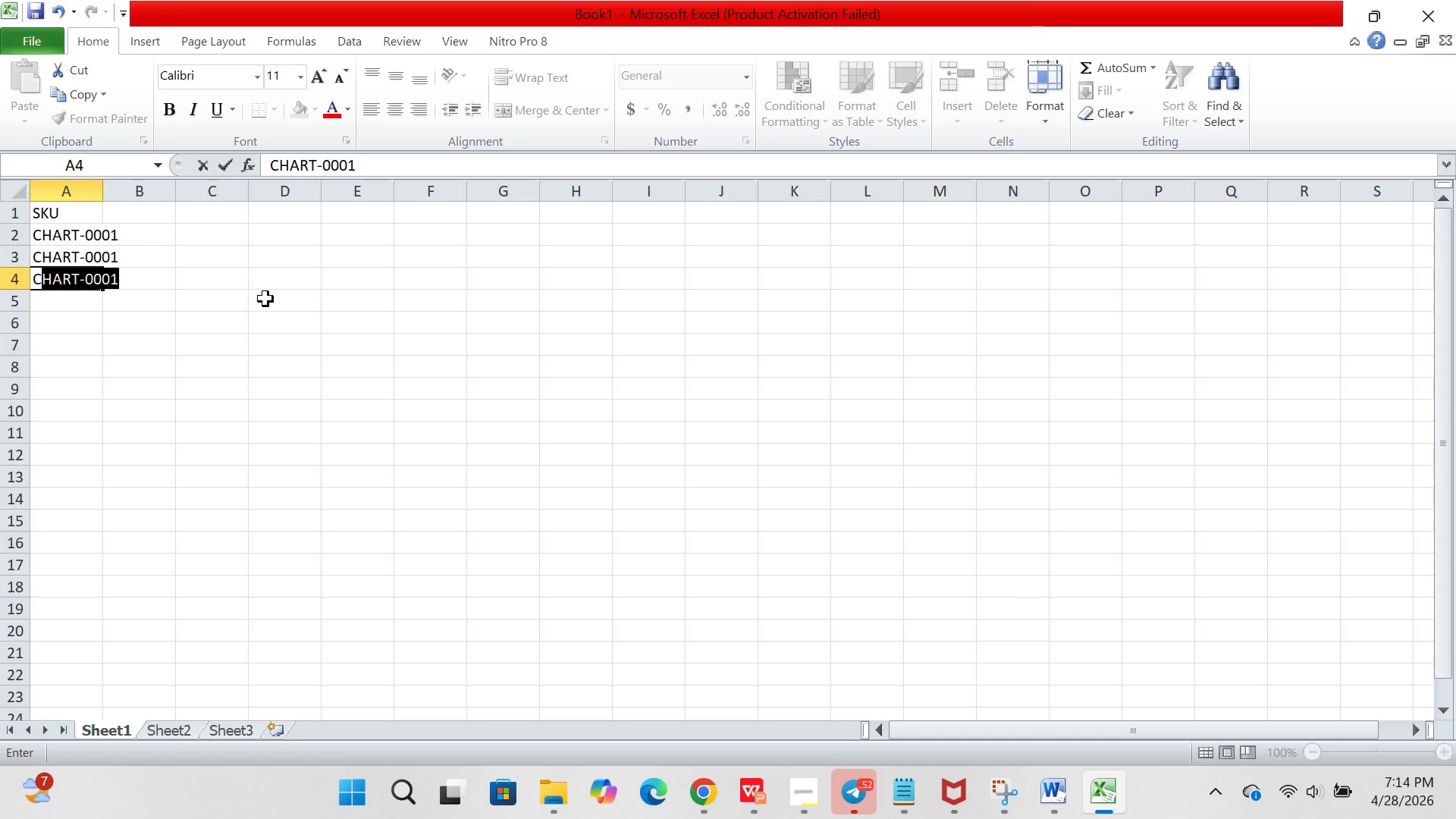 
key(C)
 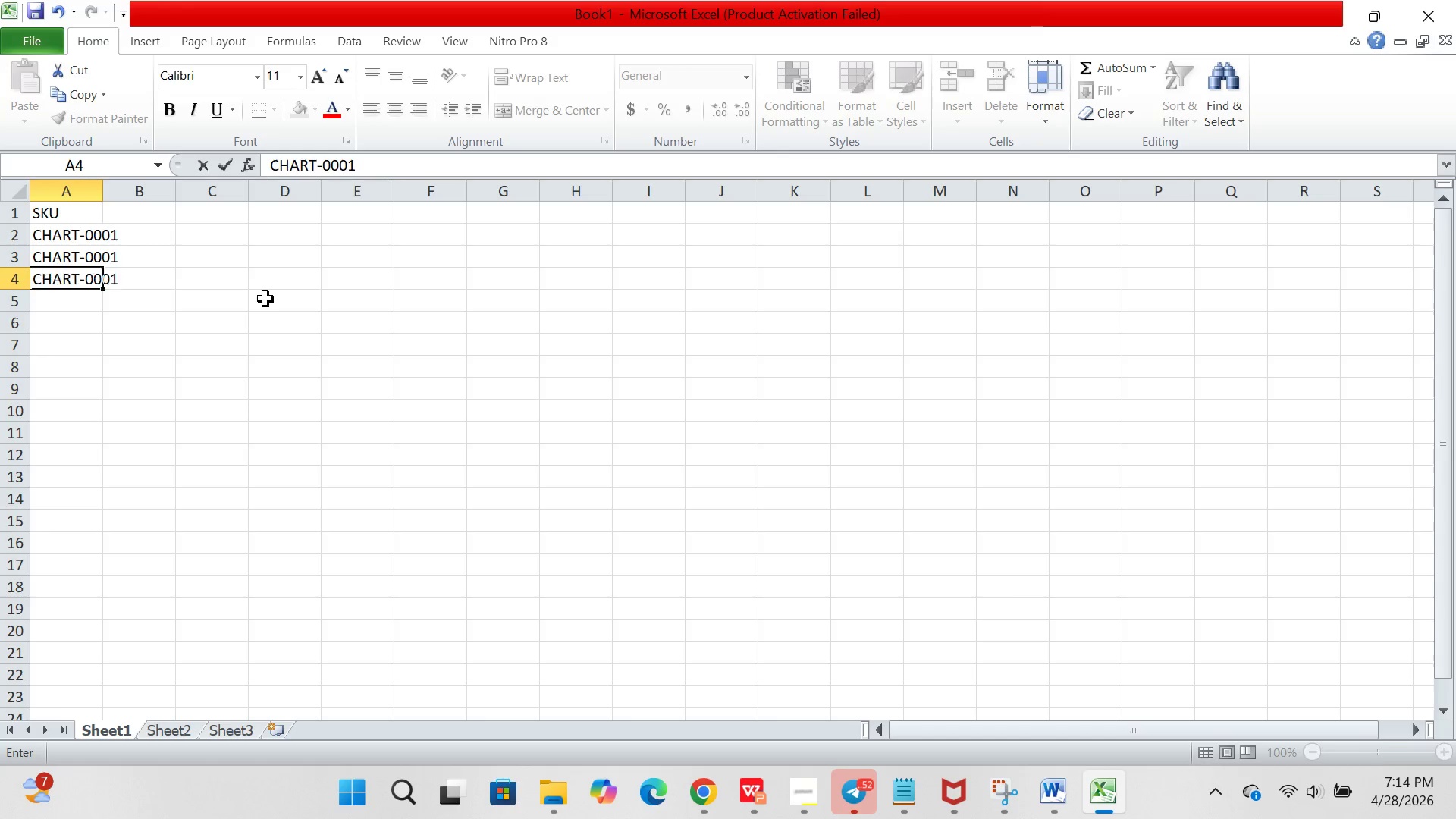 
key(Enter)
 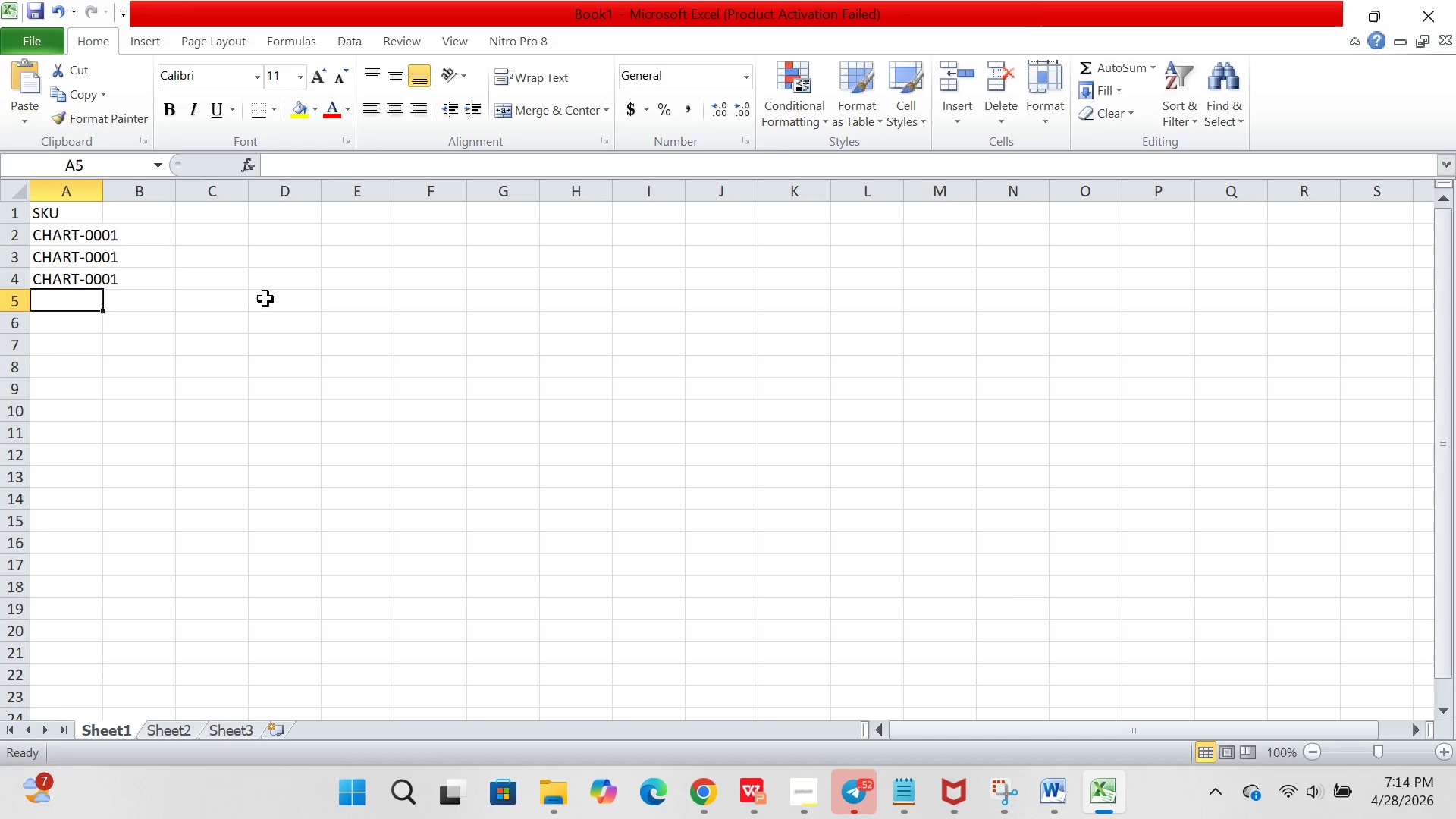 
key(C)
 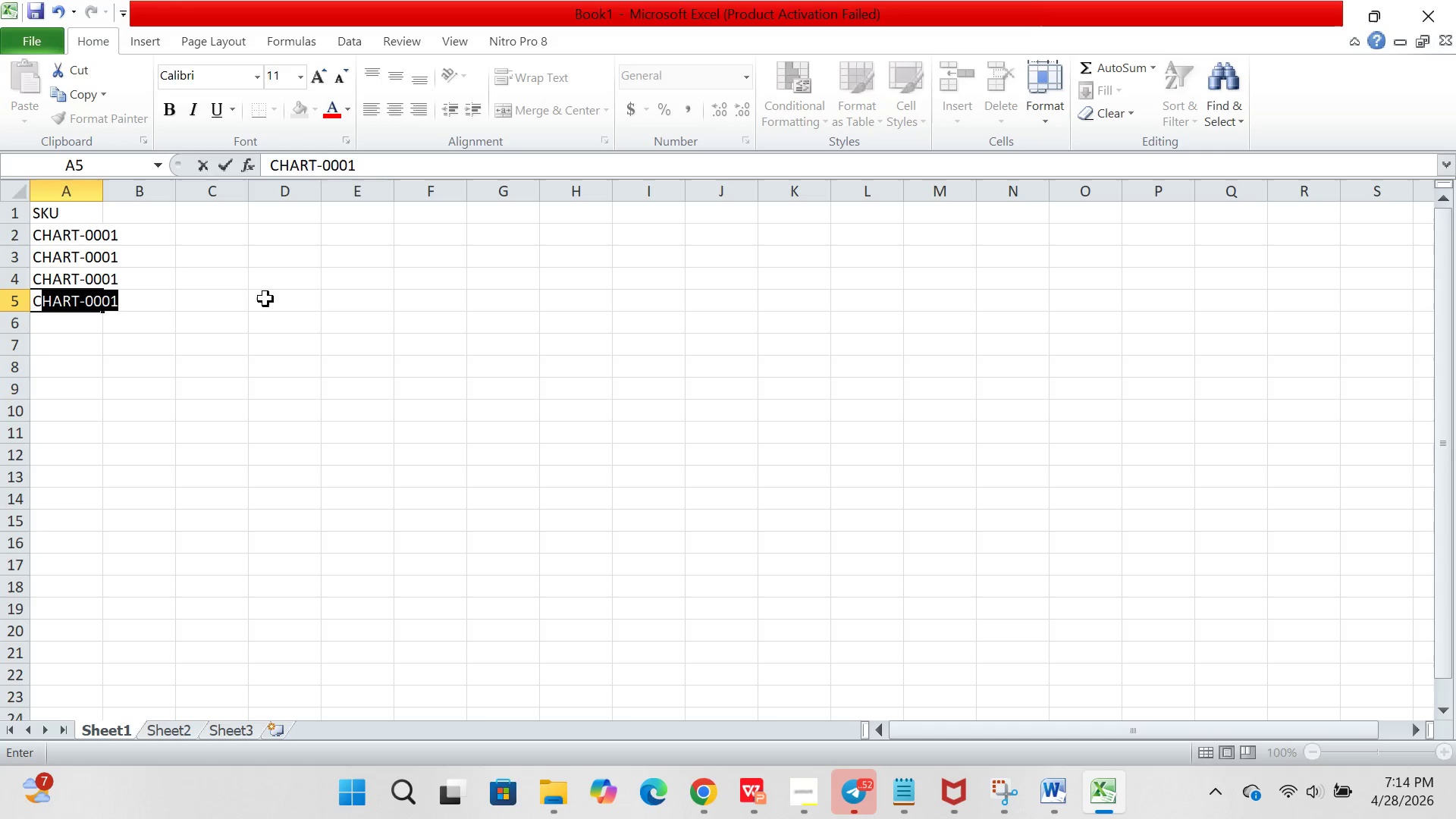 
key(Enter)
 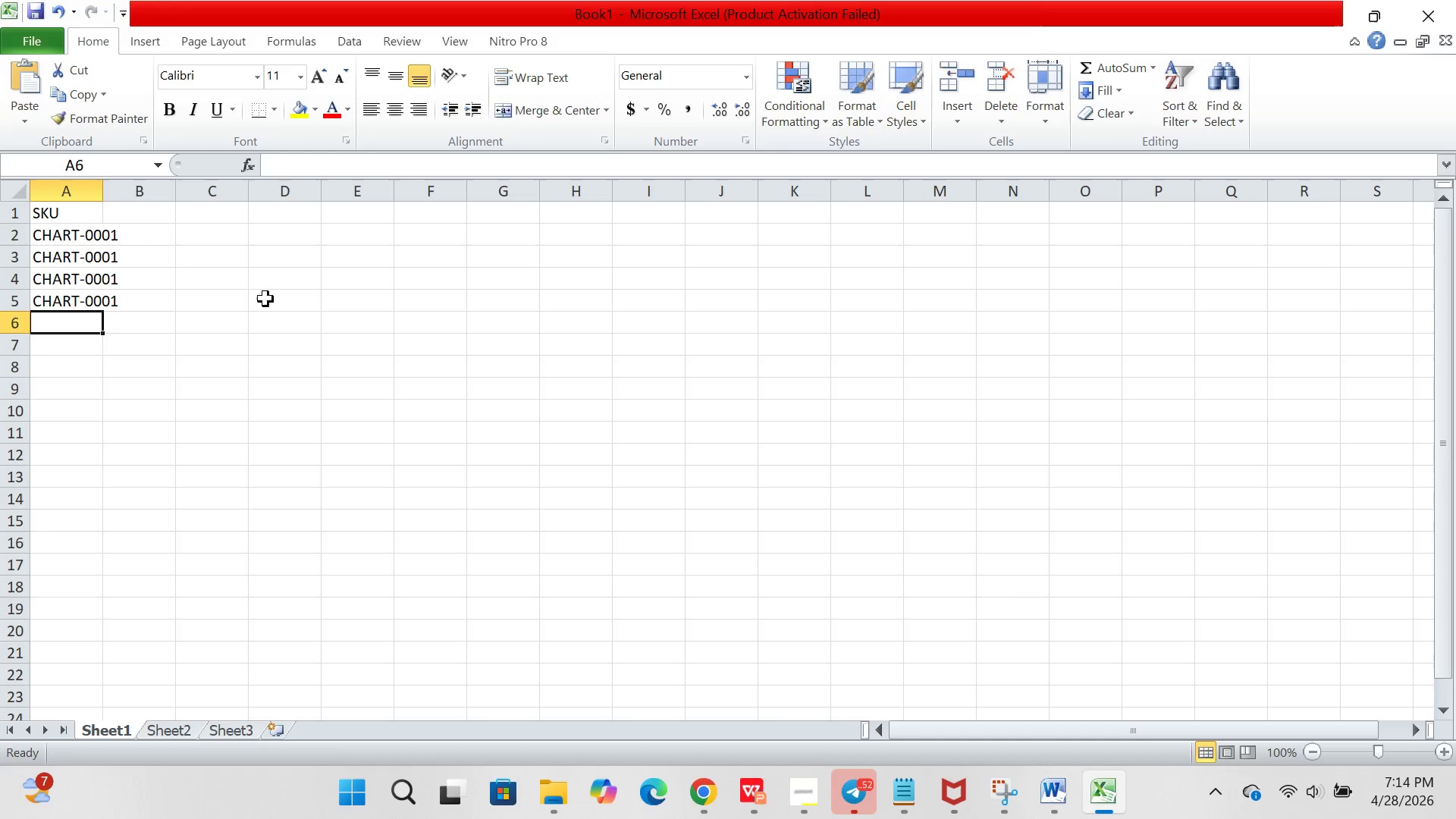 
key(C)
 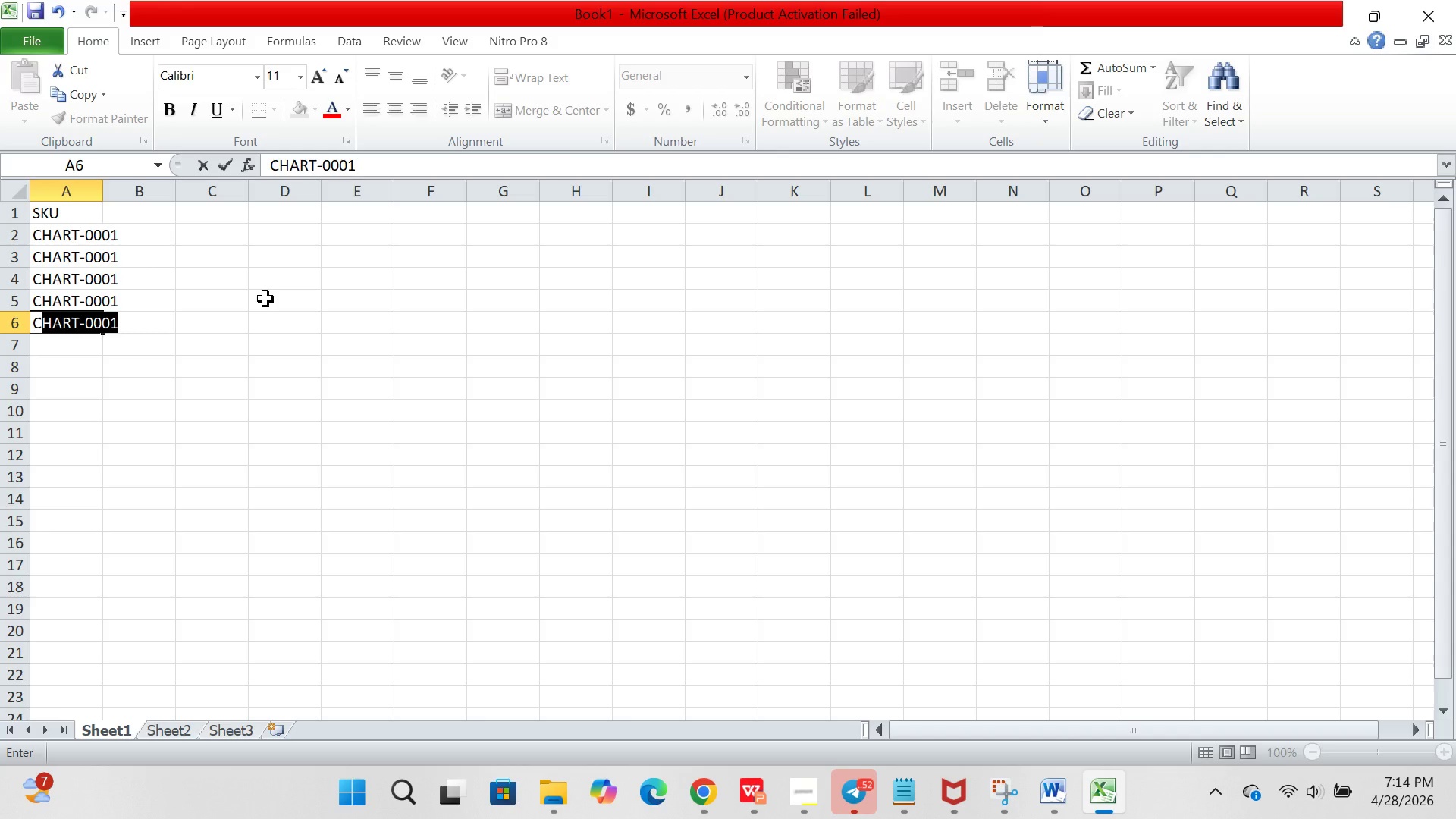 
key(Enter)
 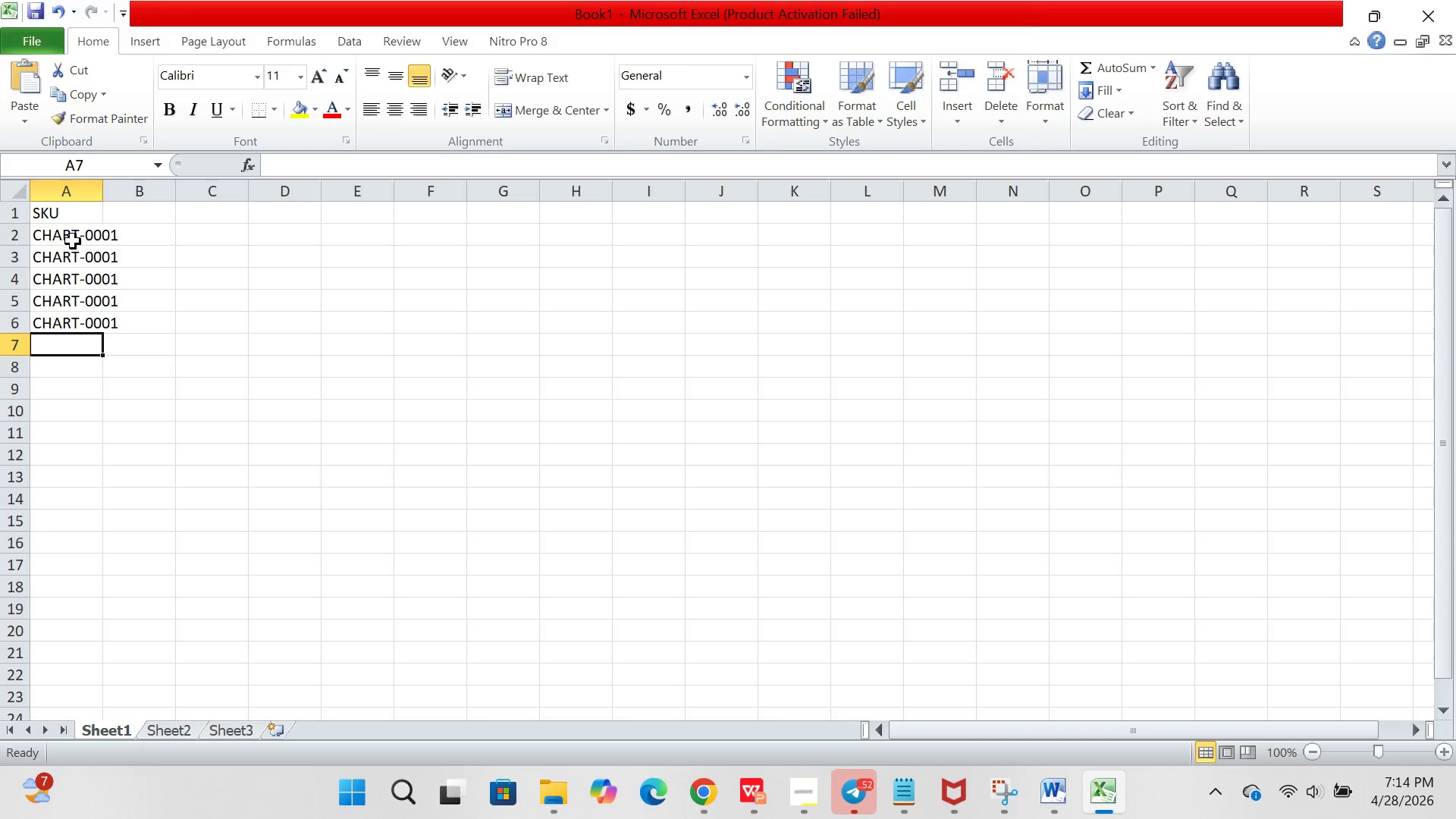 
left_click([73, 241])
 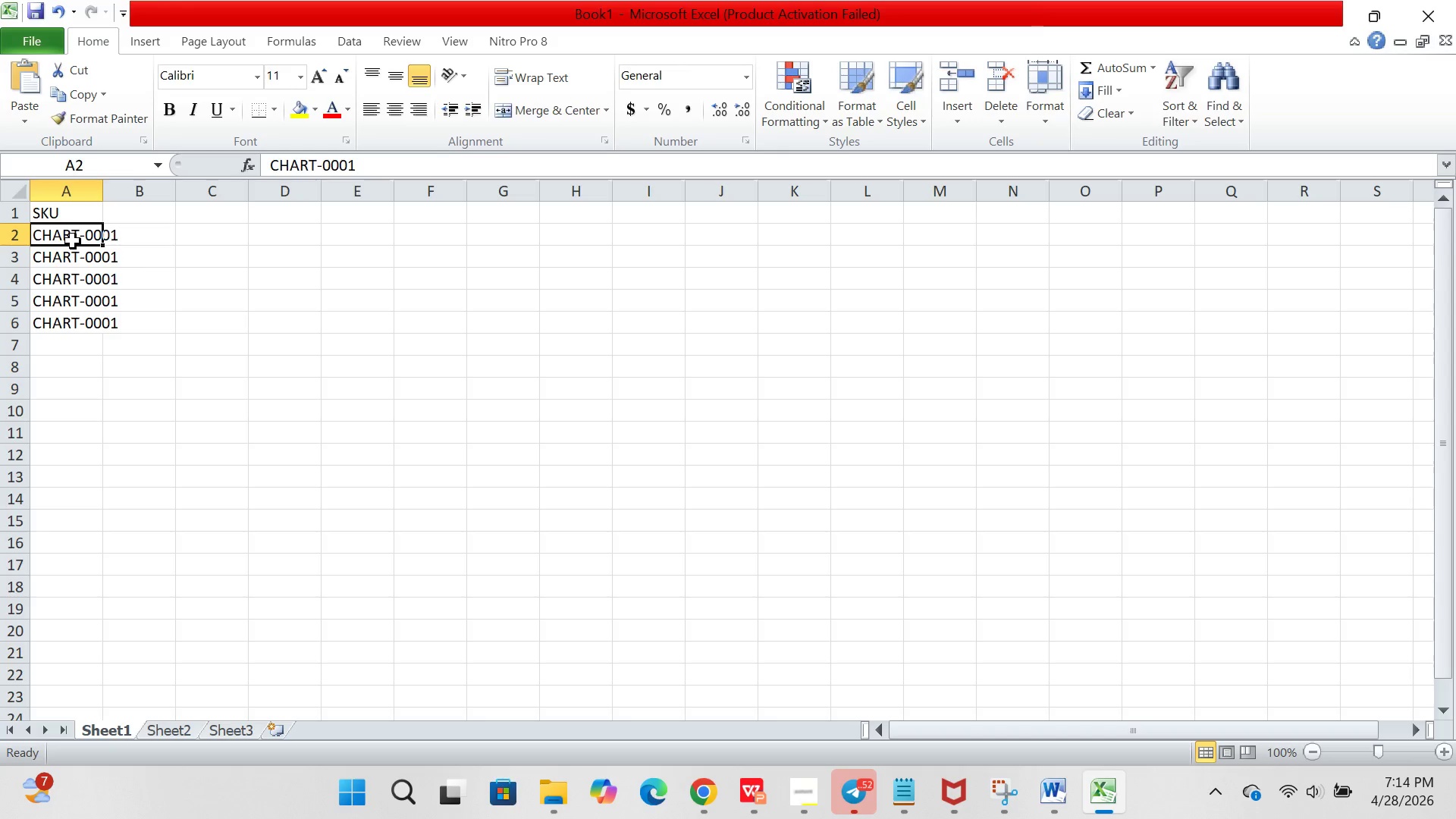 
key(CapsLock)
 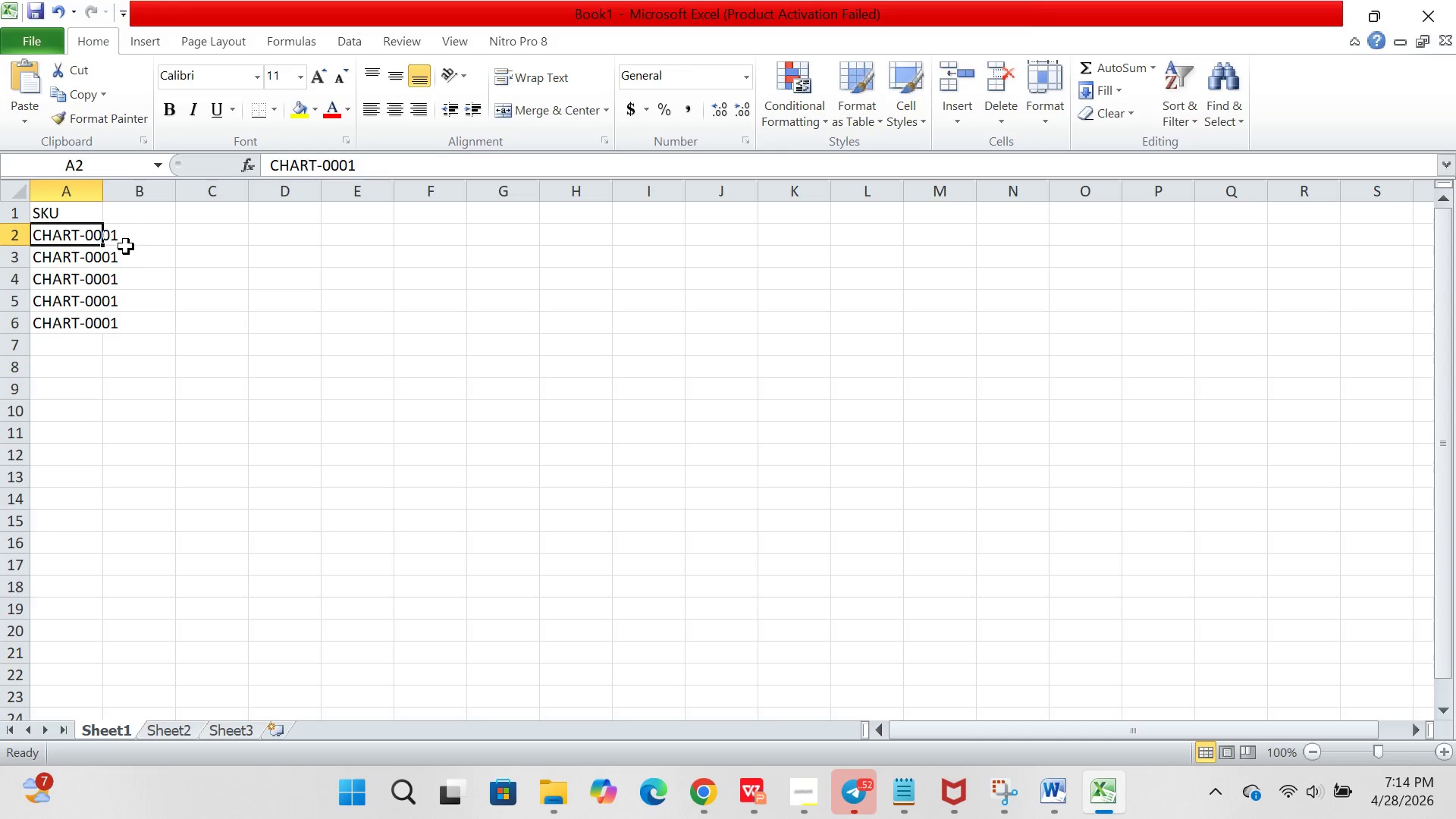 
left_click([119, 251])
 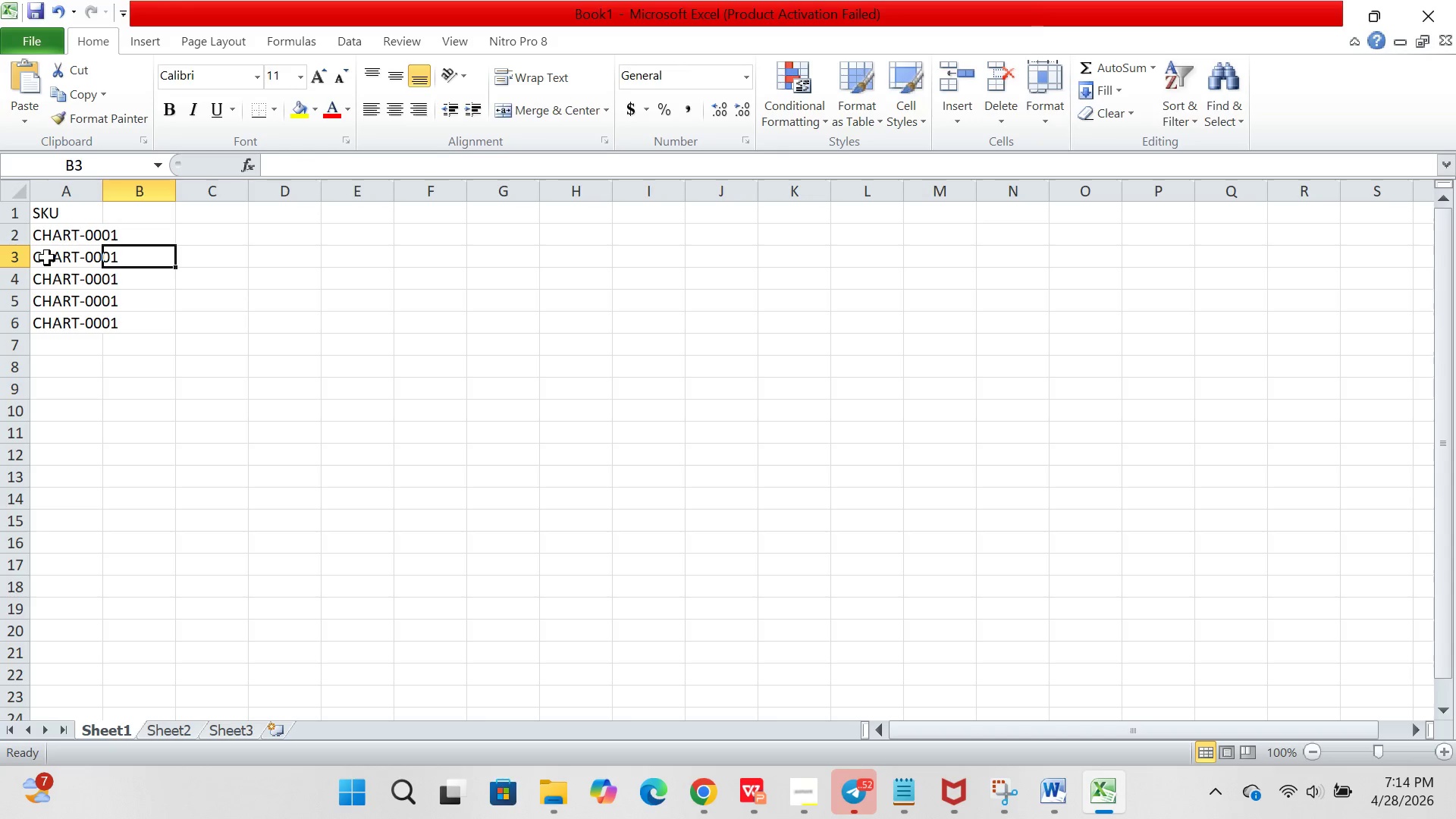 
left_click([46, 258])
 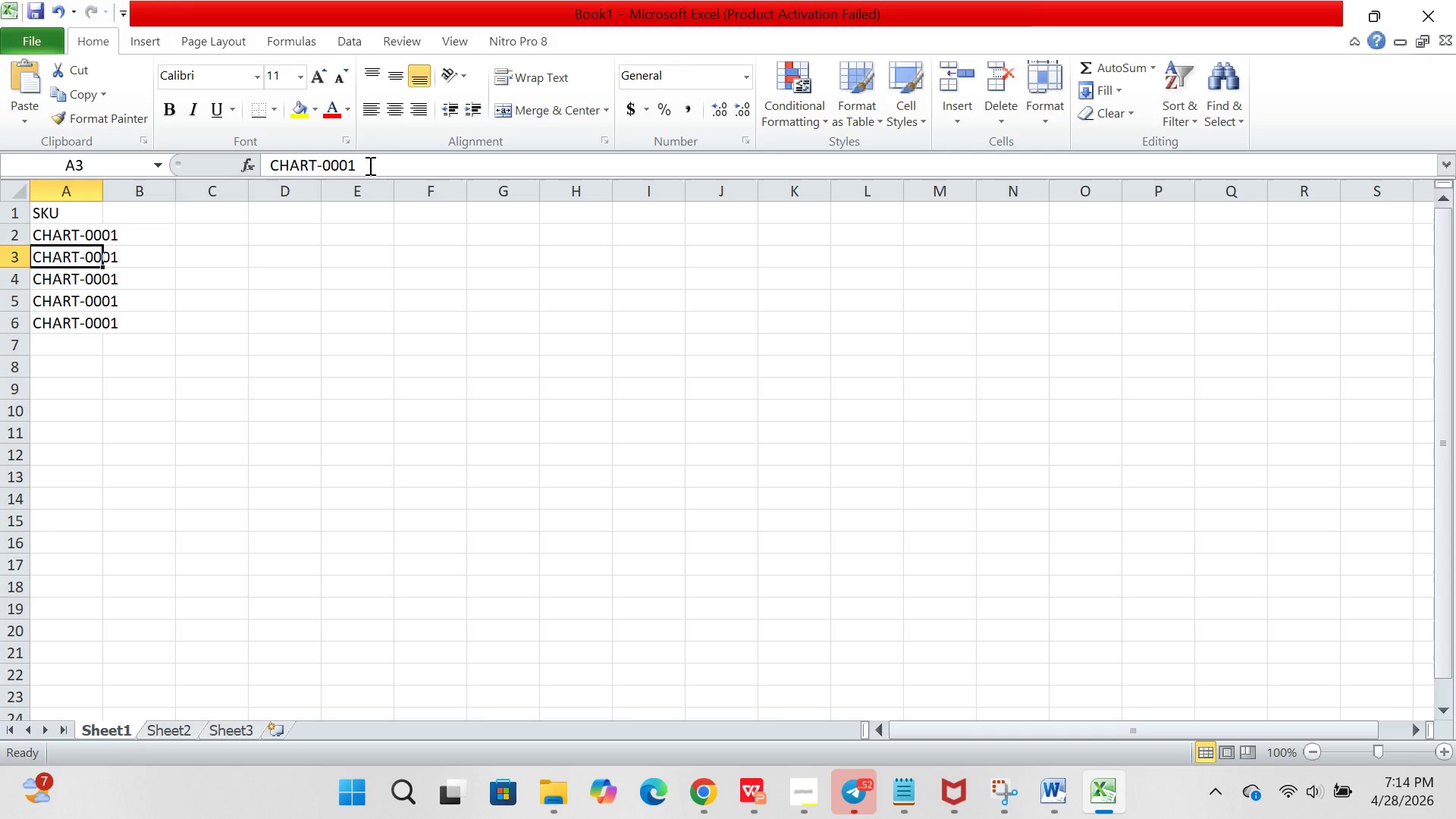 
left_click([369, 165])
 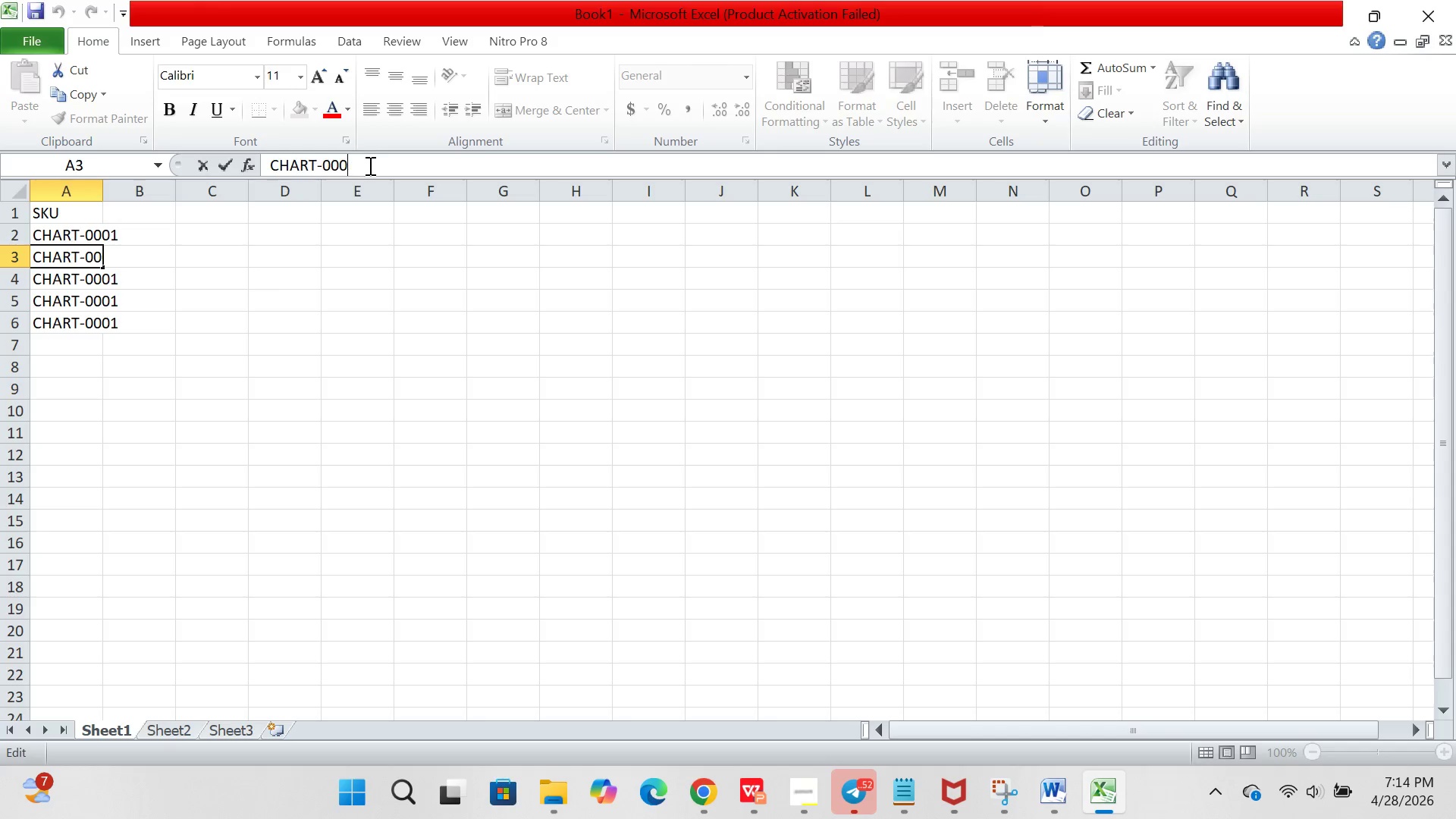 
key(Backspace)
 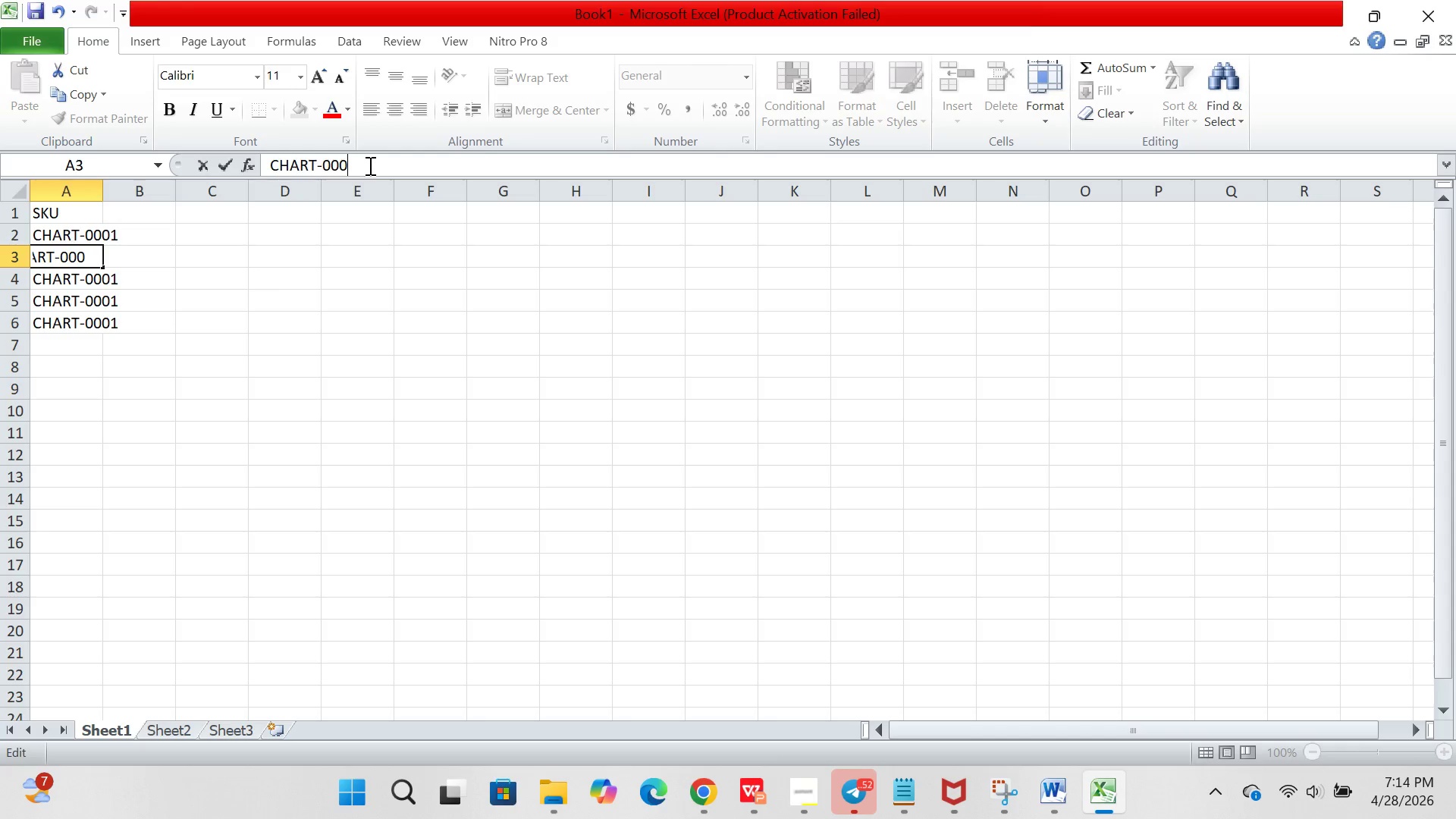 
key(5)
 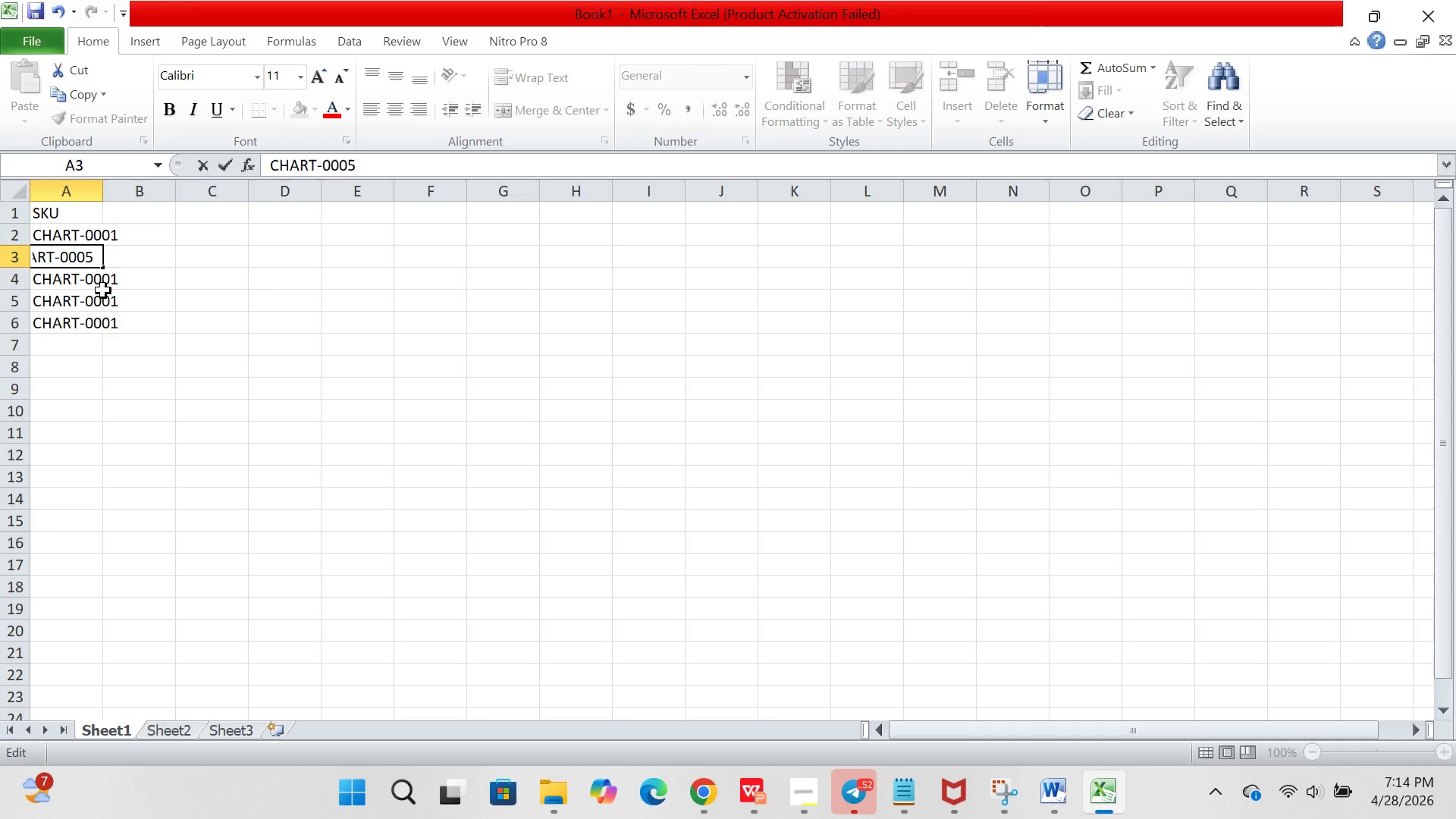 
left_click([101, 289])
 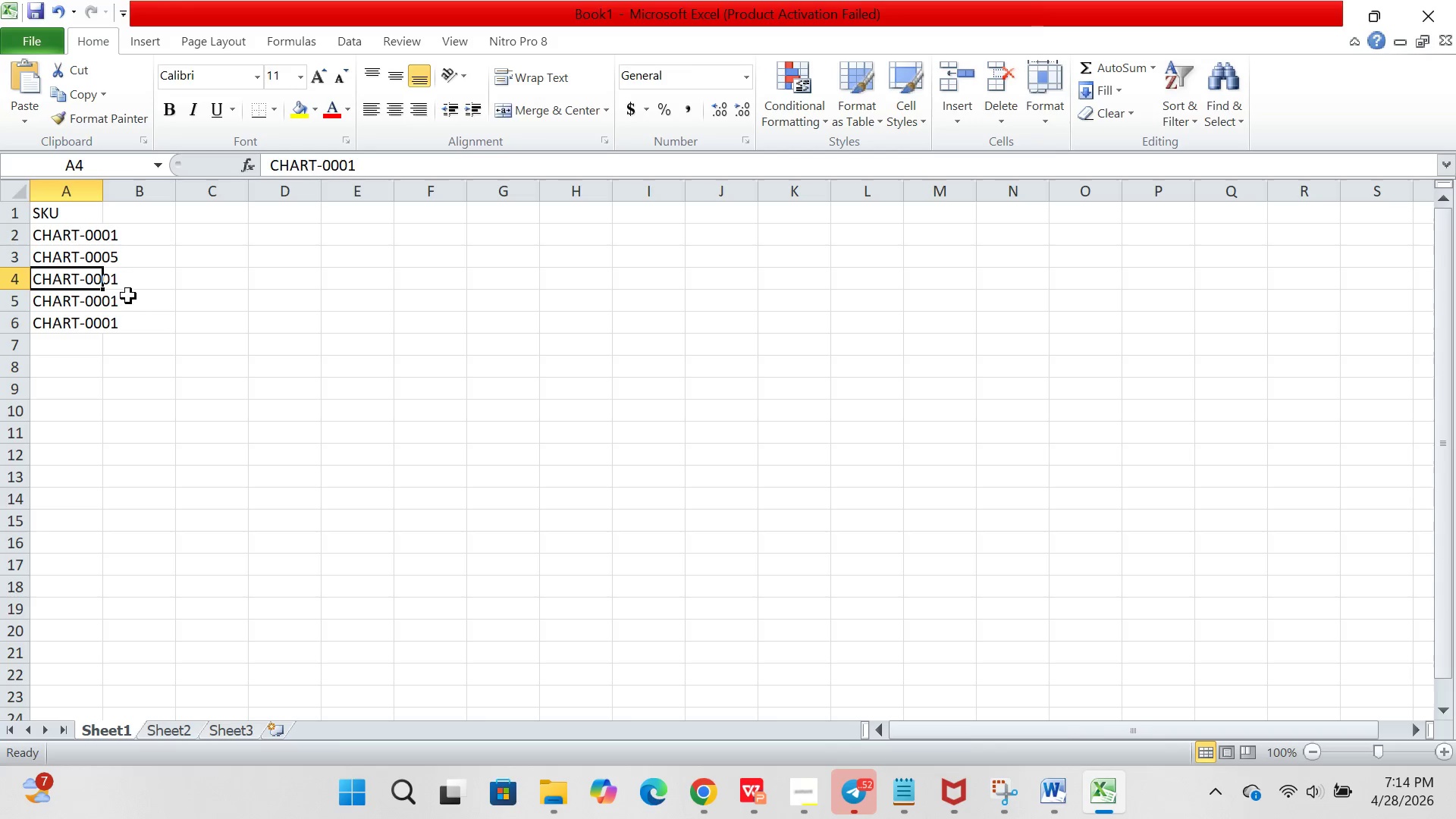 
left_click([128, 285])
 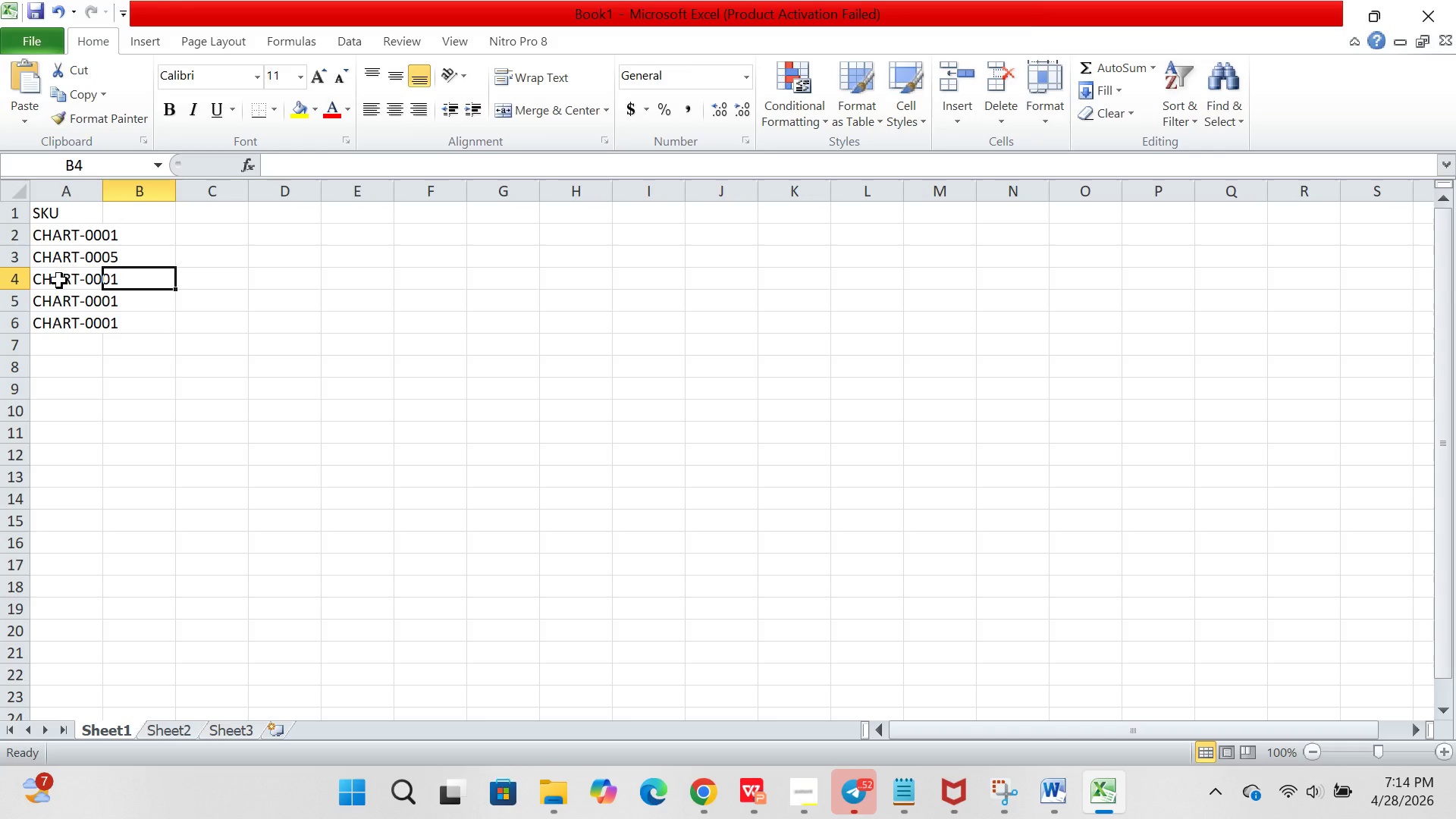 
left_click([59, 281])
 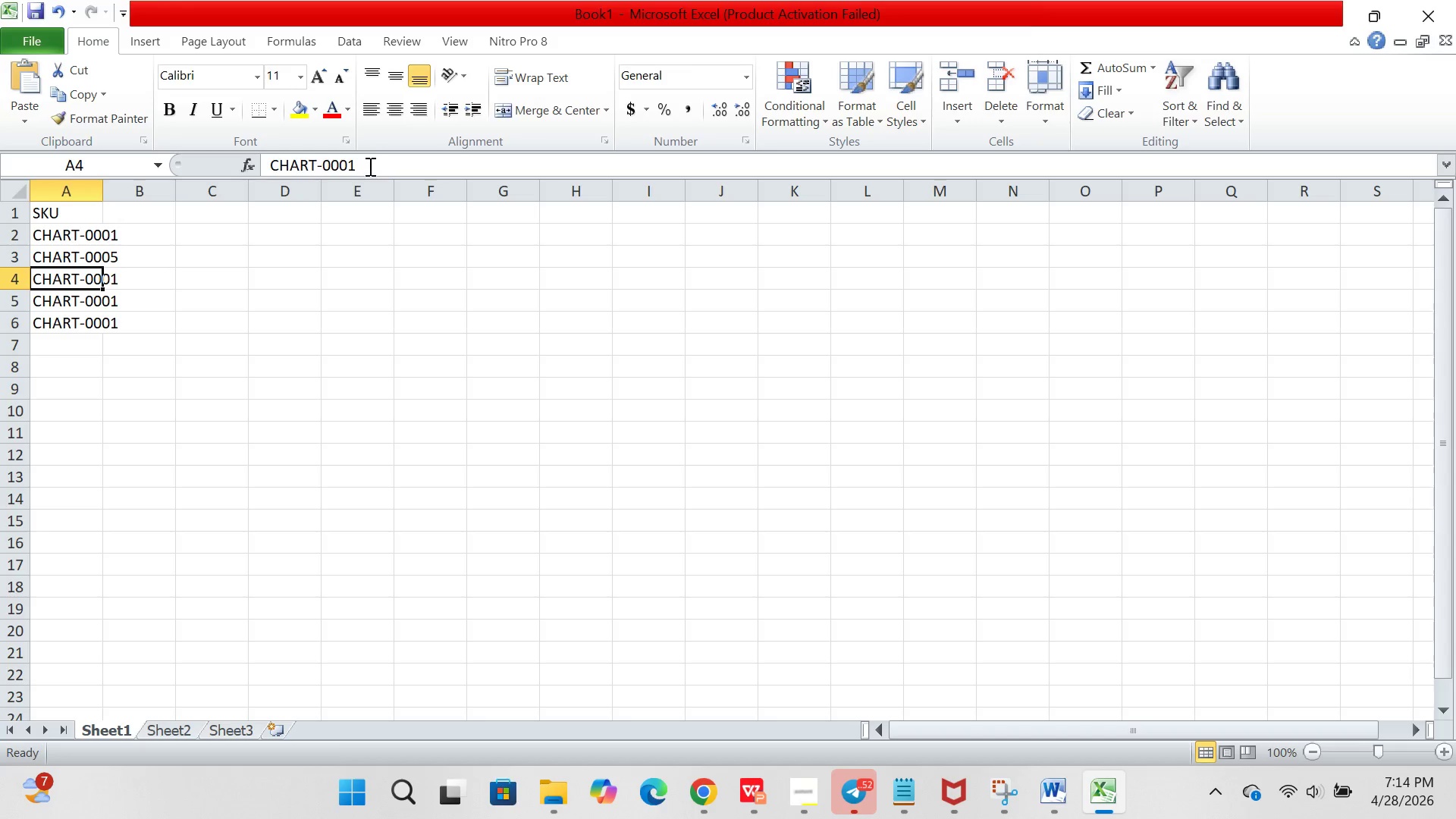 
left_click([369, 166])
 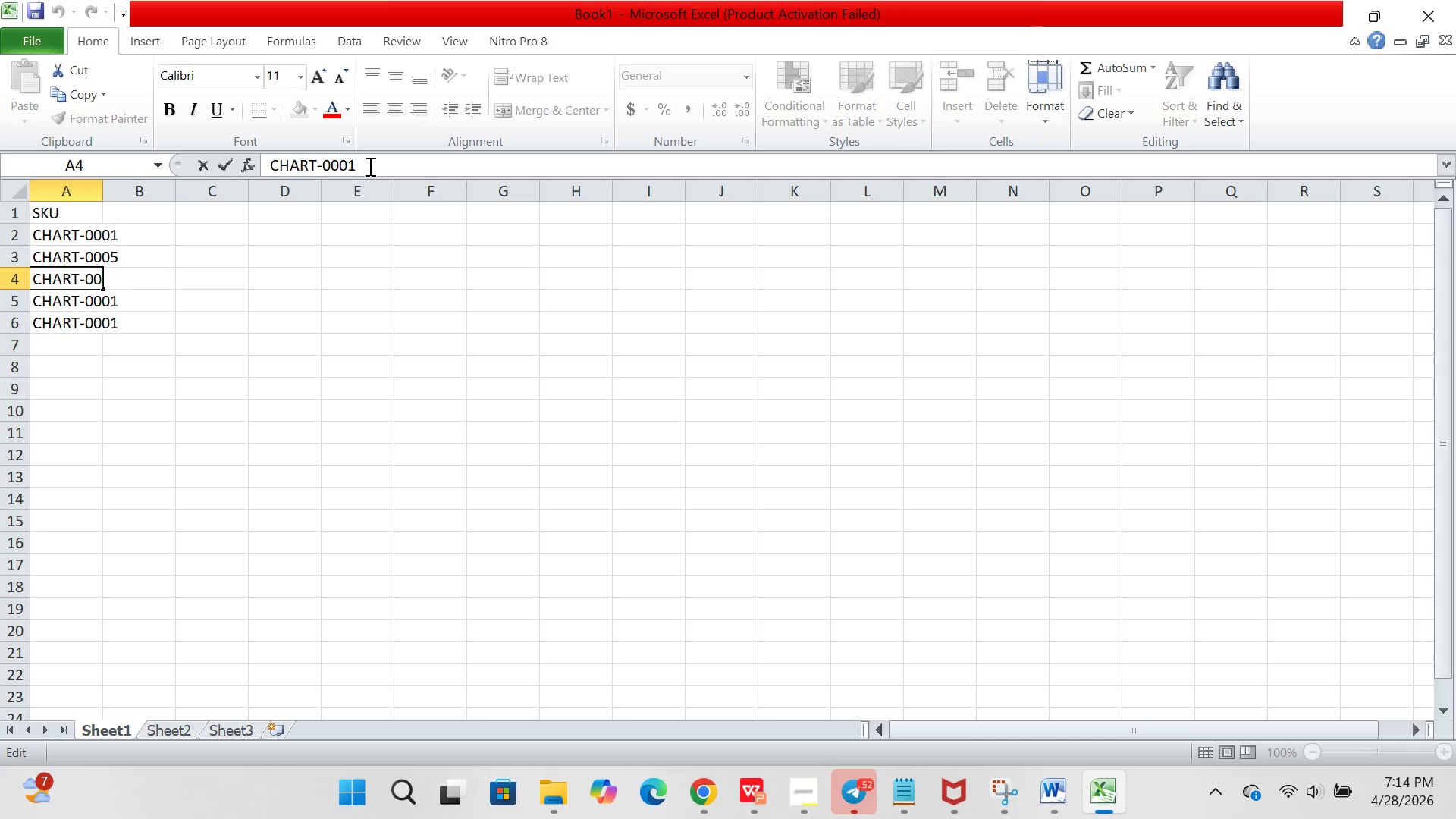 
key(Backspace)
 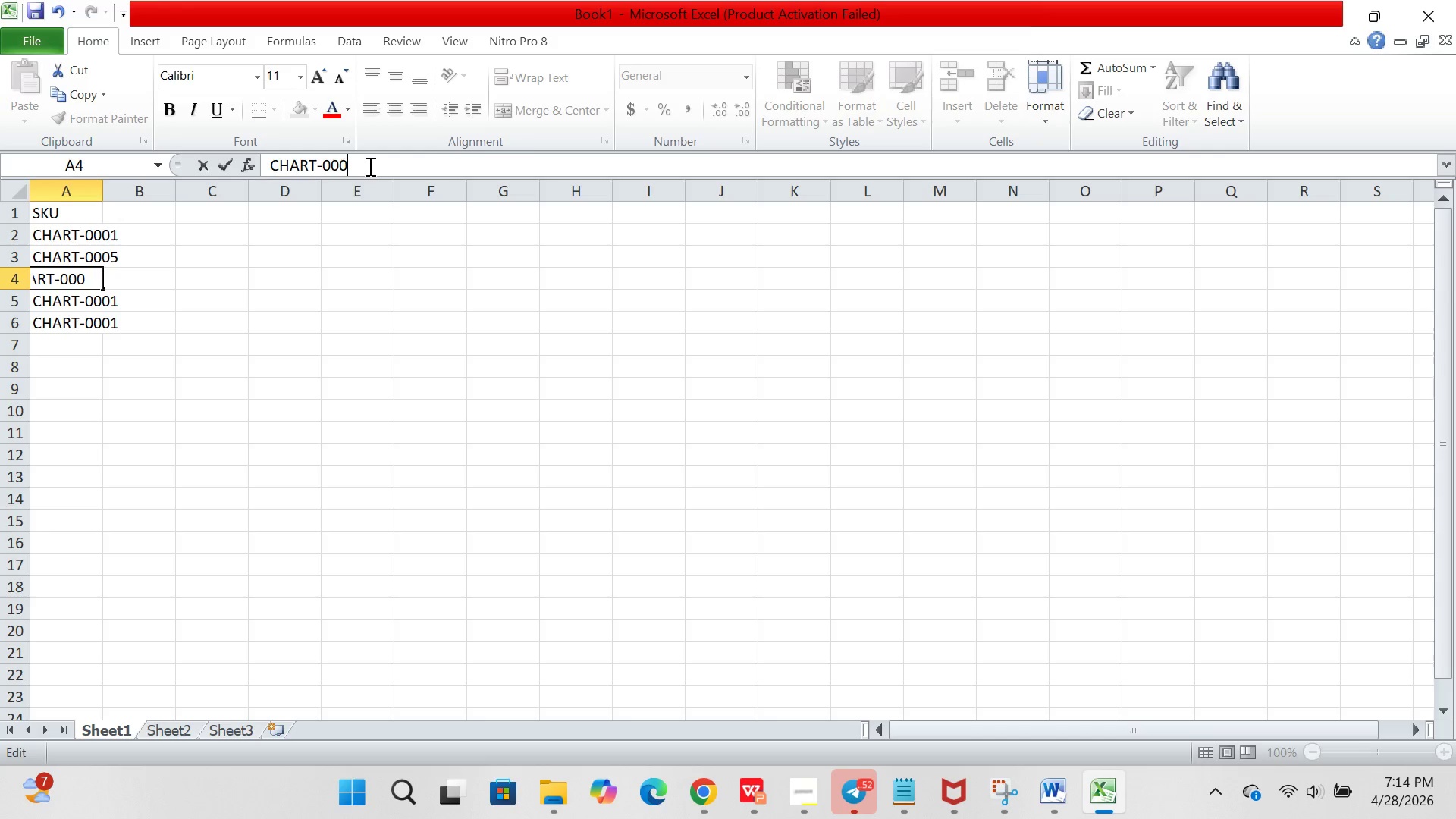 
key(8)
 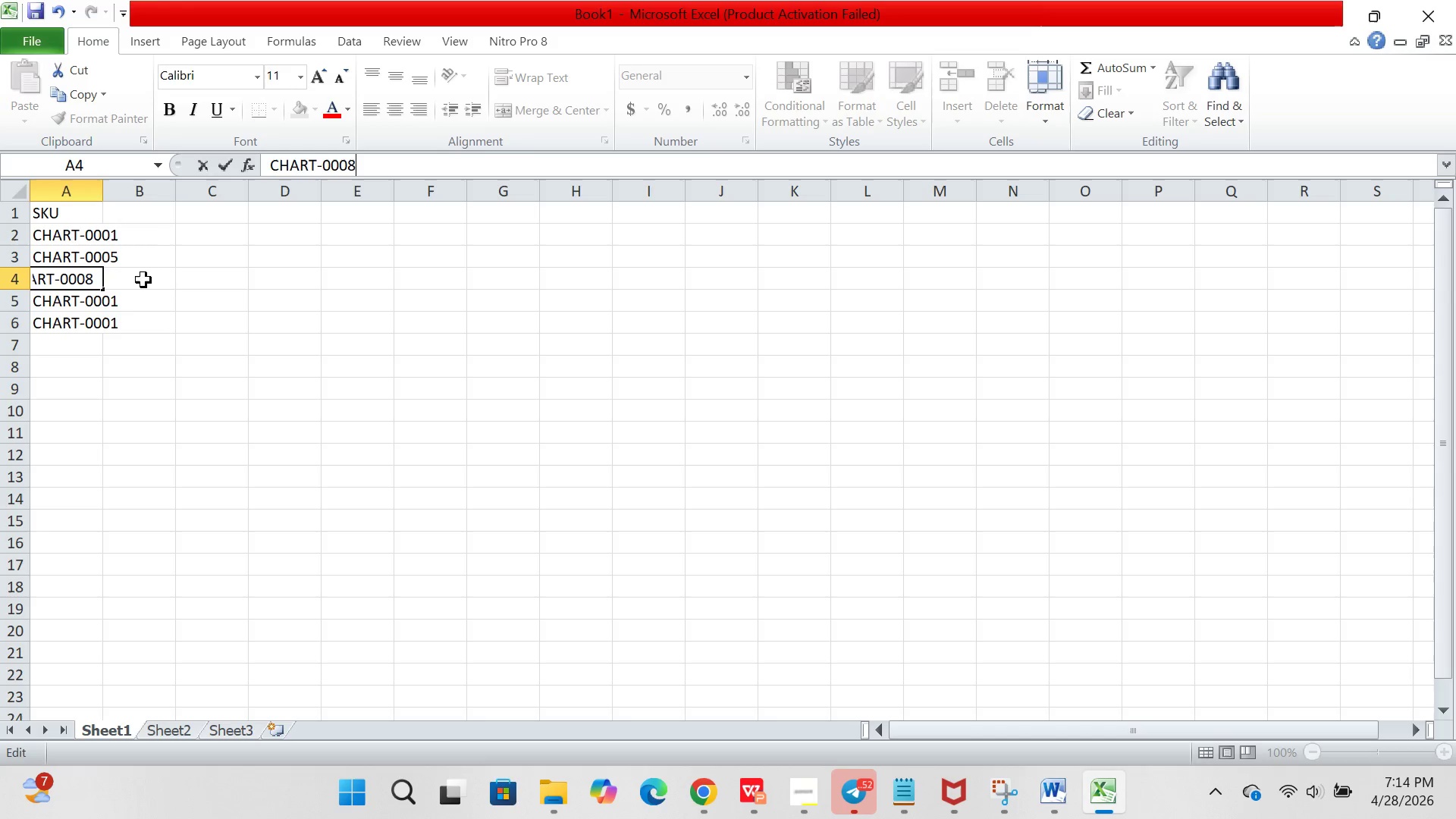 
left_click([89, 313])
 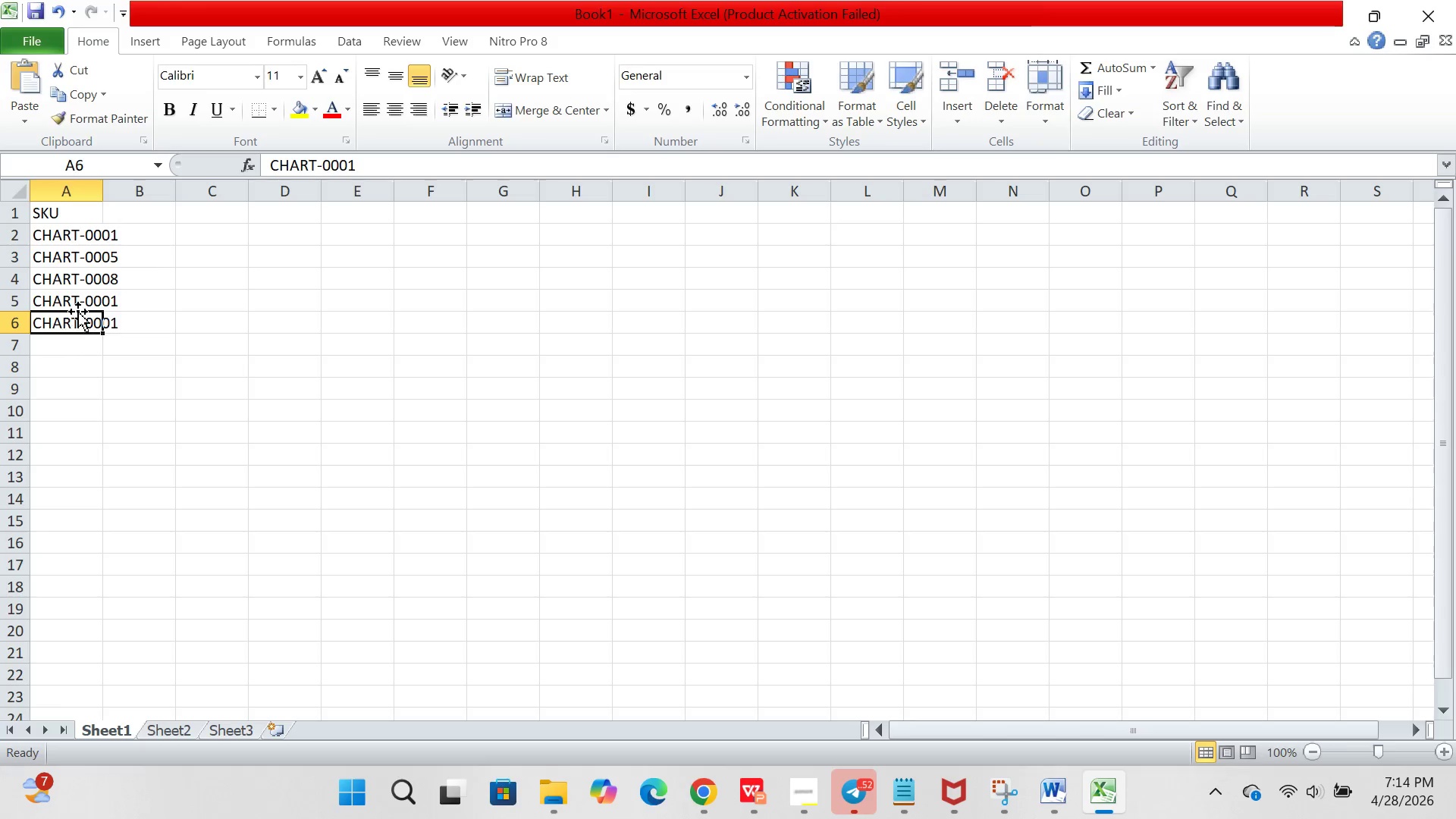 
left_click([89, 296])
 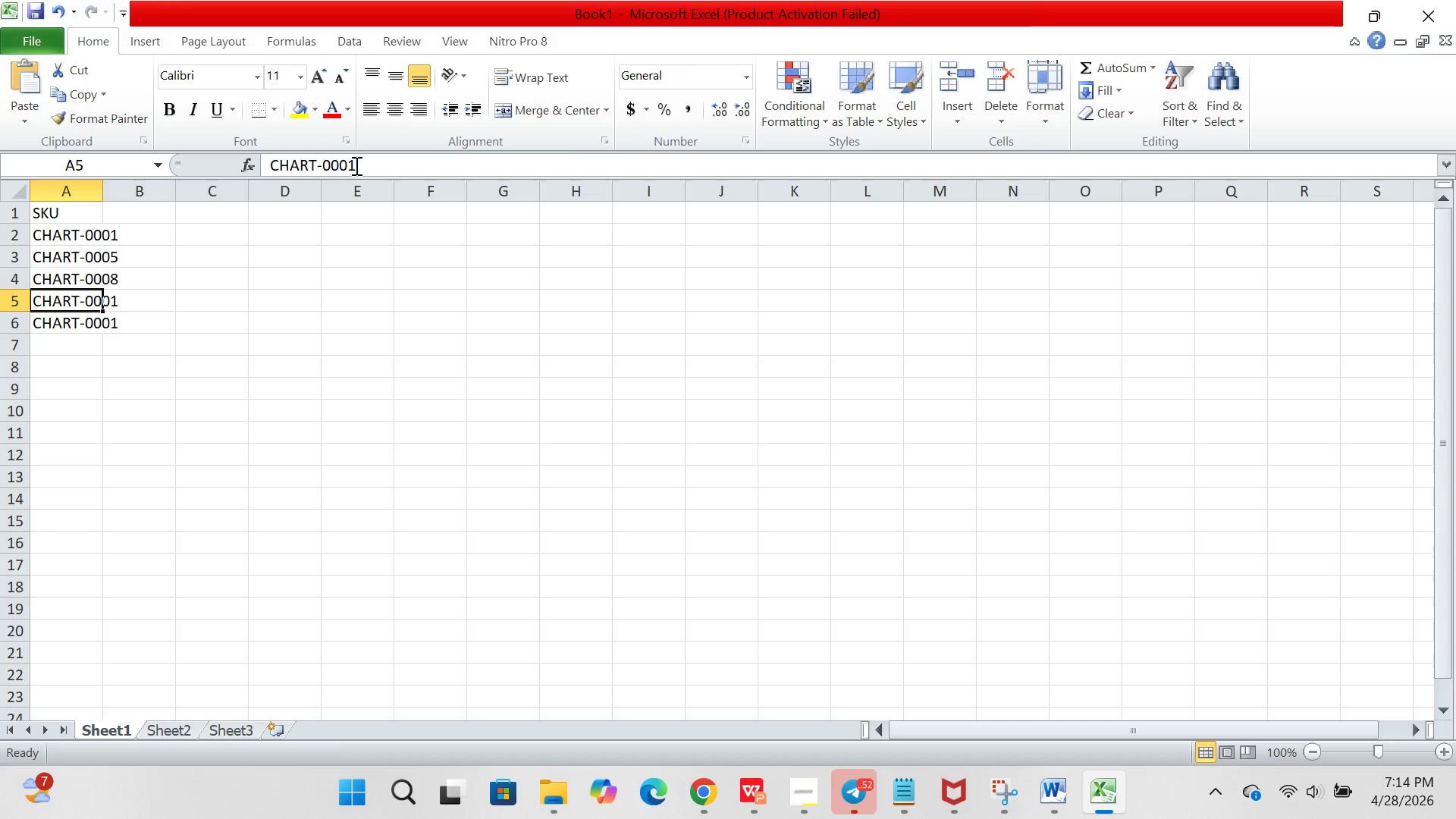 
left_click([355, 165])
 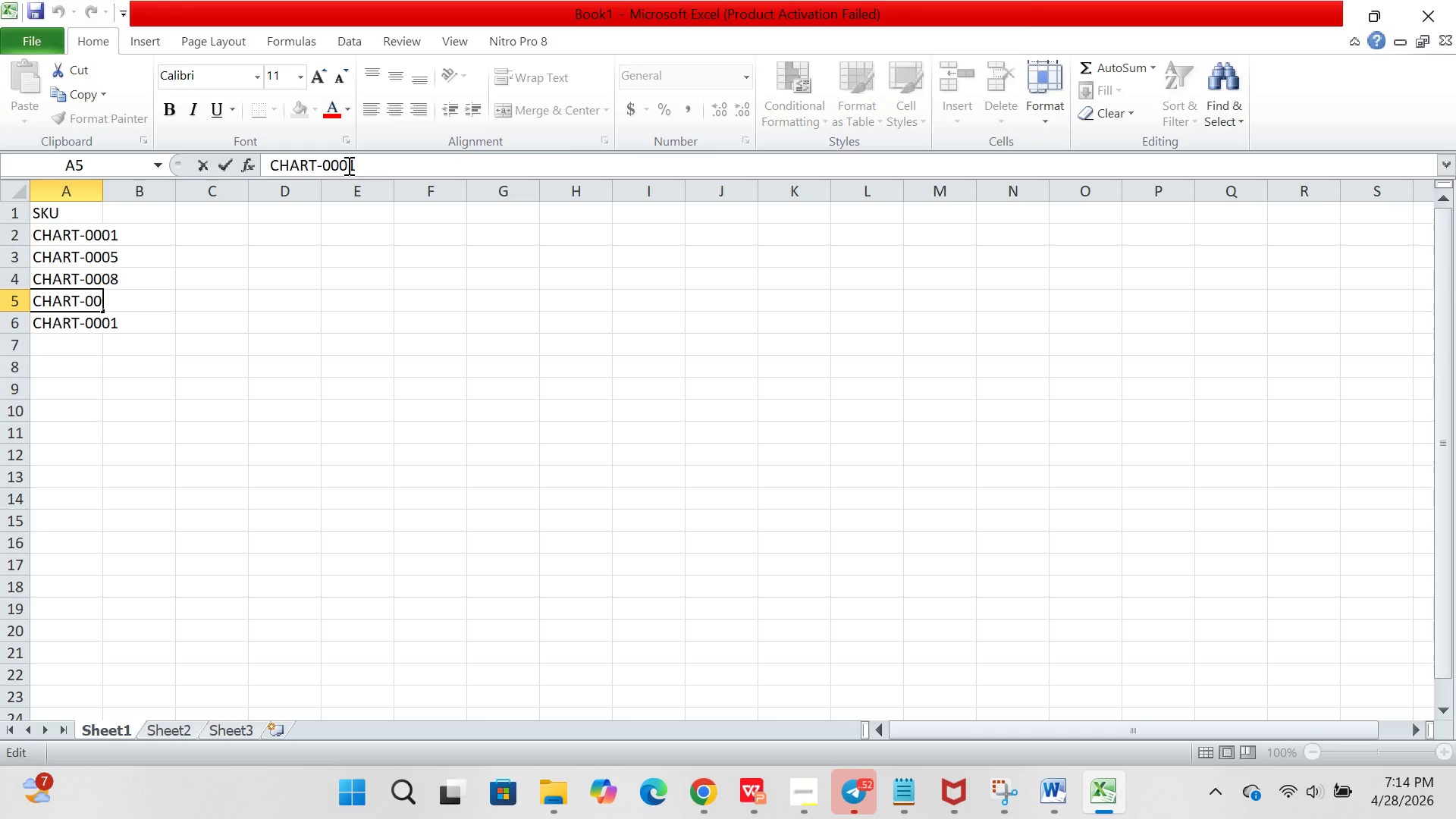 
left_click([347, 165])
 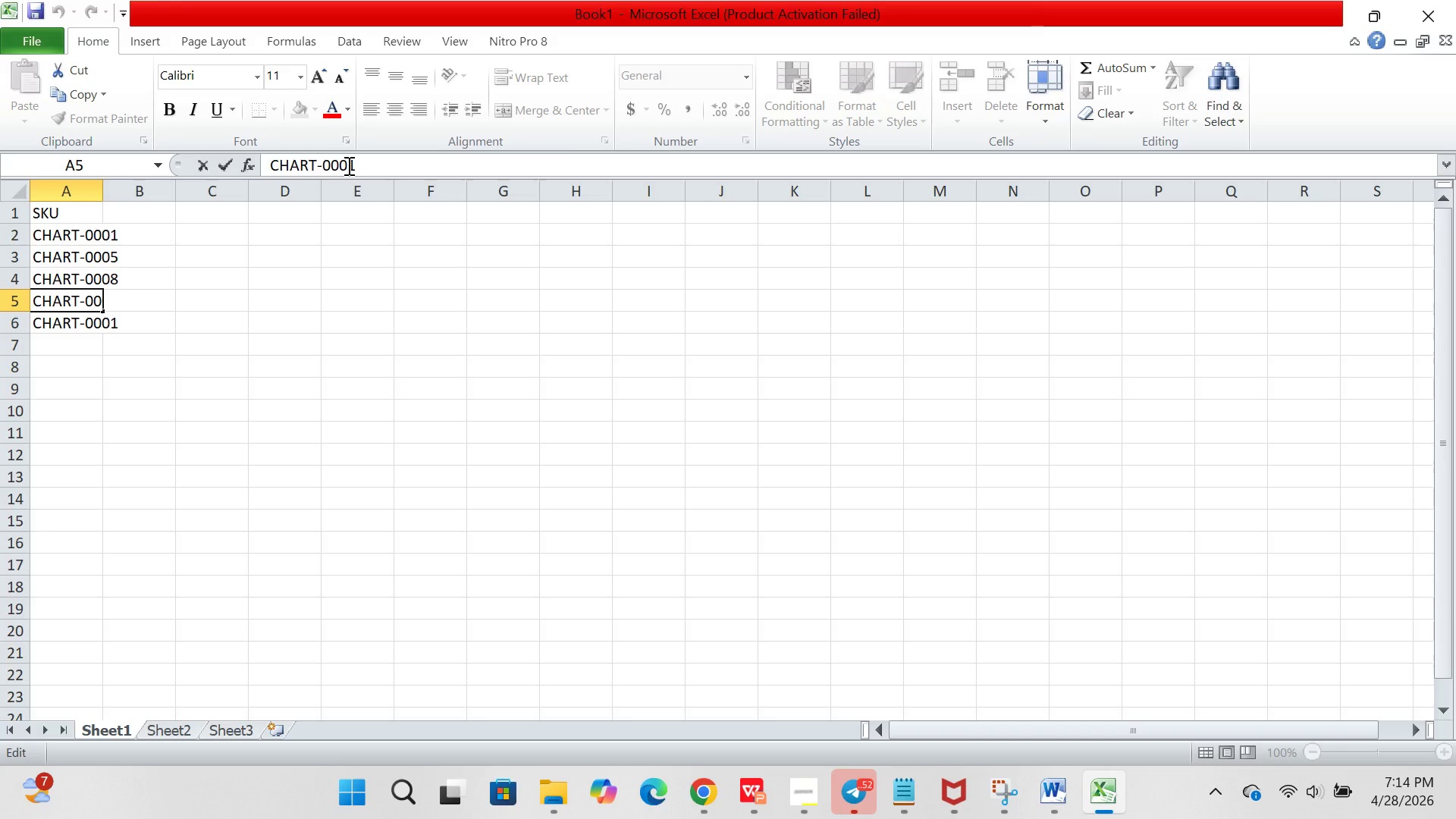 
key(Backspace)
 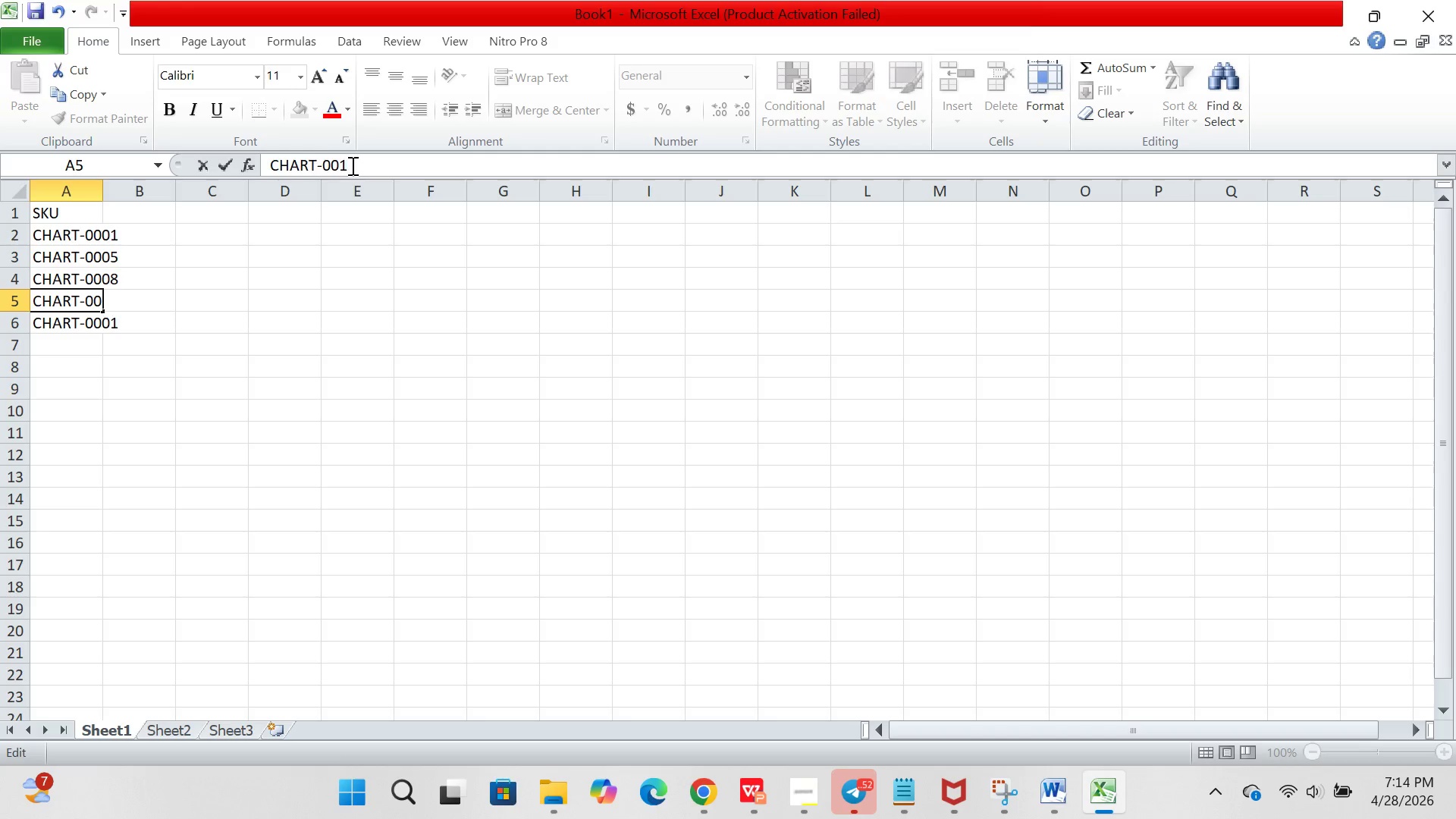 
left_click([351, 165])
 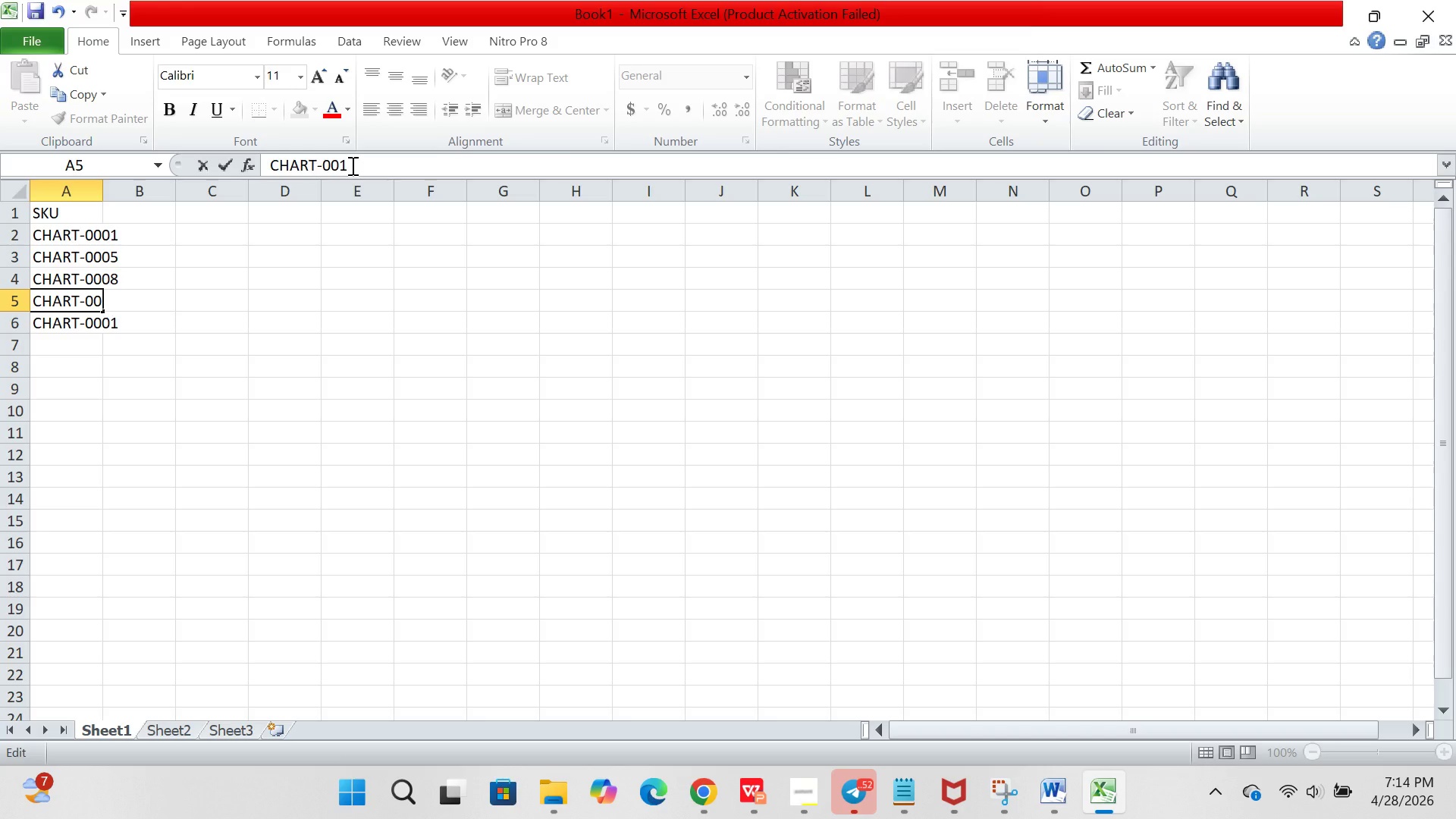 
key(3)
 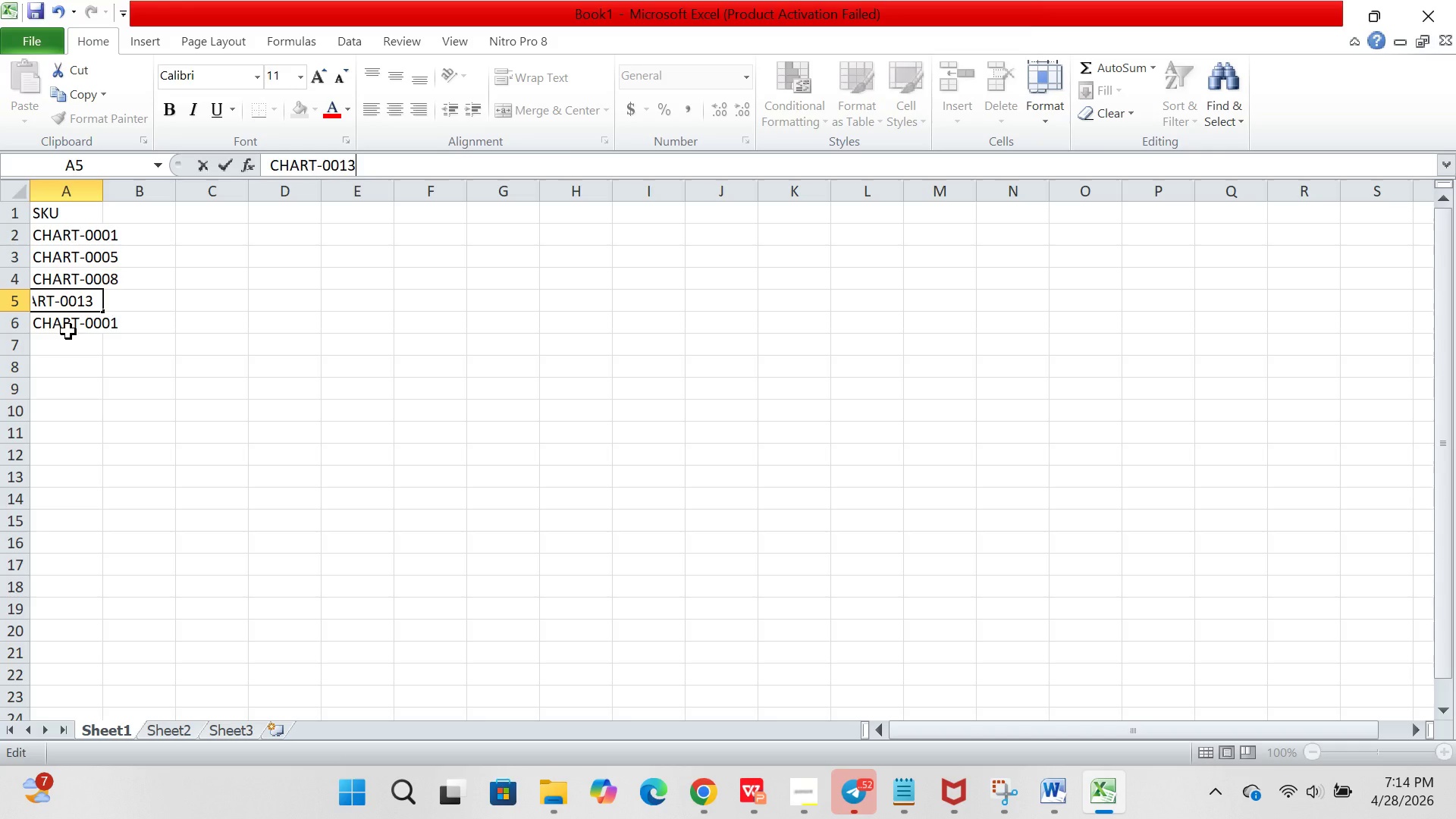 
left_click([68, 331])
 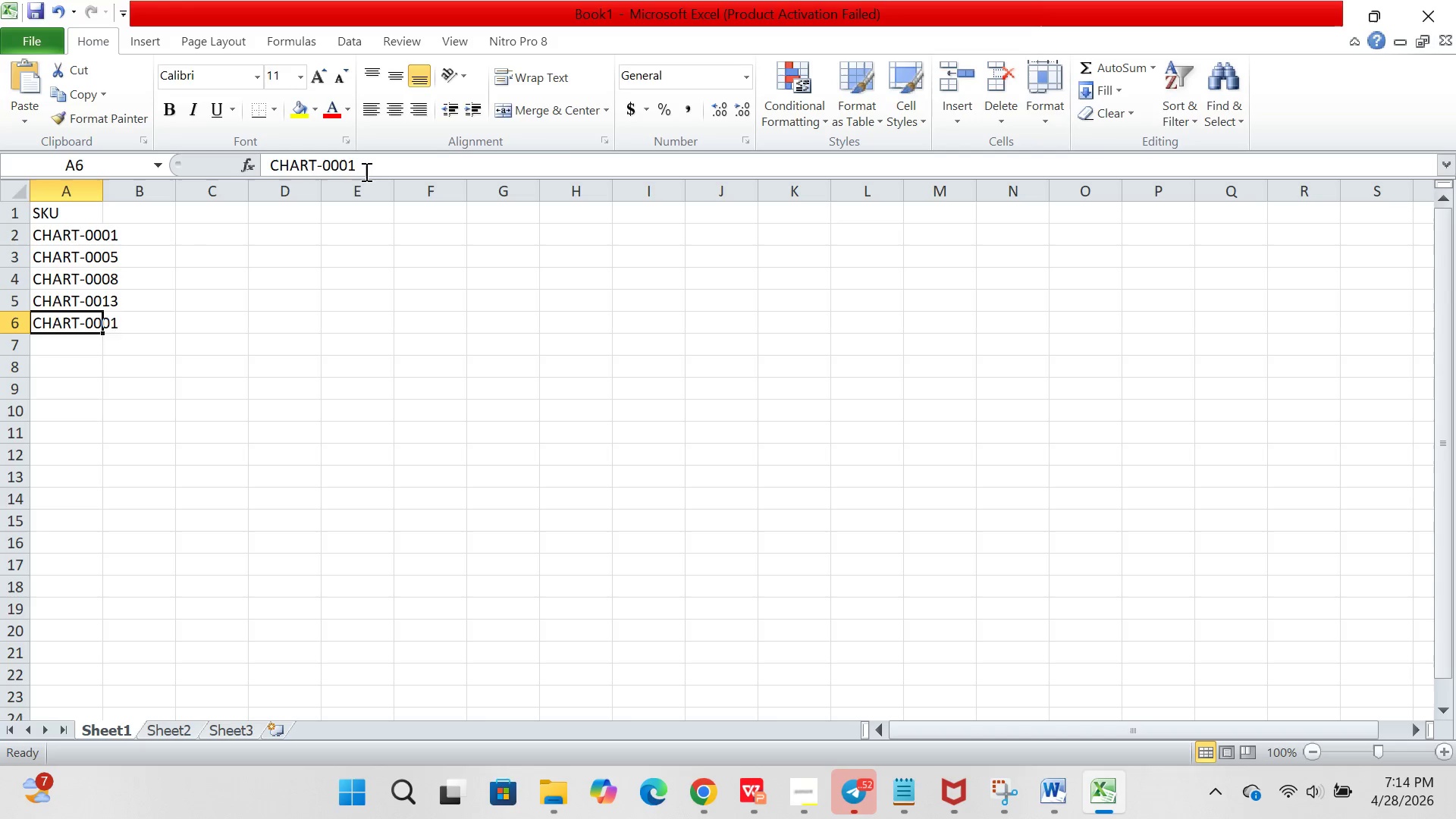 
left_click([365, 171])
 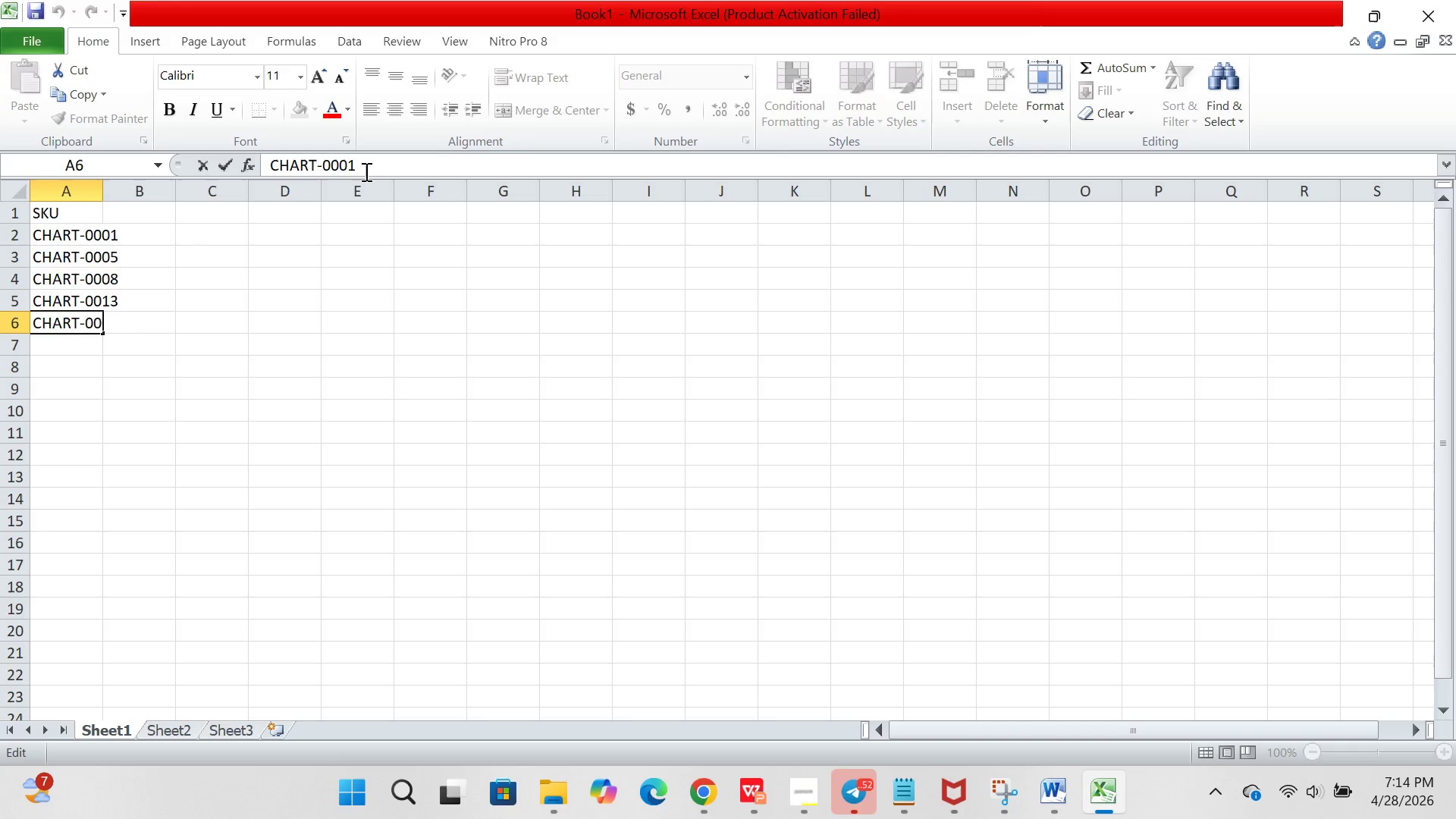 
key(Backspace)
key(Backspace)
type(20)
 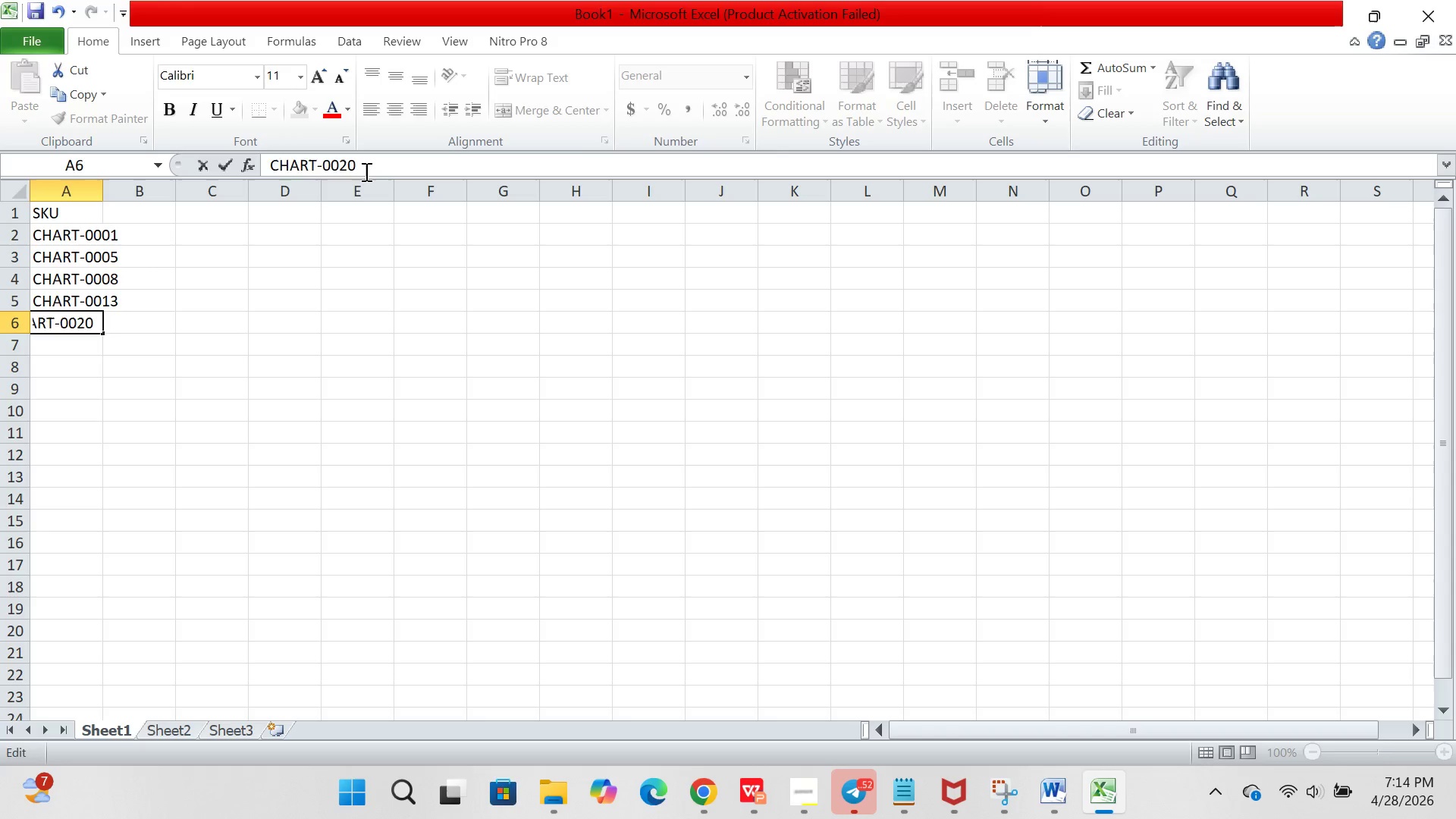 
key(Enter)
 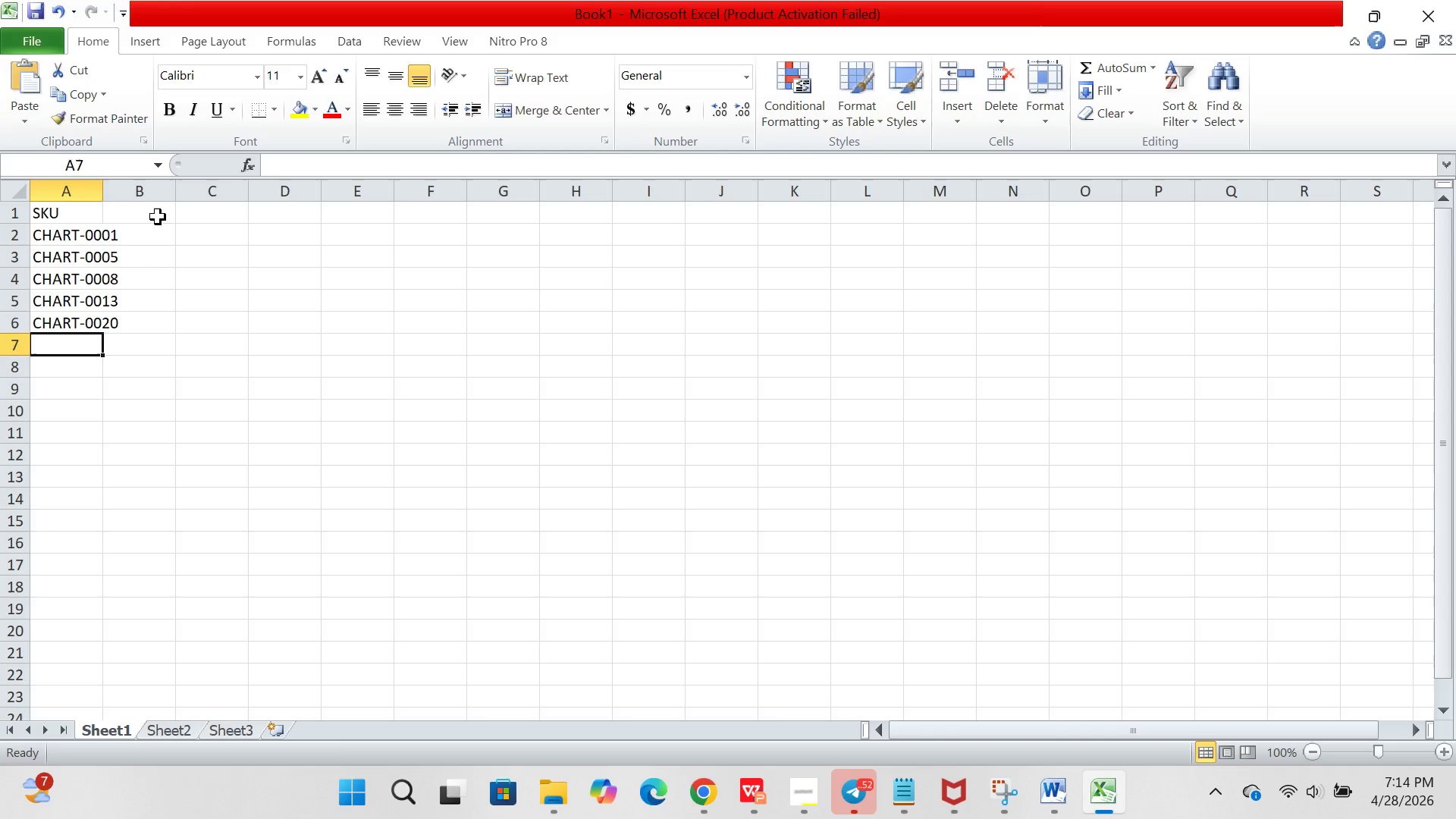 
left_click([157, 217])
 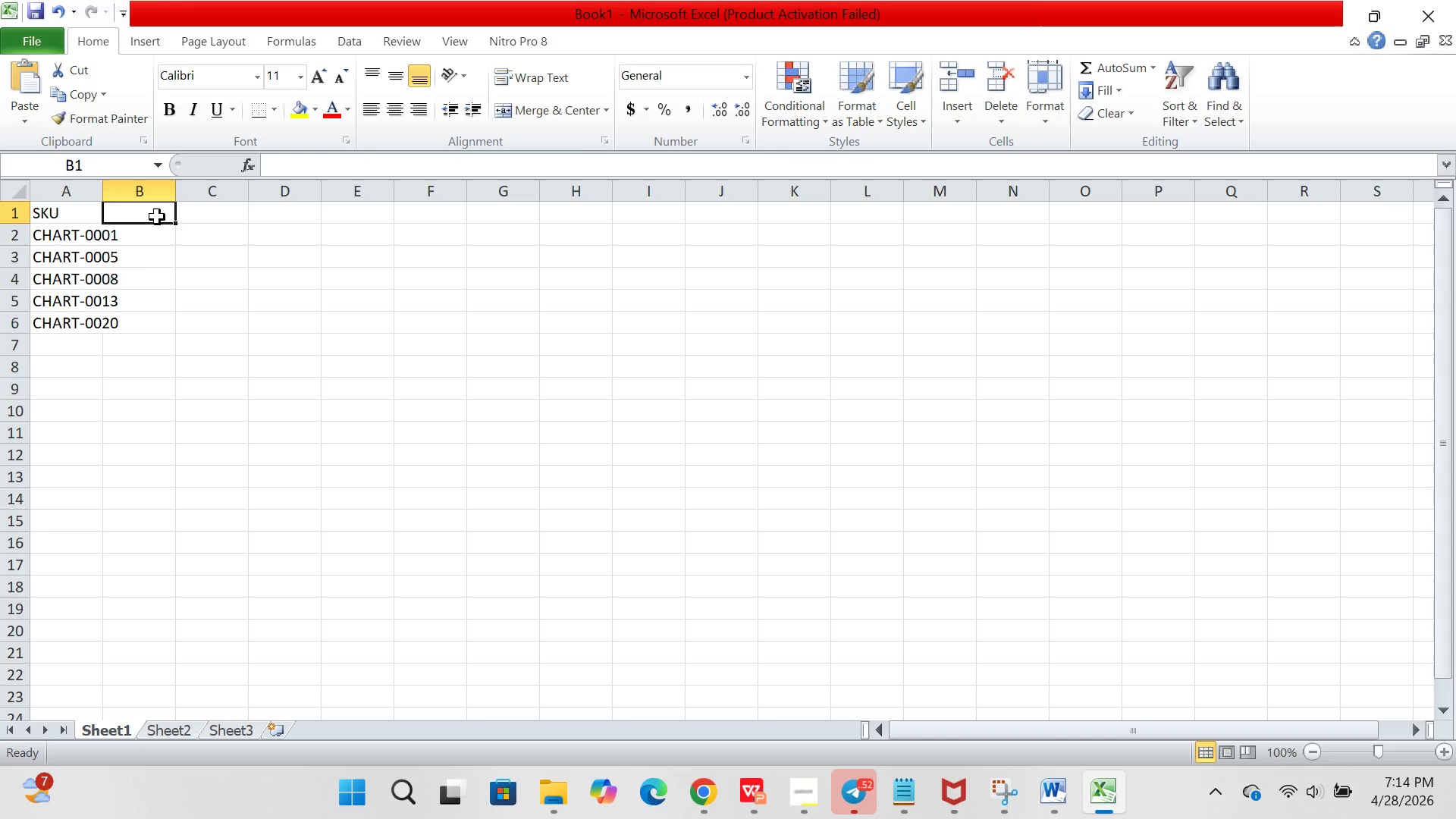 
type(p)
key(Backspace)
type(opt)
 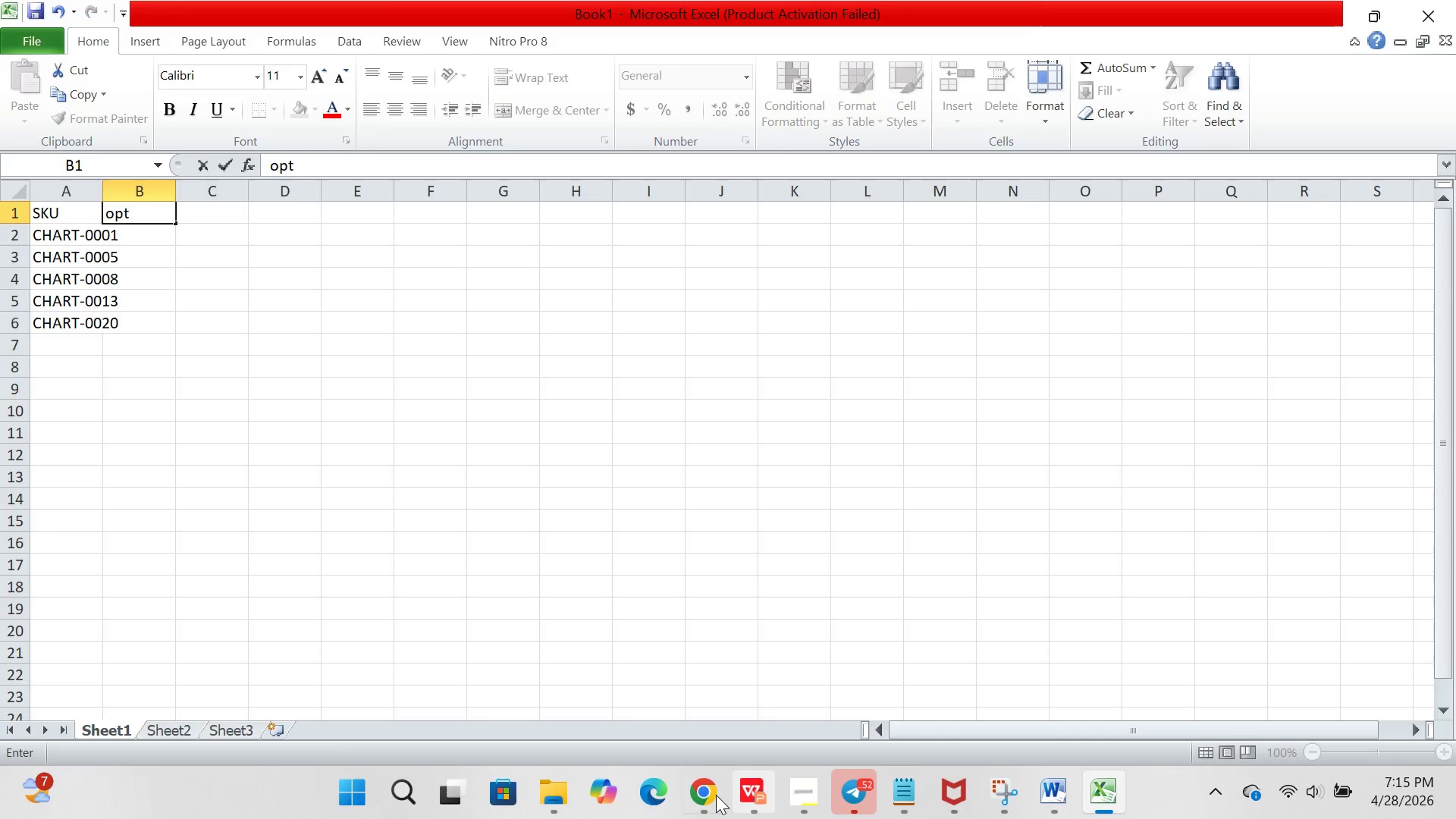 
left_click([699, 795])
 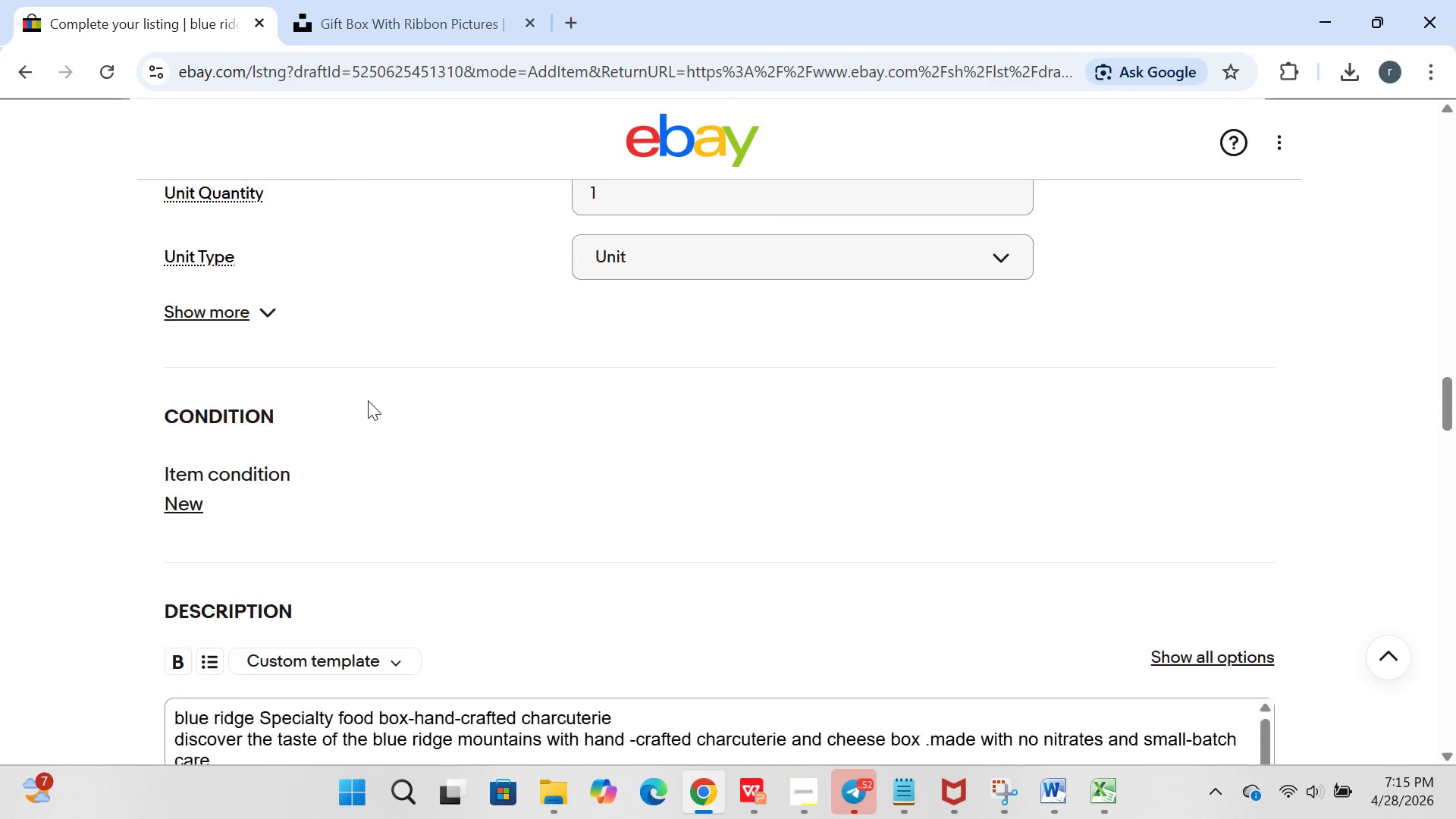 
wait(8.78)
 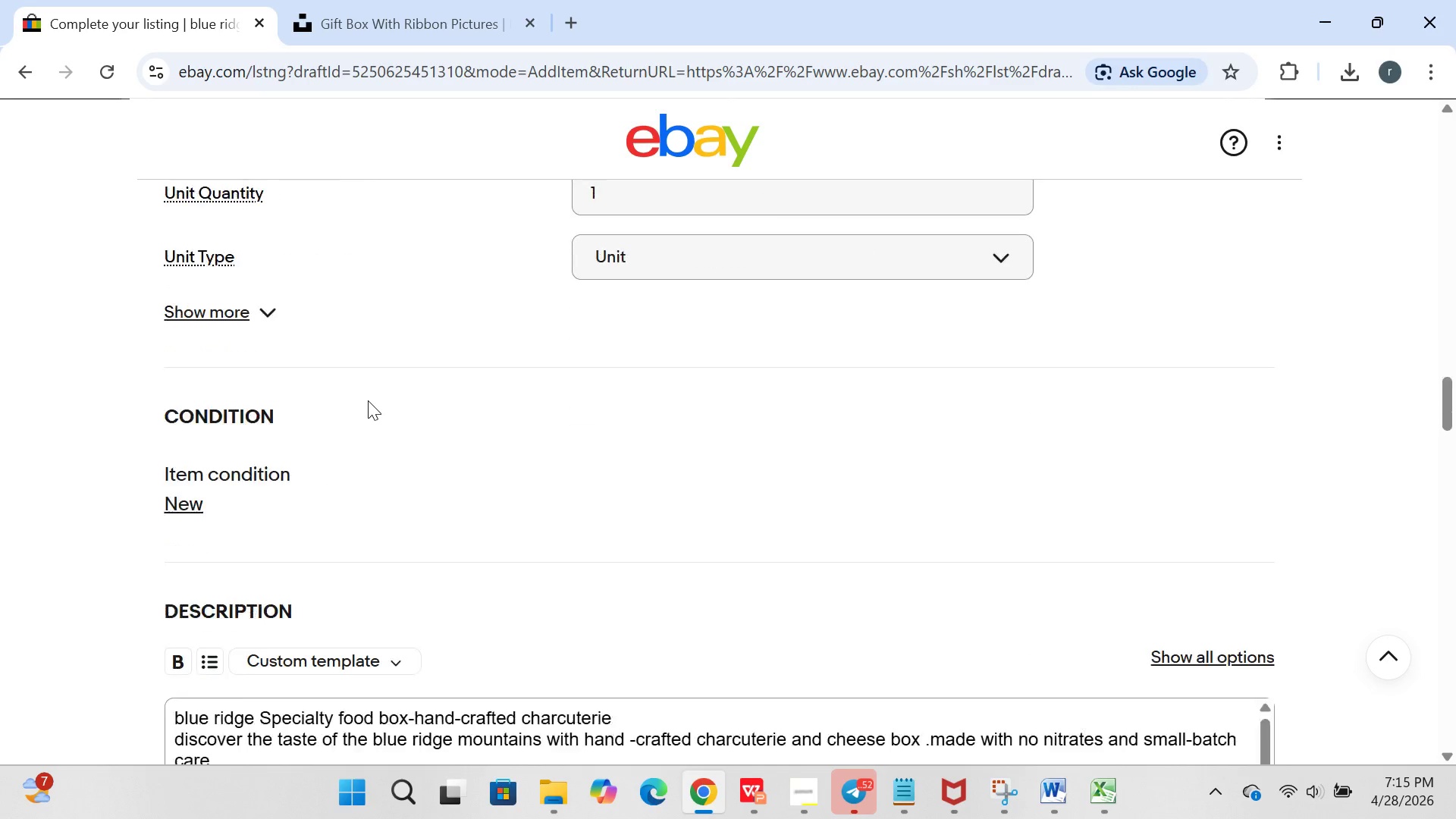 
left_click([20, 62])
 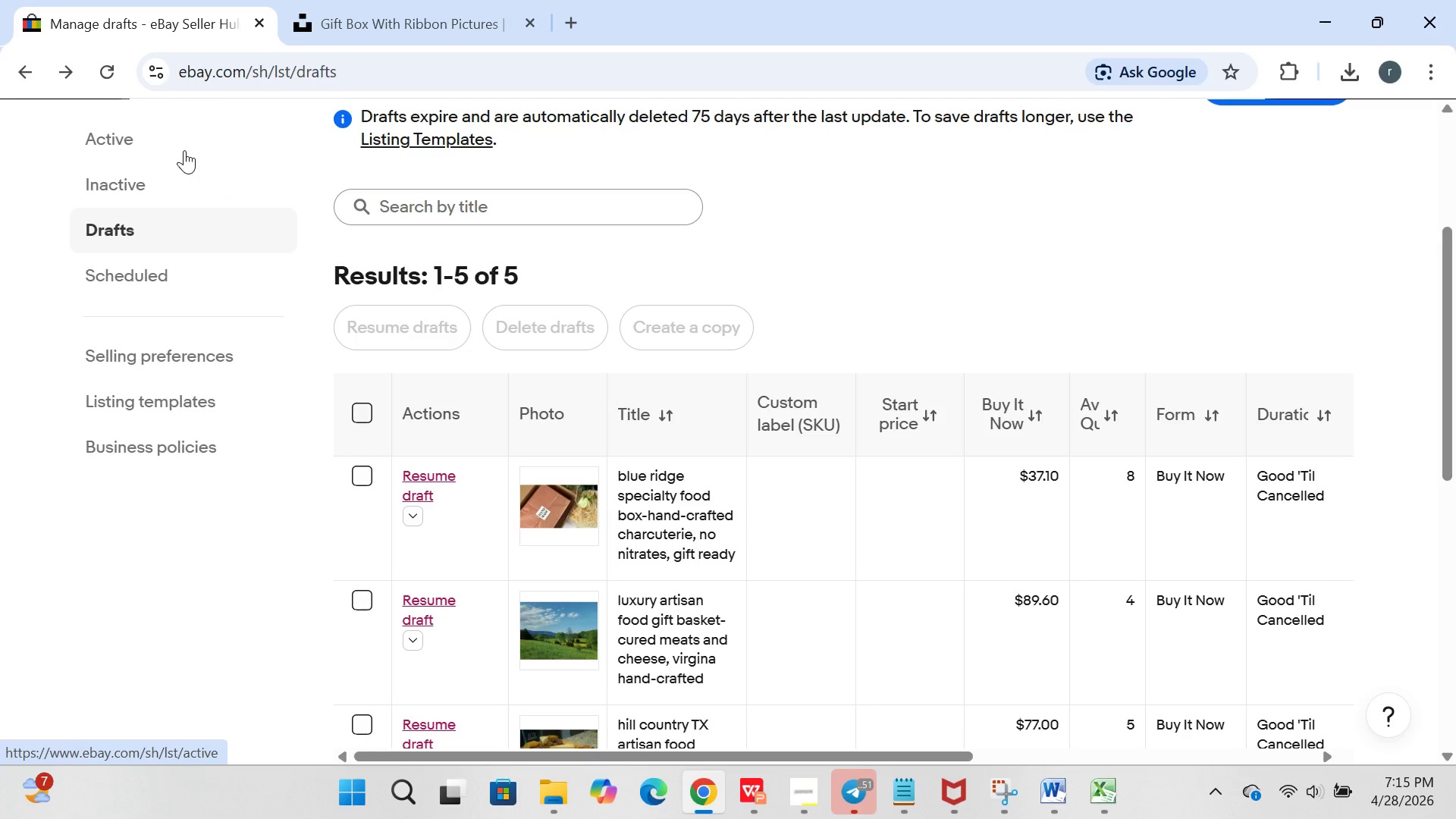 
wait(33.12)
 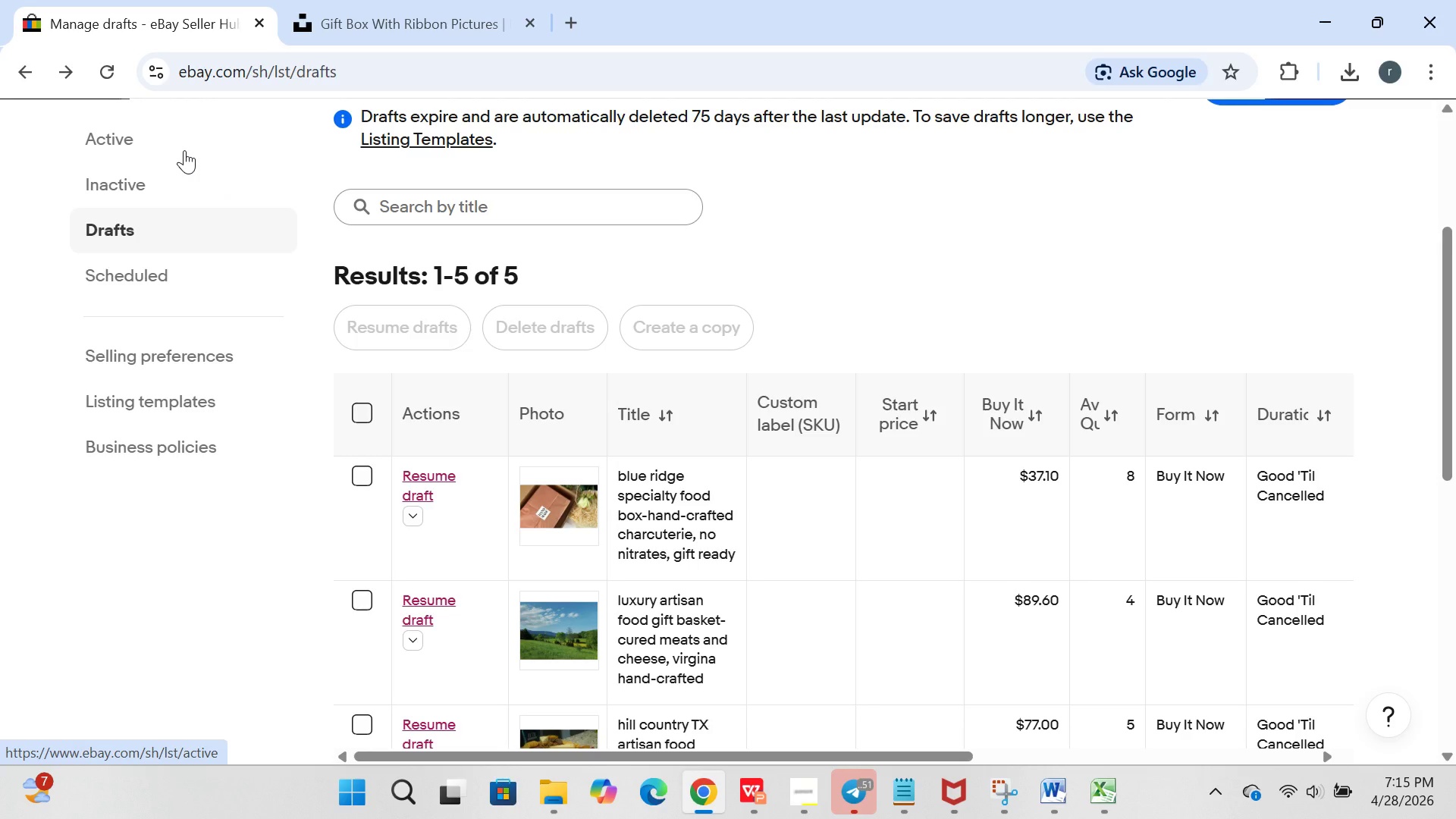 
left_click([416, 491])
 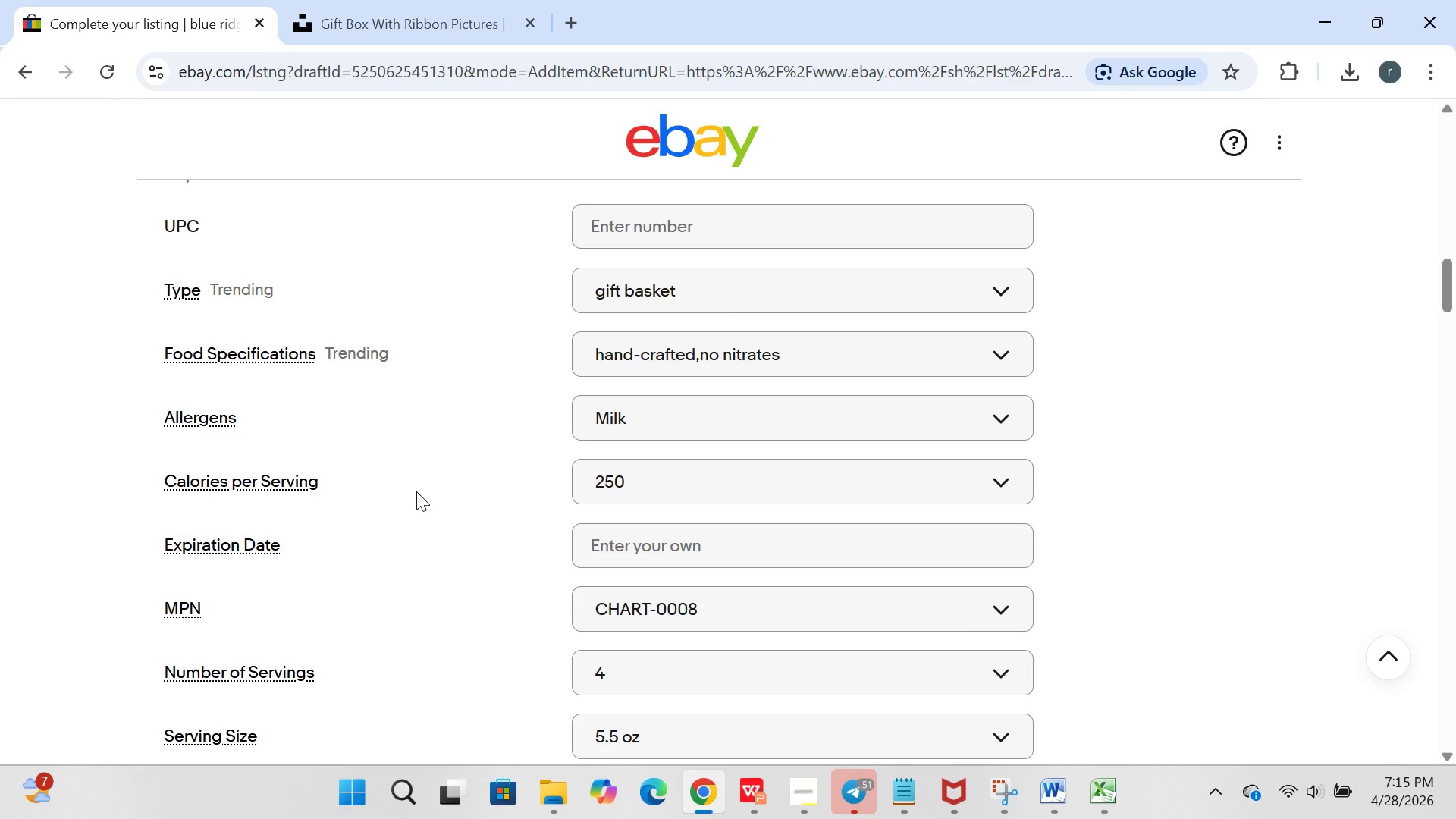 
wait(19.73)
 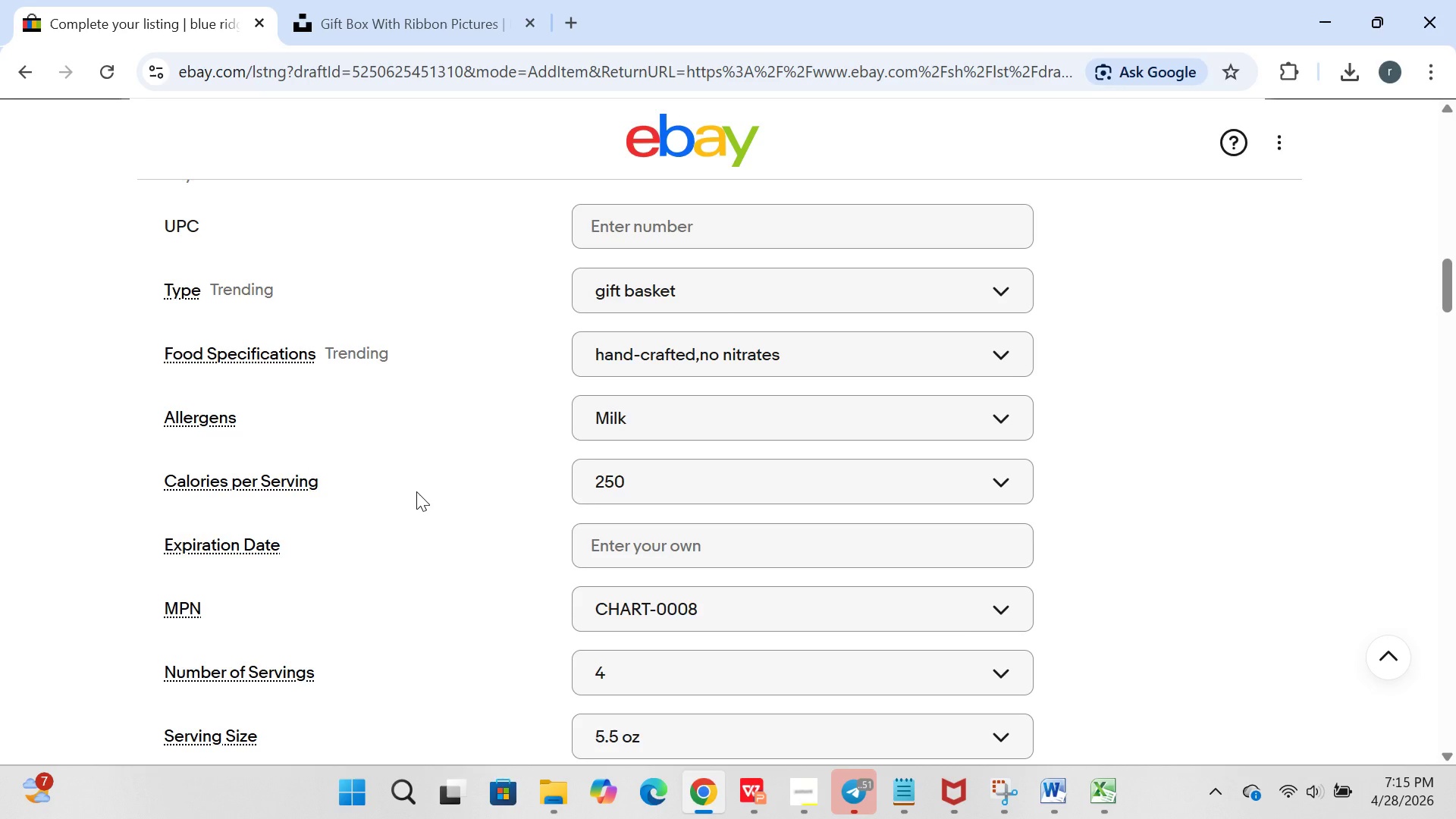 
left_click([9, 69])
 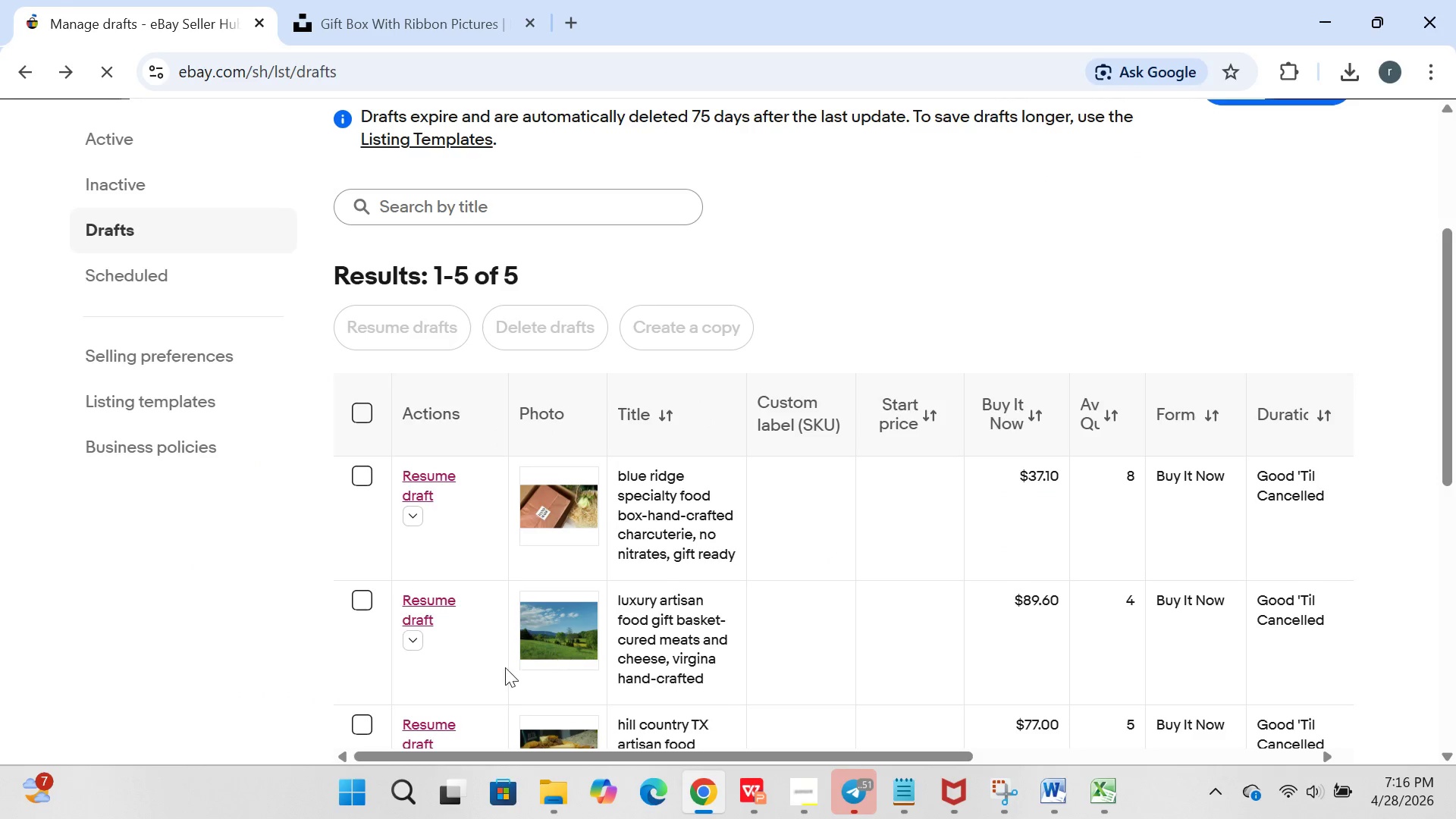 
left_click([424, 617])
 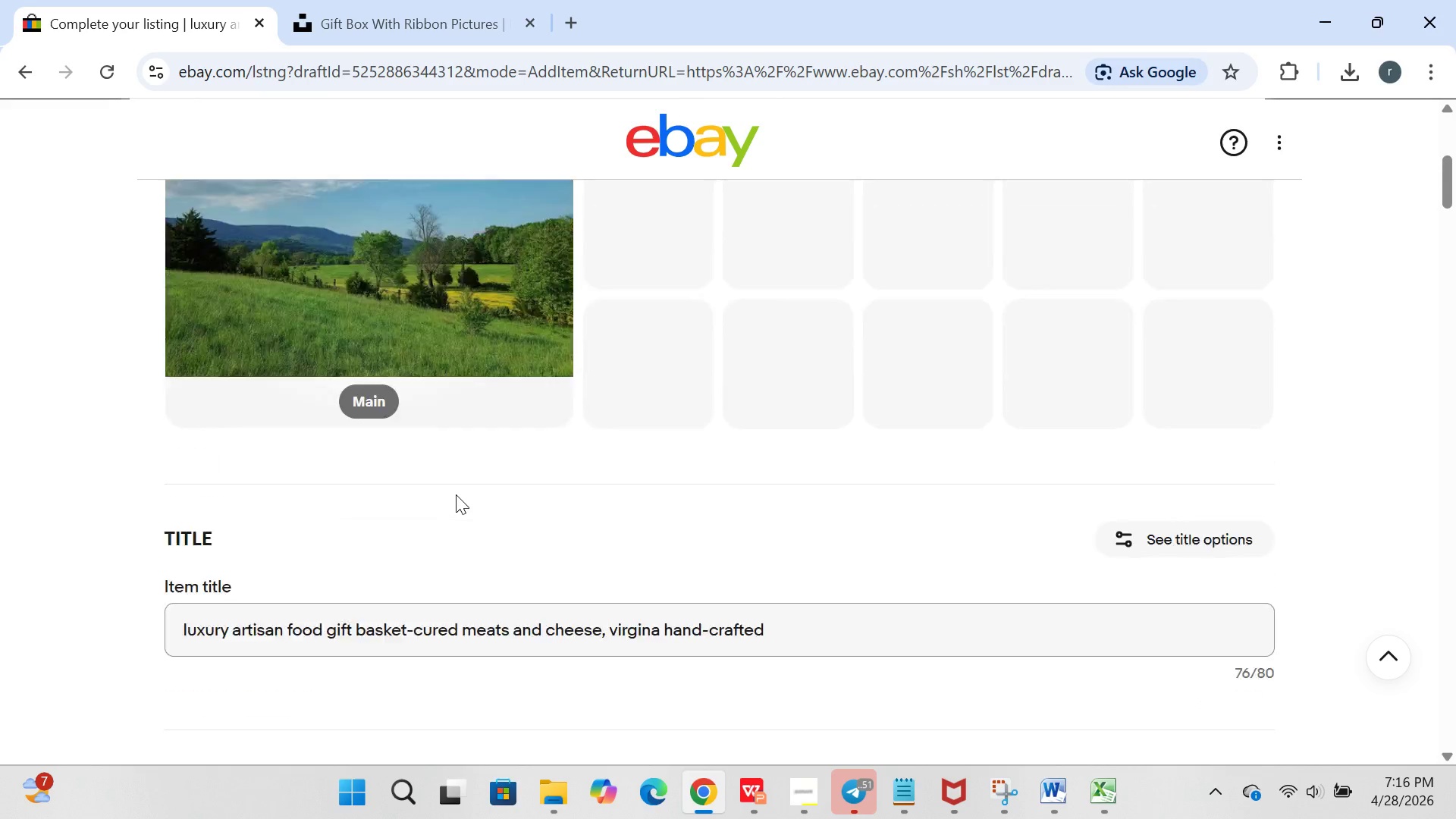 
wait(37.42)
 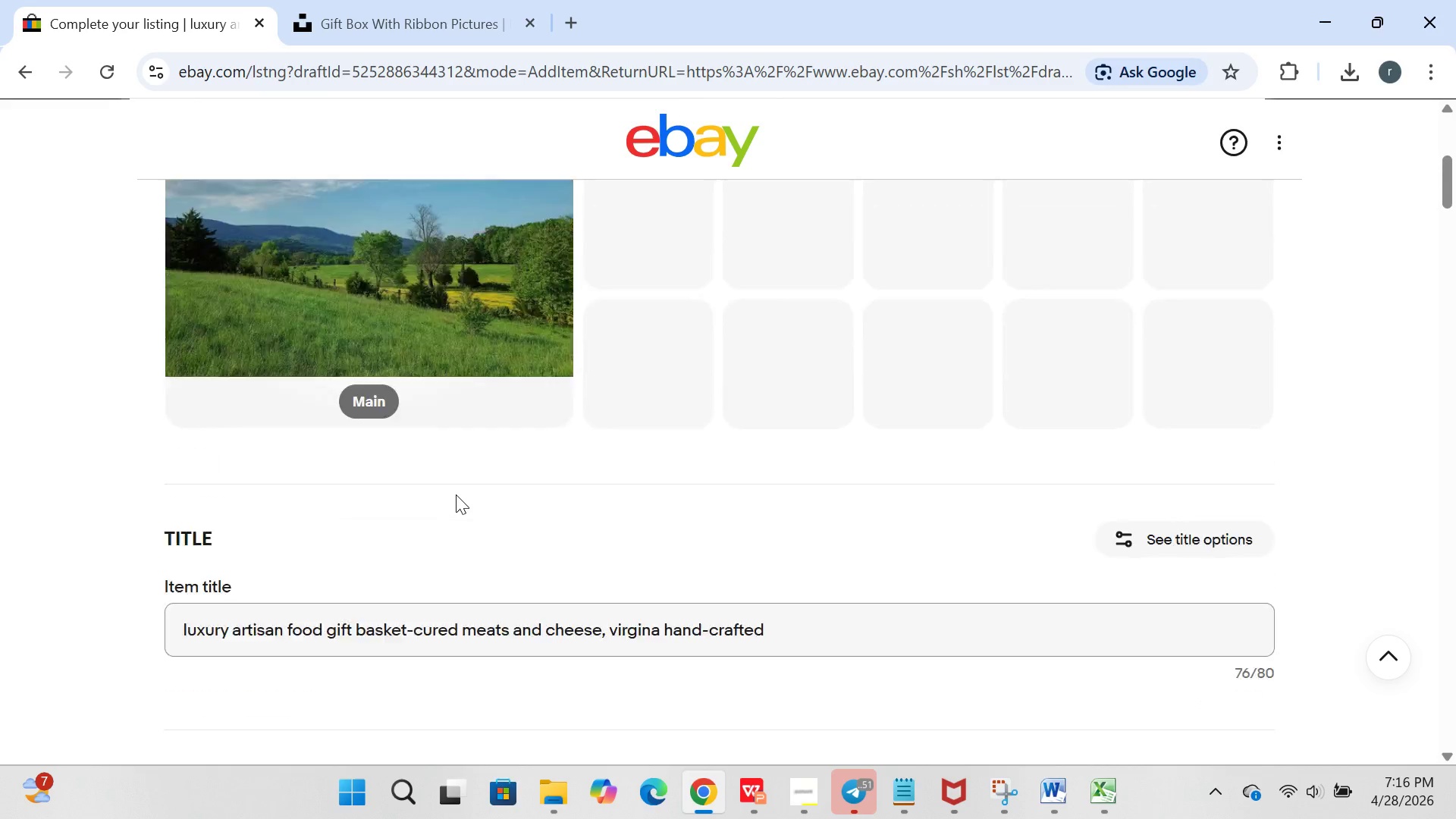 
left_click([15, 80])
 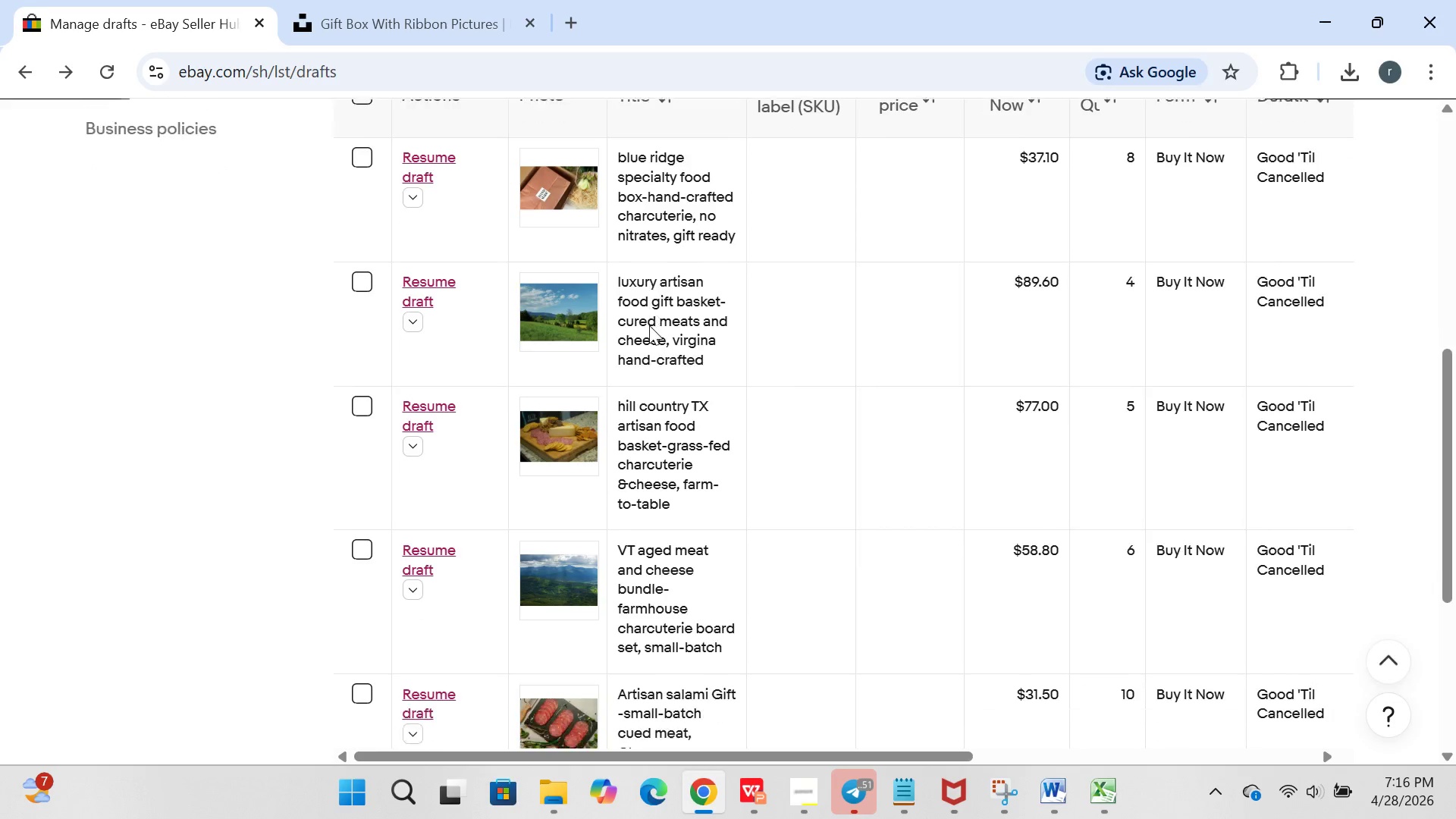 
wait(5.05)
 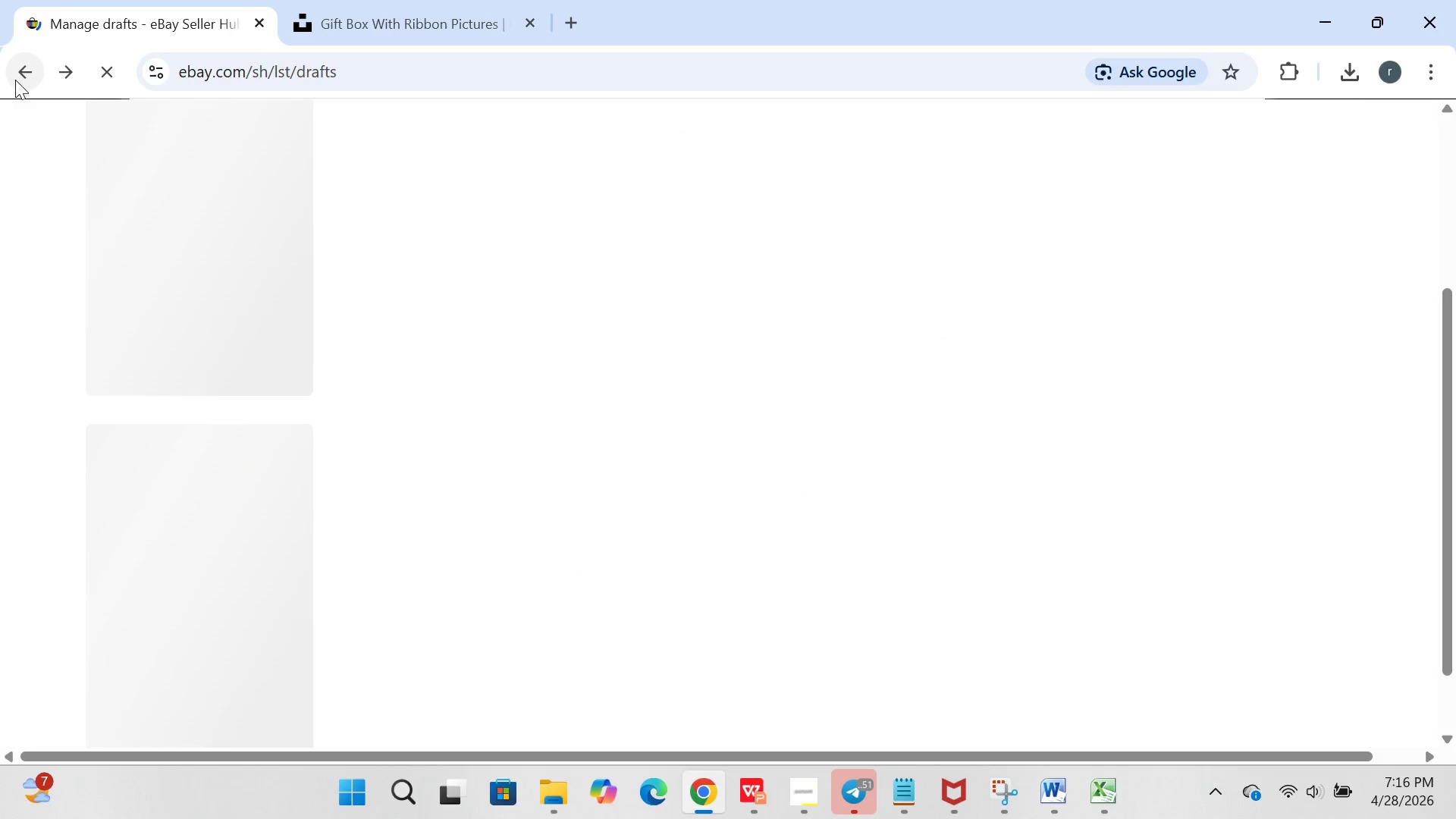 
left_click([446, 404])
 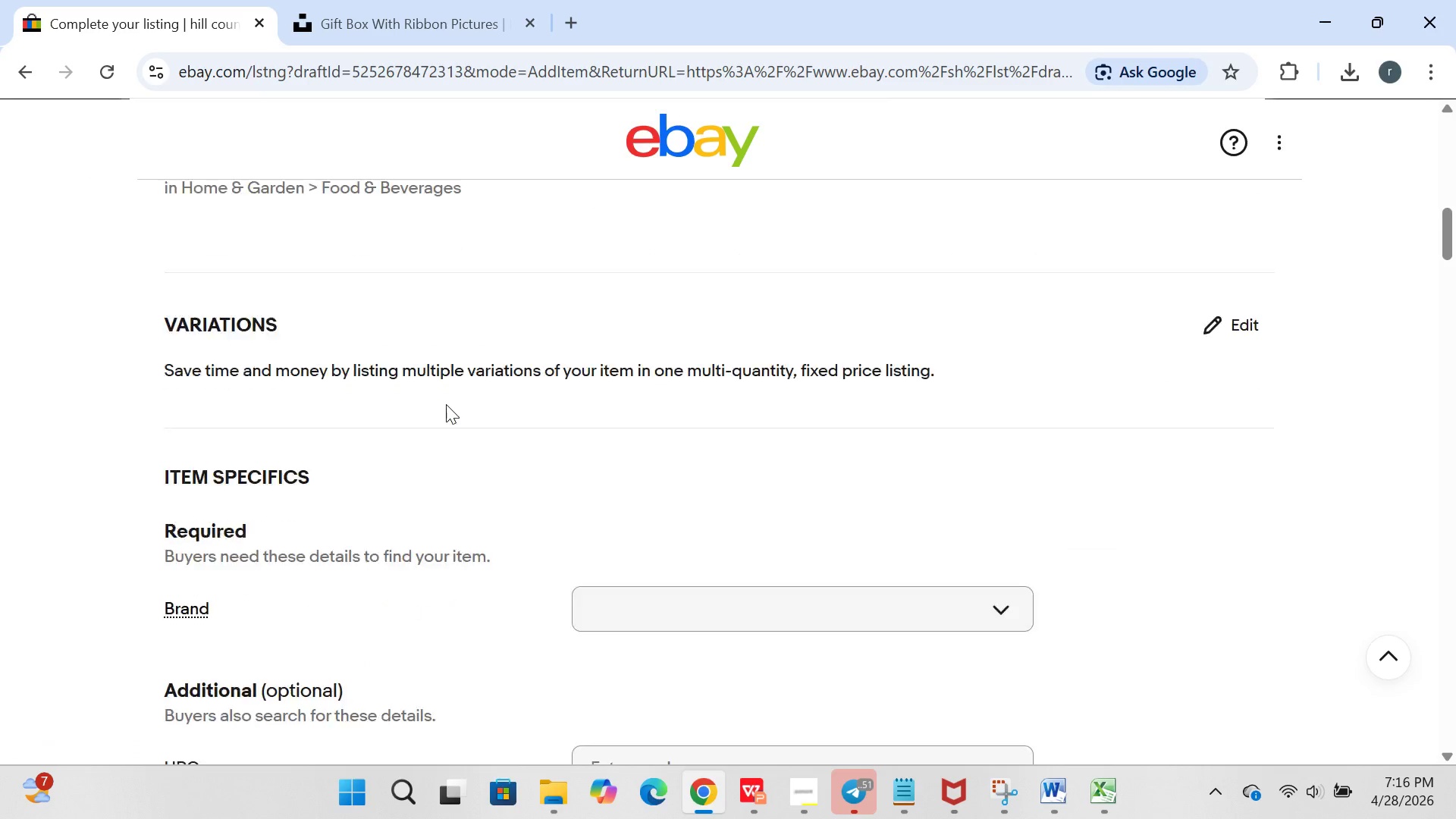 
wait(13.66)
 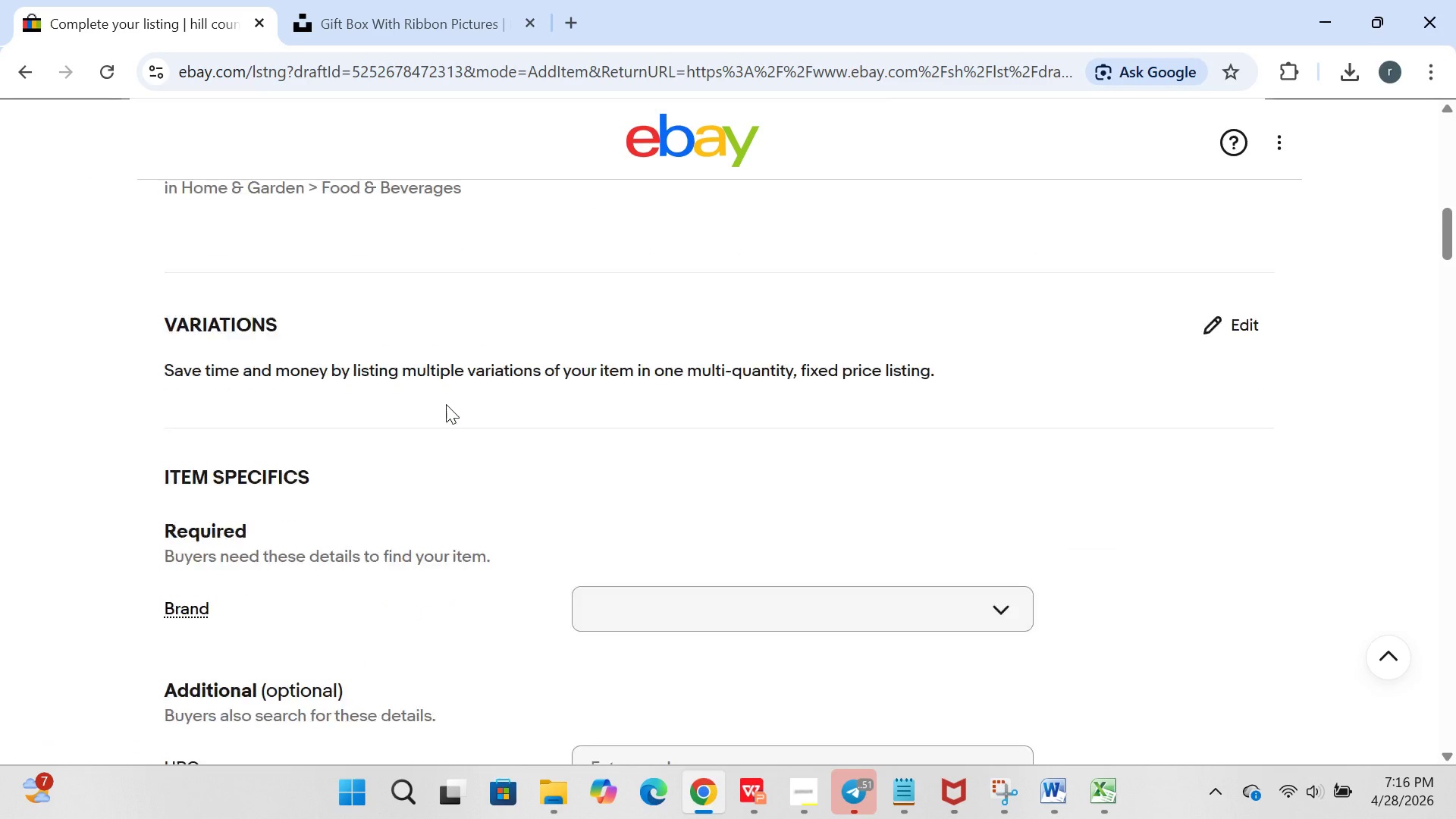 
left_click([1105, 798])
 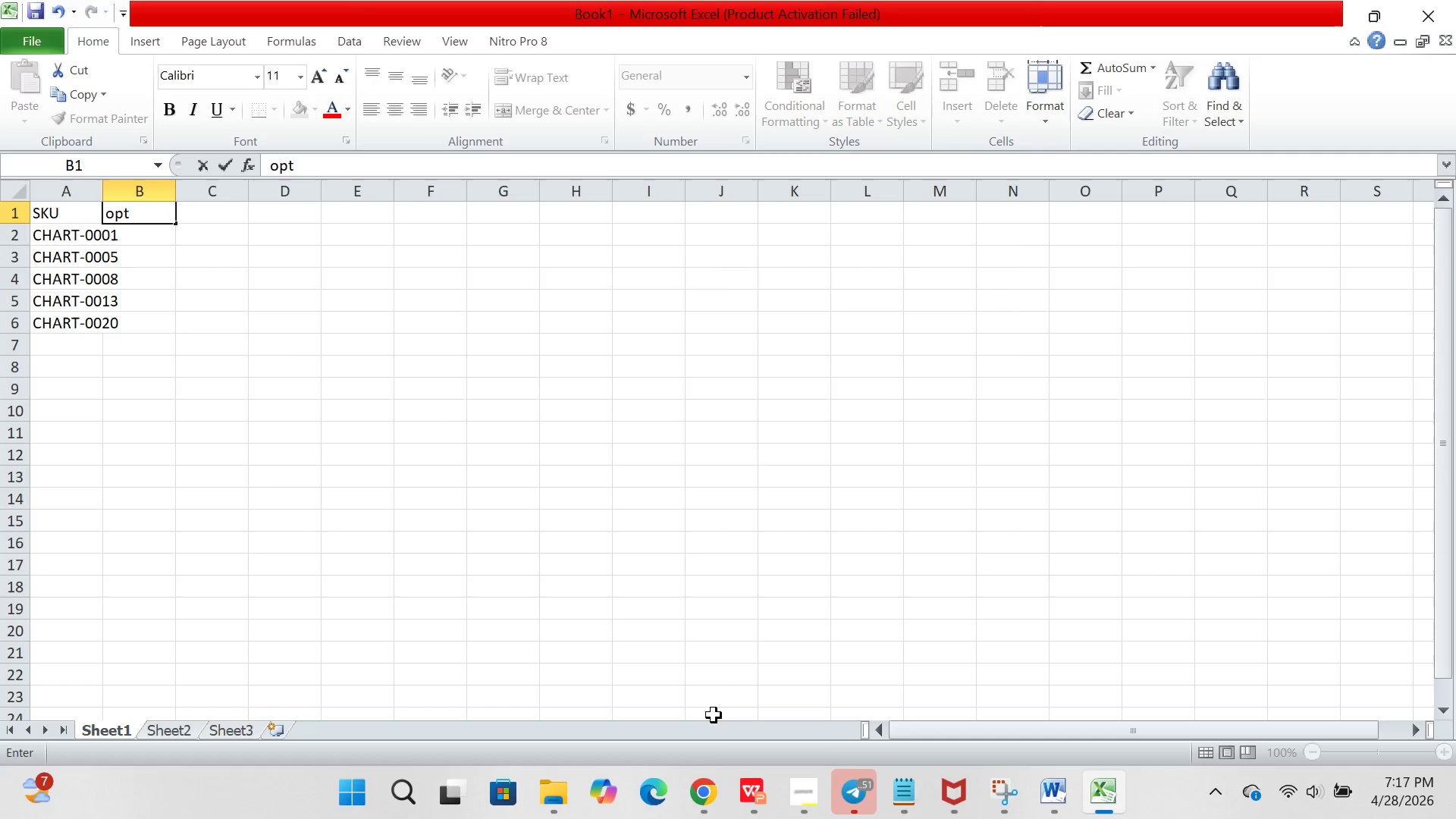 
left_click([700, 789])
 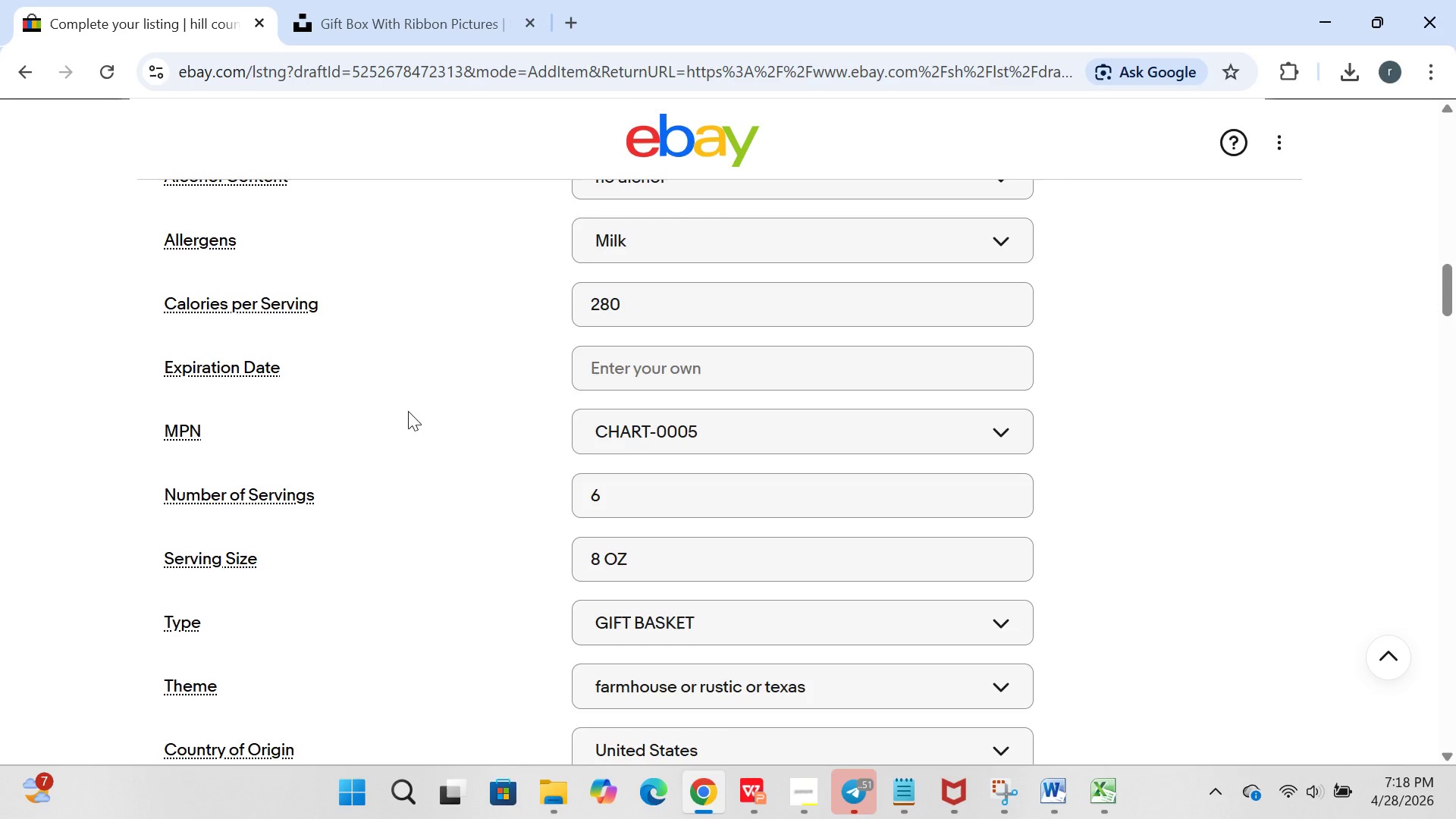 
wait(71.69)
 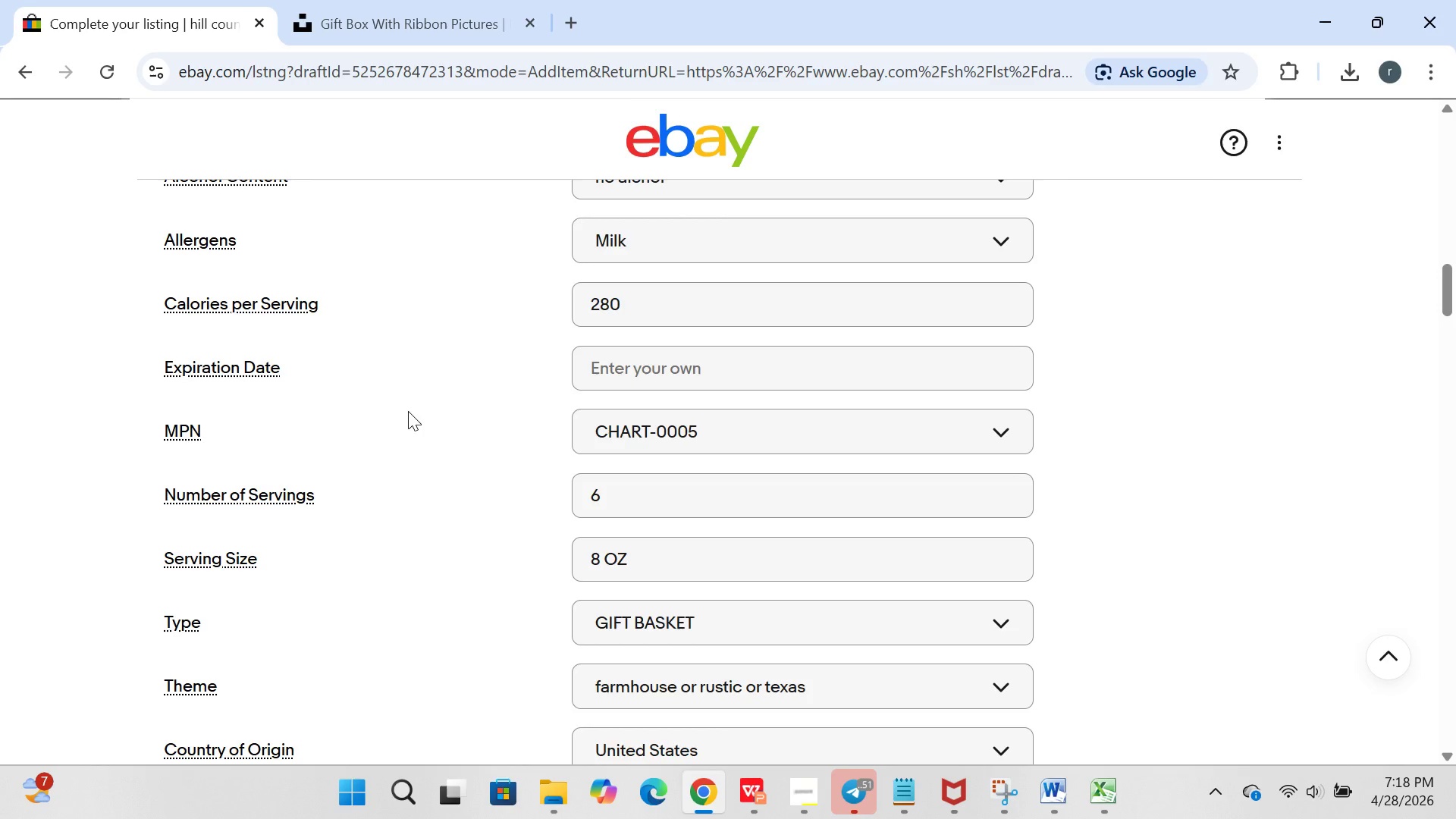 
left_click([11, 70])
 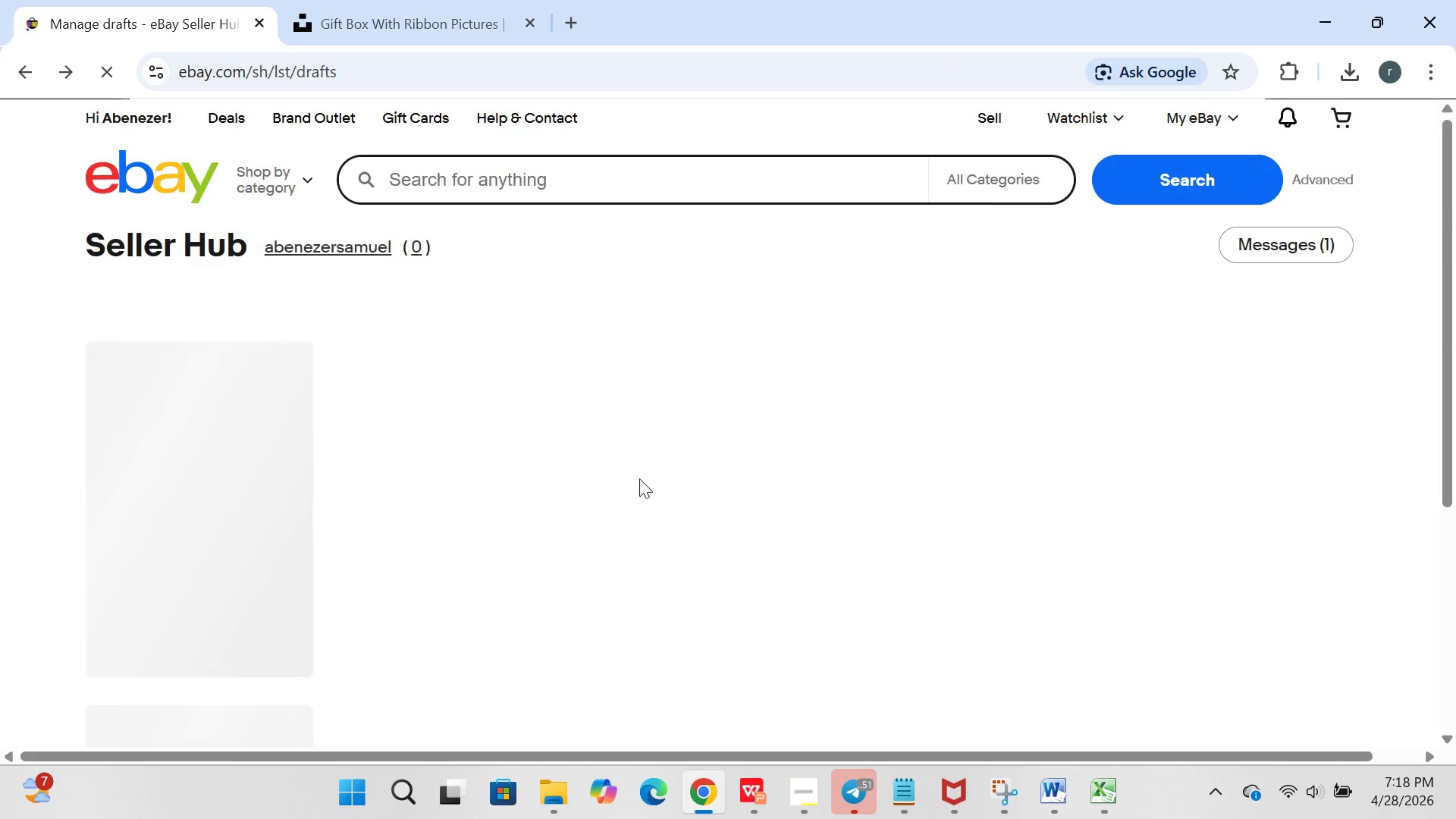 
mouse_move([555, 438])
 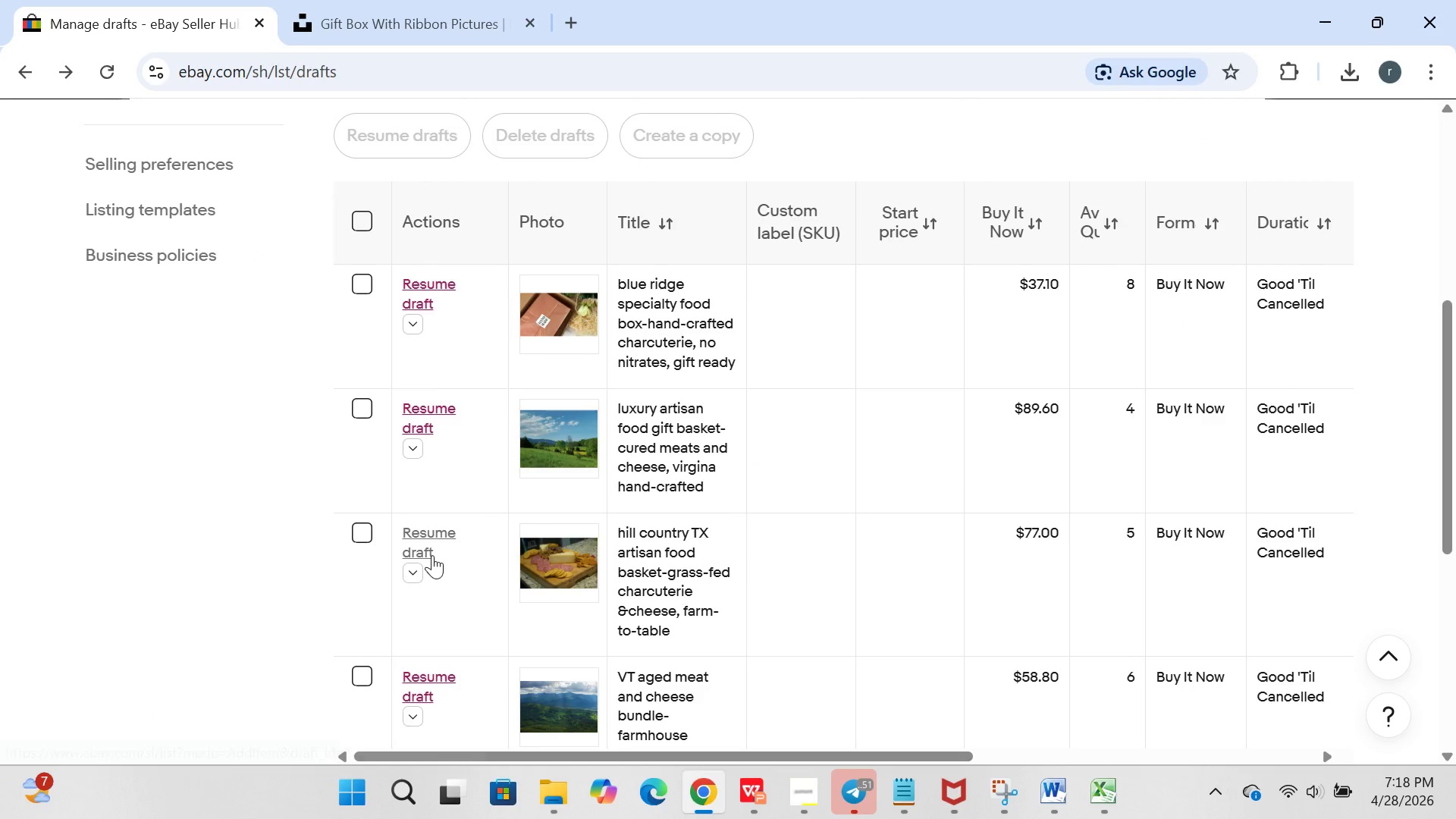 
left_click([432, 555])
 